 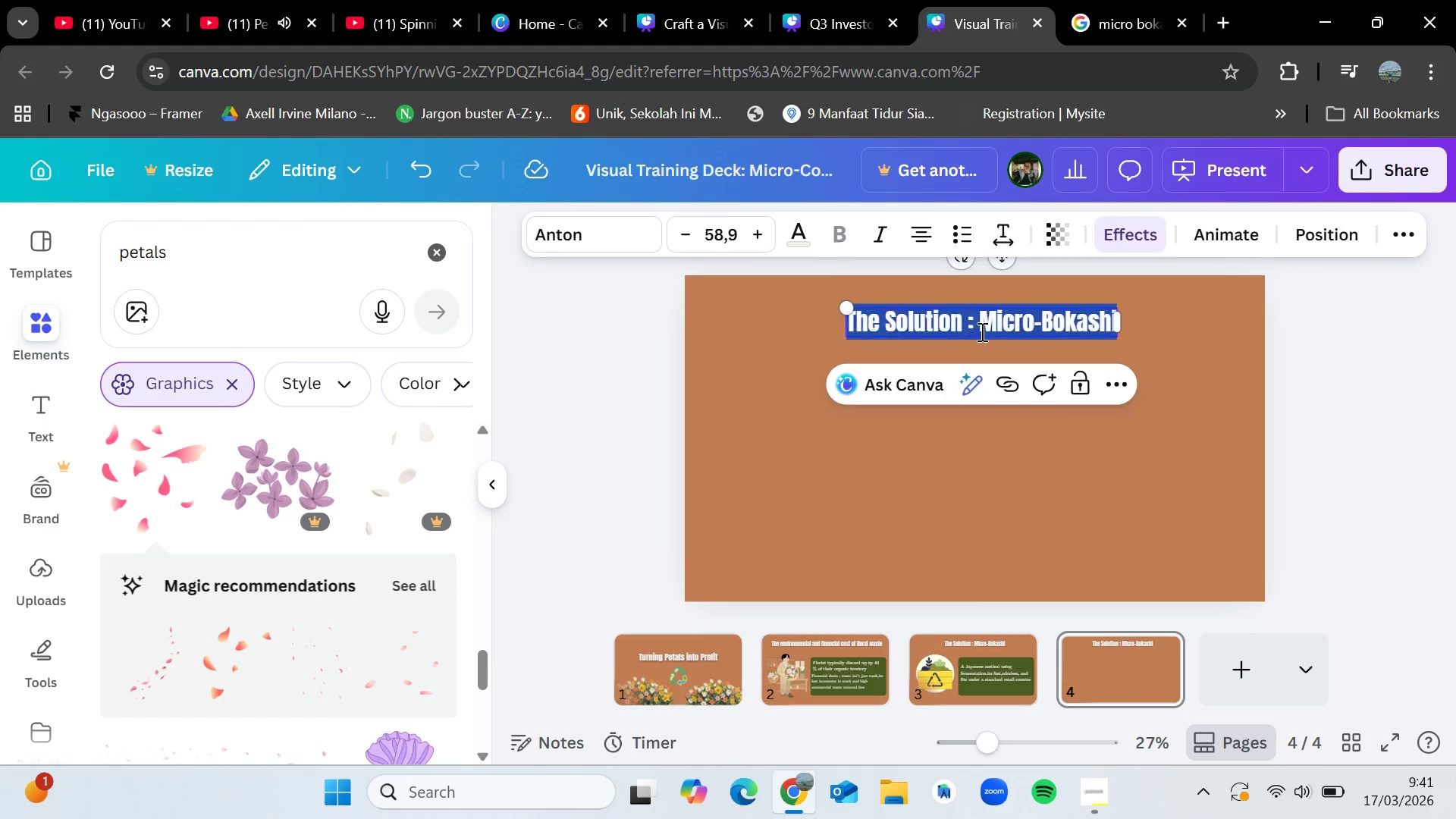 
key(Control+V)
 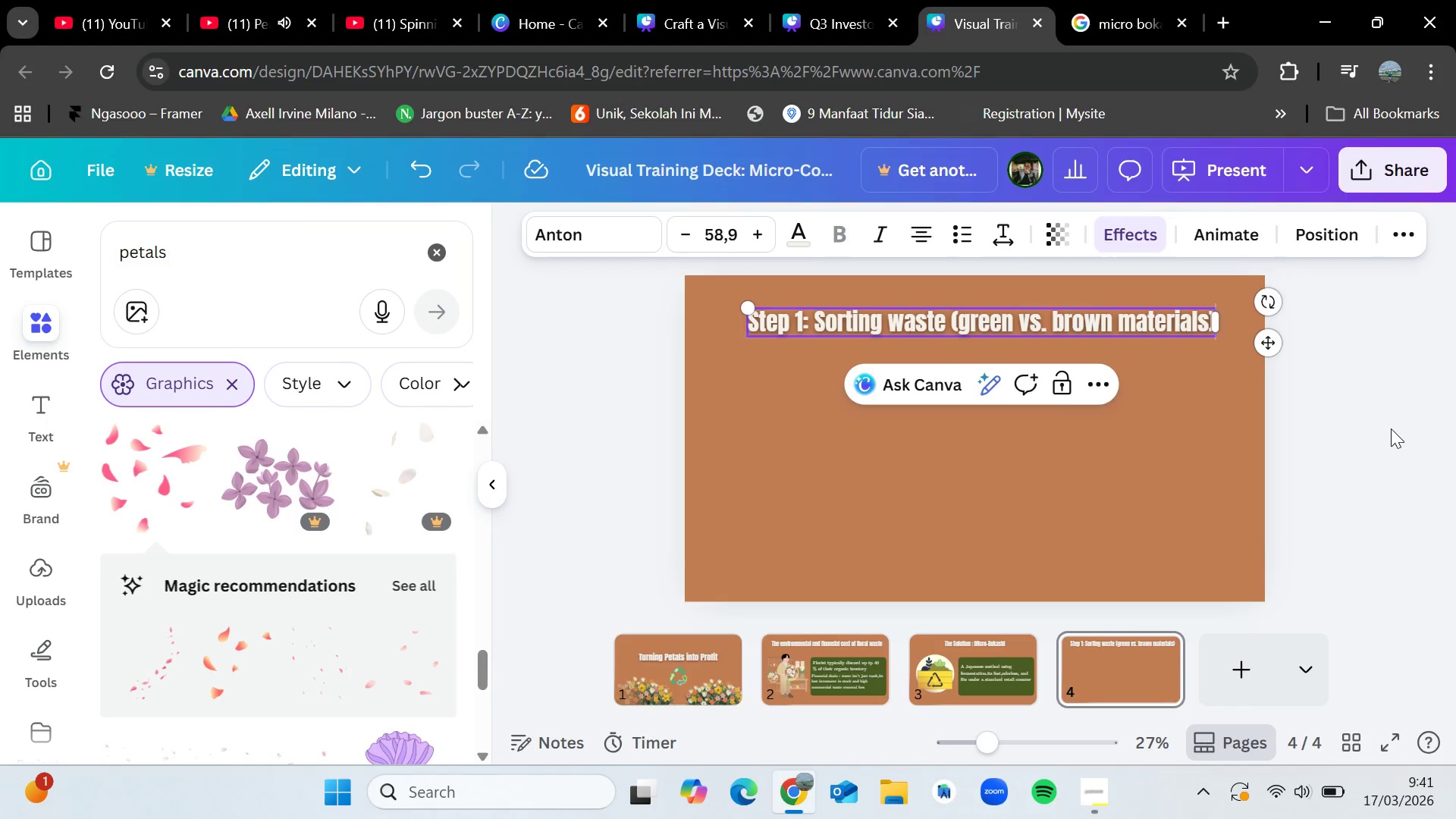 
left_click([1392, 429])
 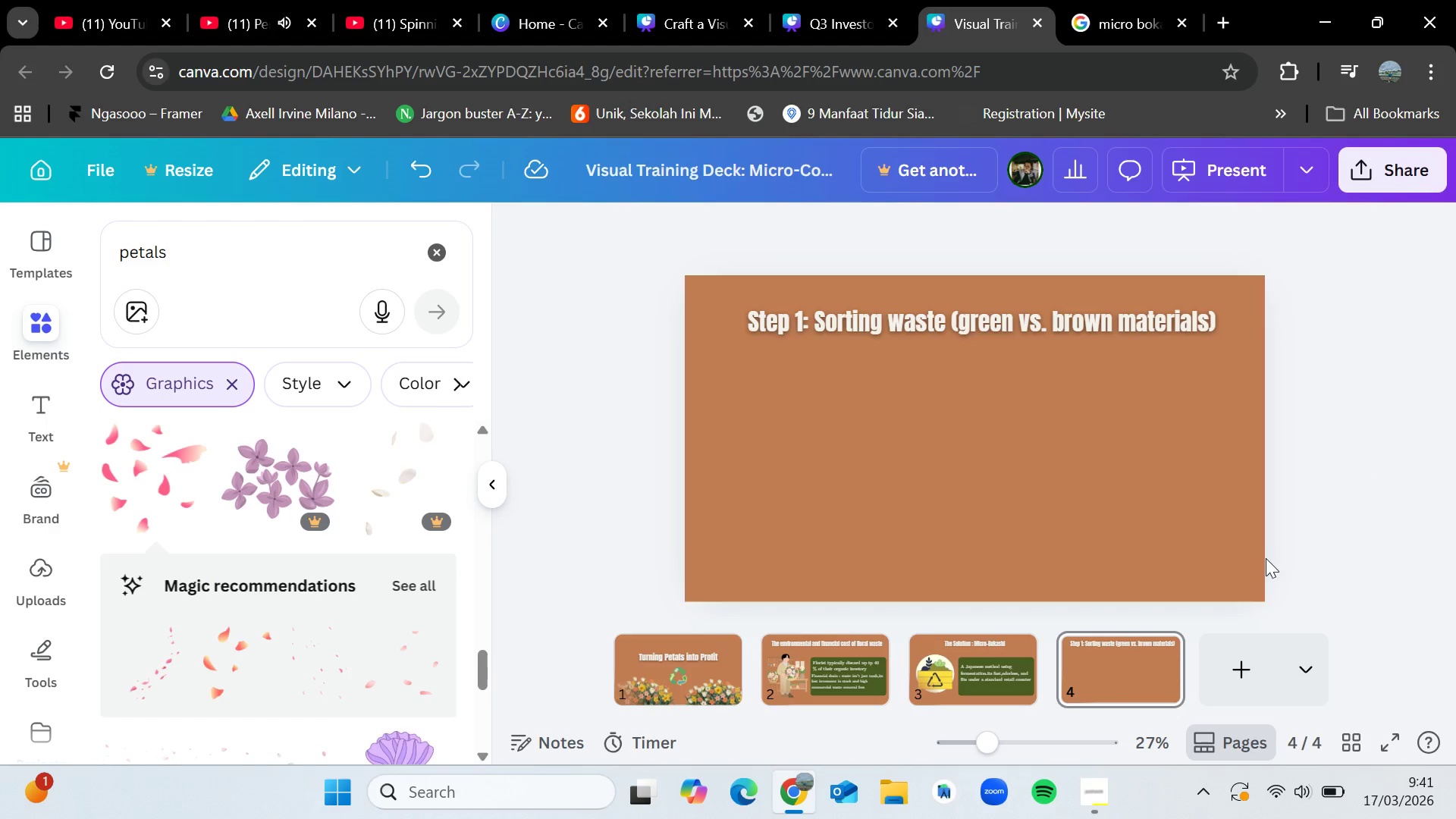 
wait(22.58)
 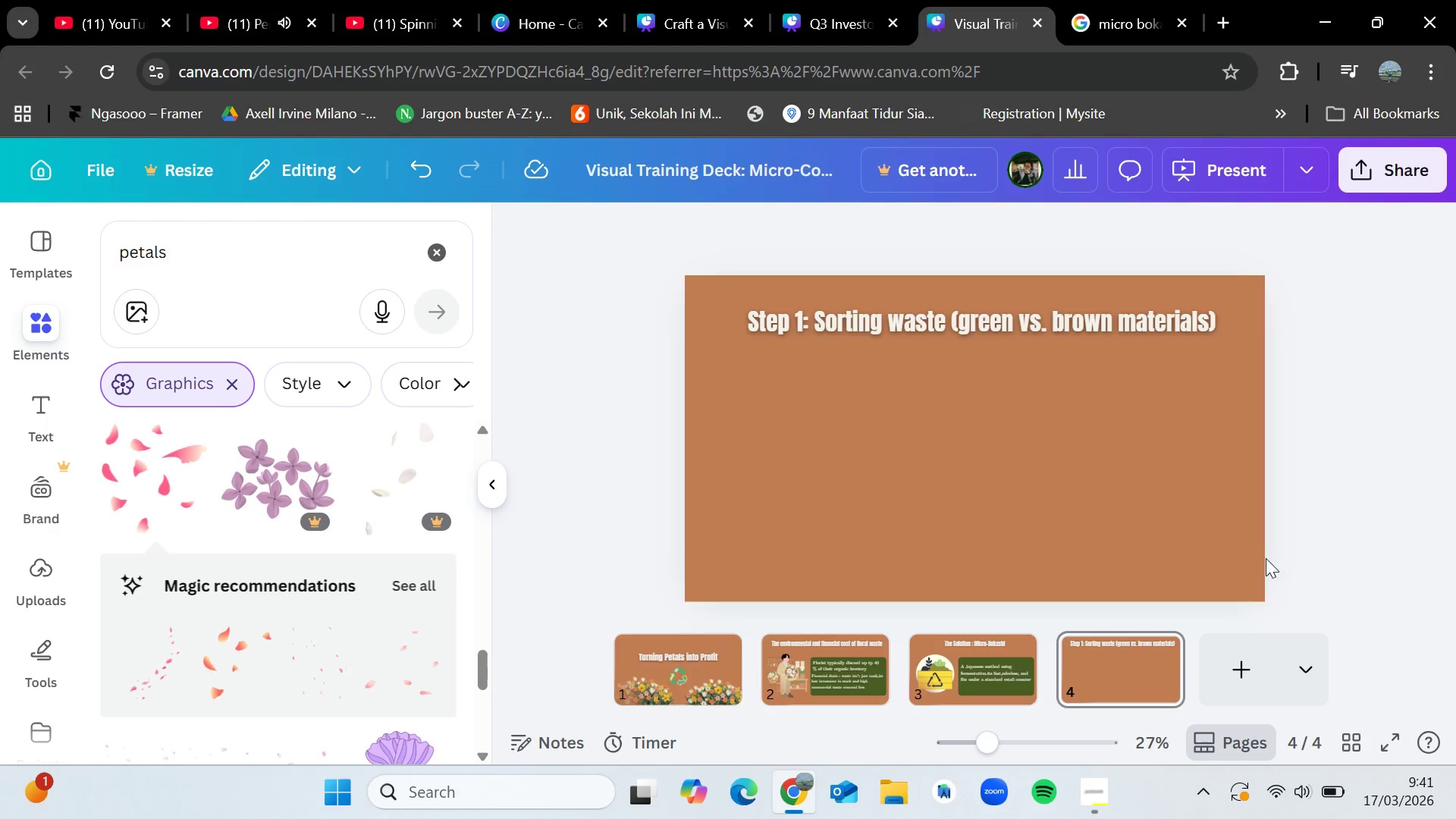 
left_click([951, 661])
 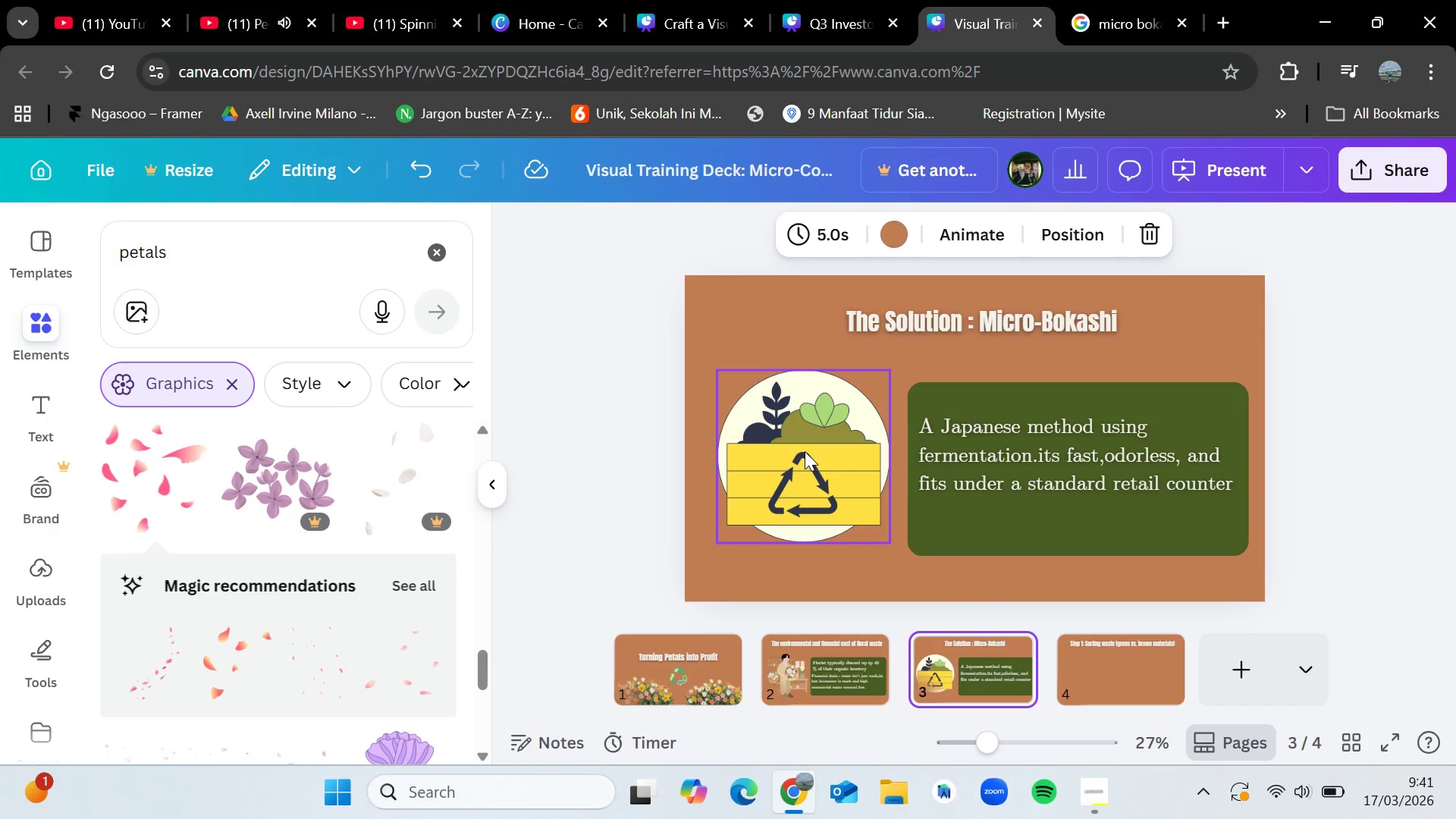 
left_click([805, 451])
 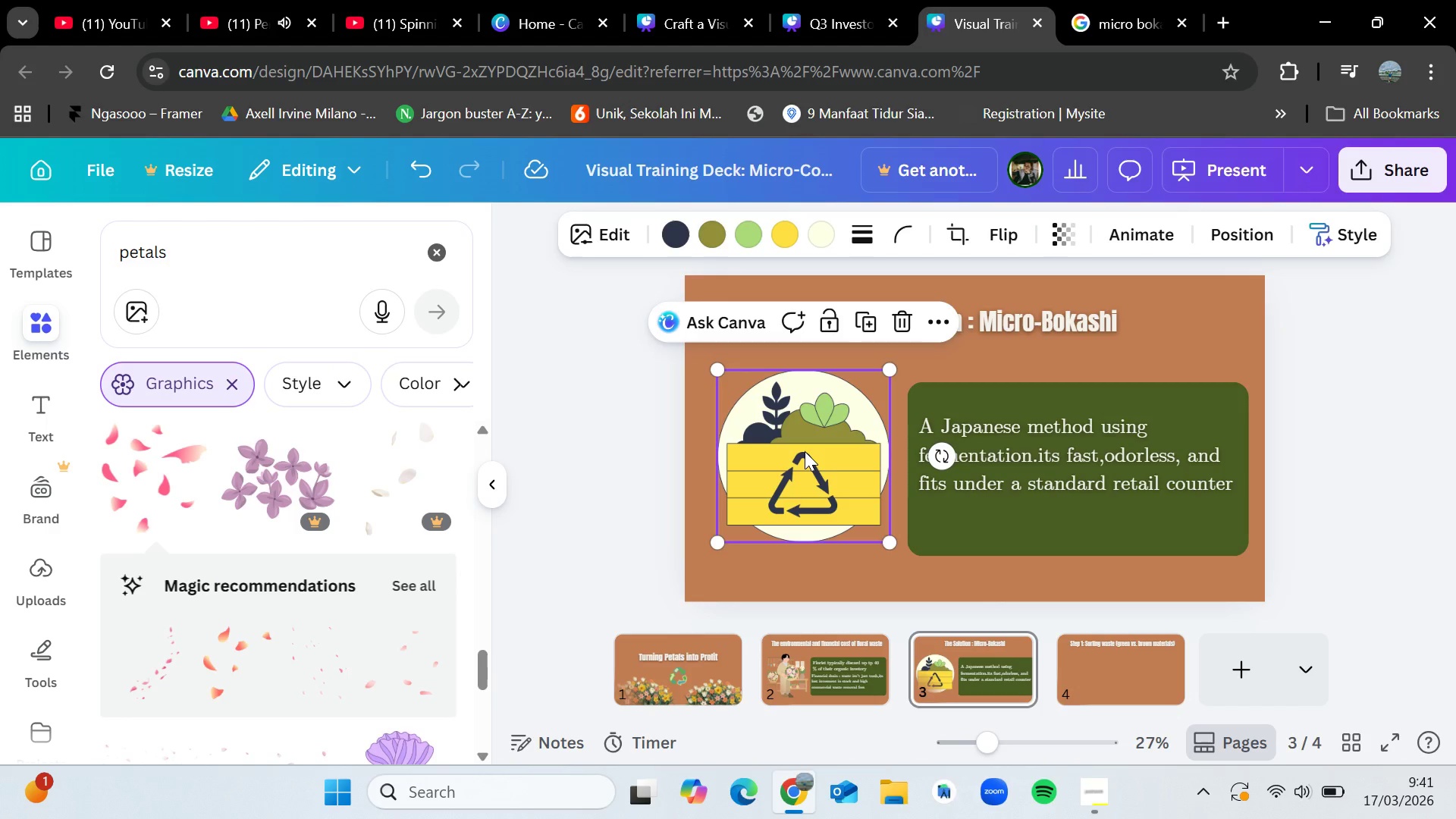 
key(Control+C)
 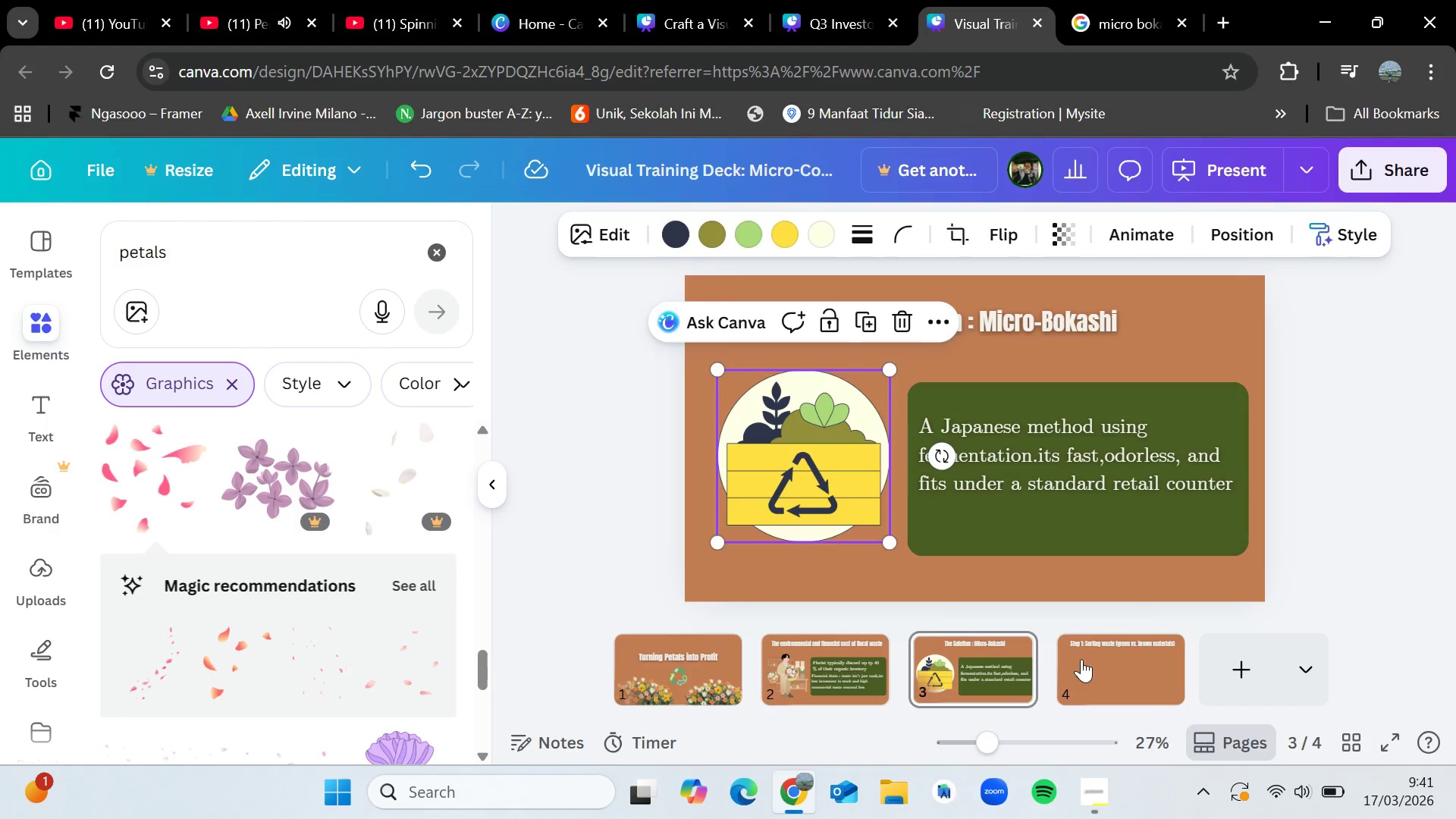 
left_click([1095, 661])
 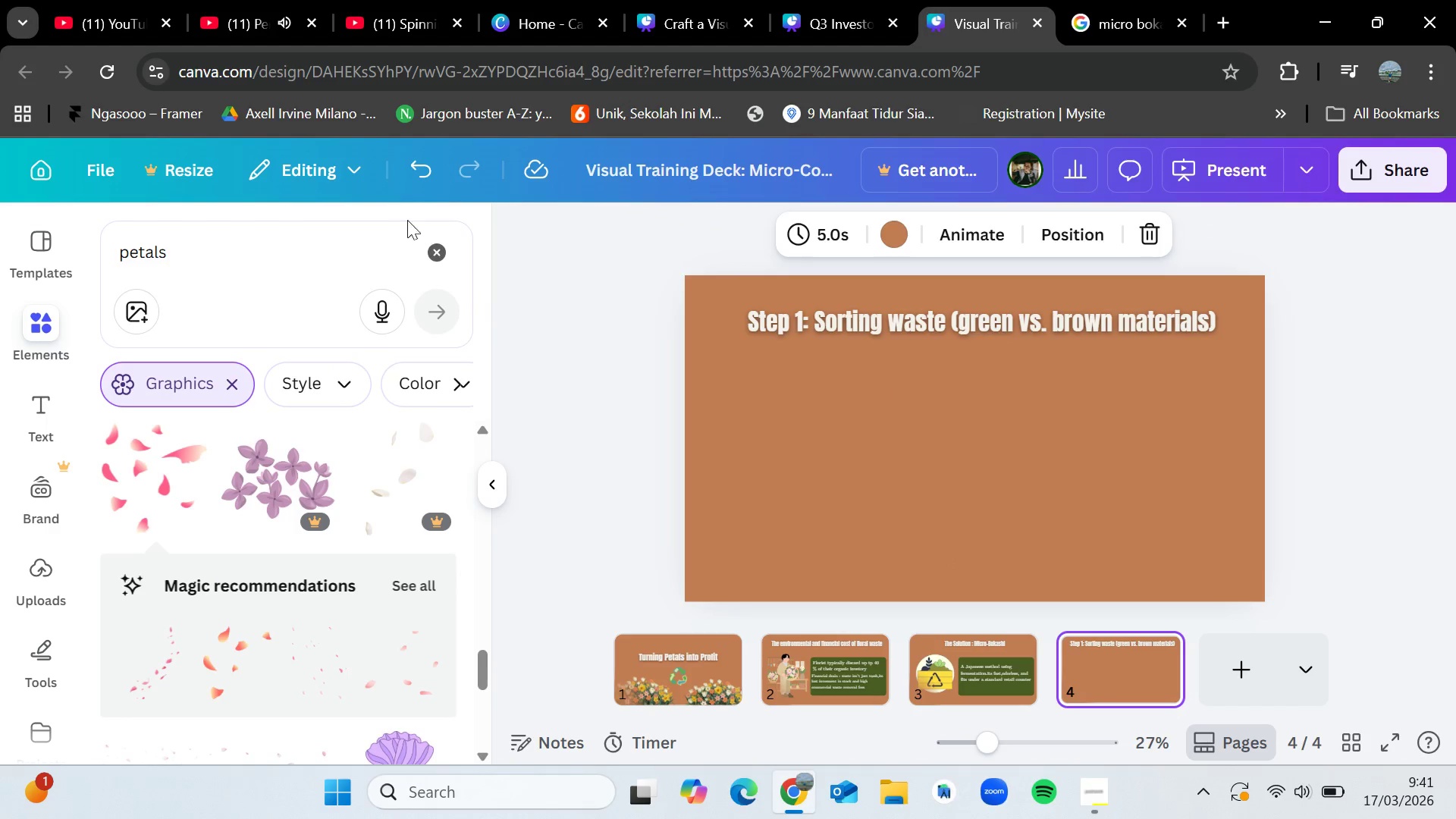 
left_click([431, 242])
 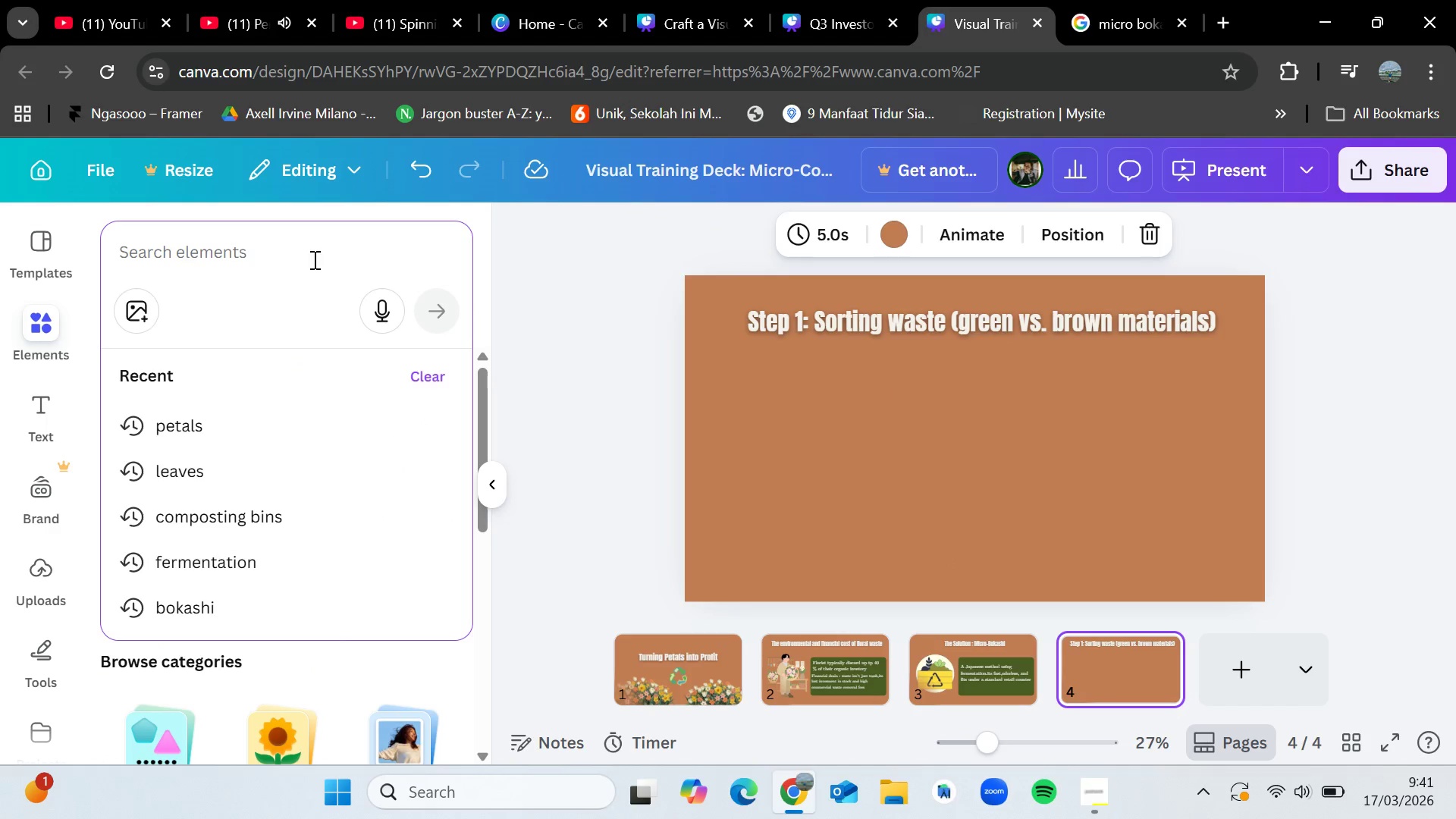 
type(bin waste)
 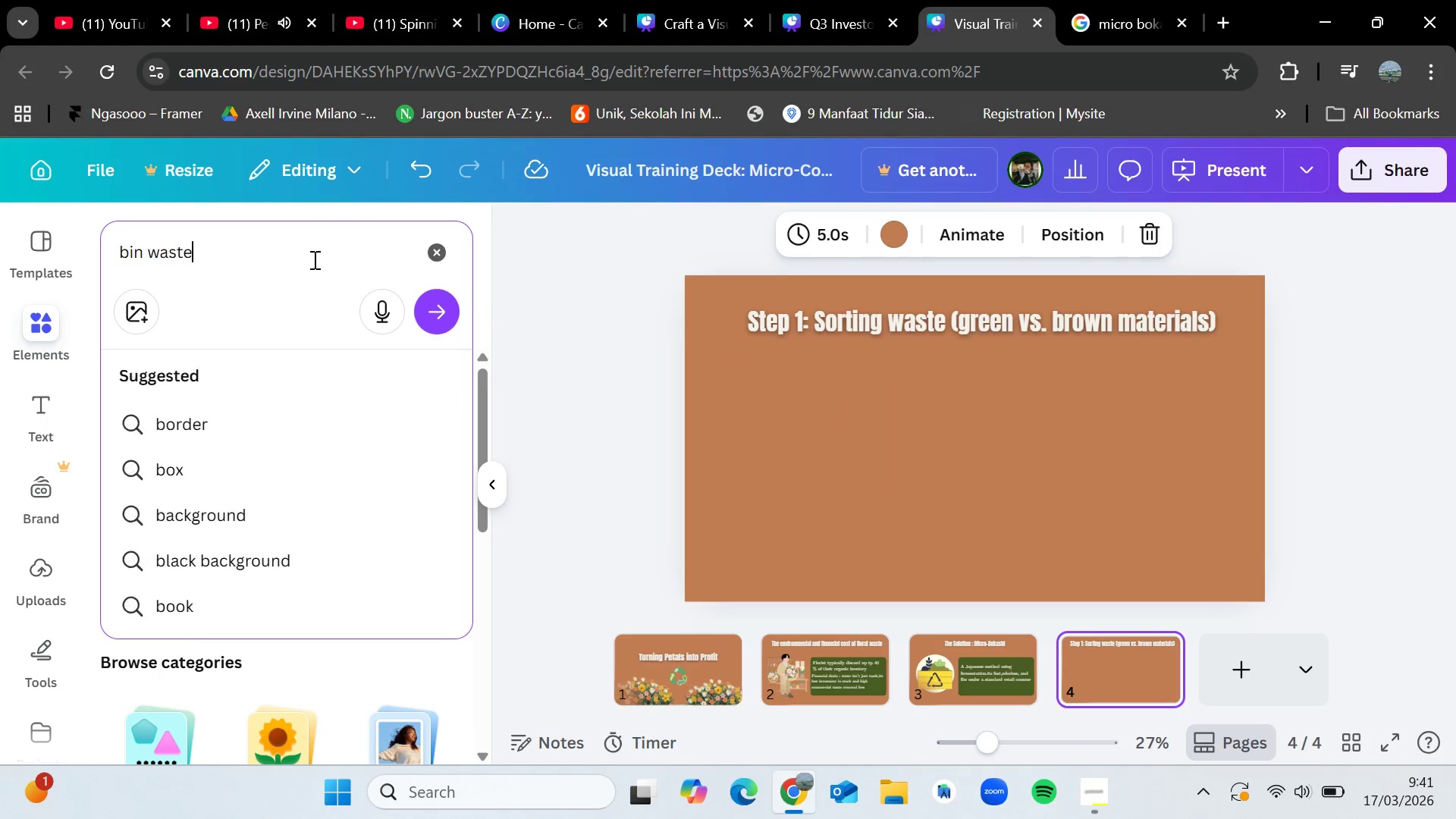 
key(Enter)
 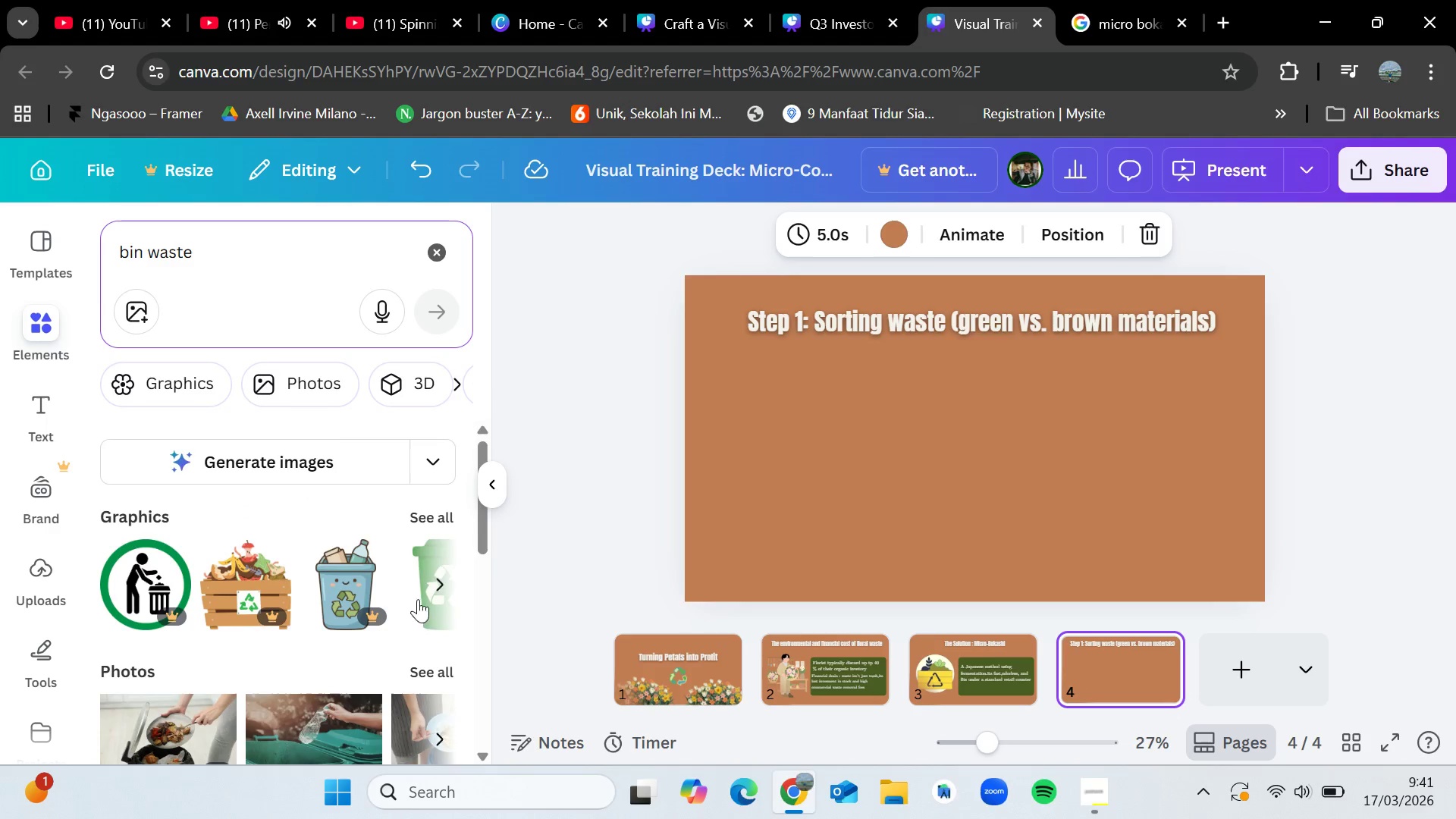 
left_click([431, 518])
 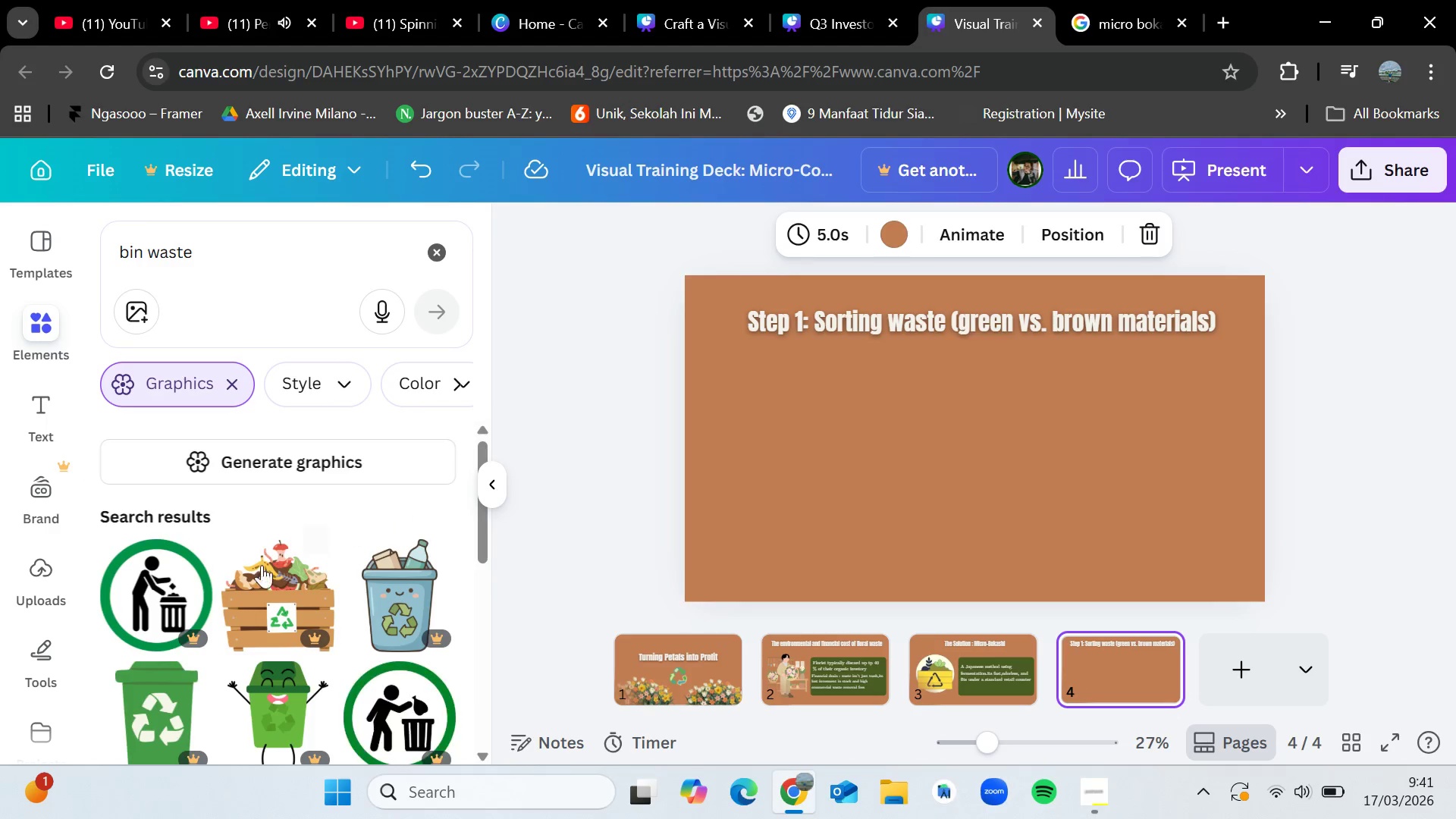 
scroll: coordinate [215, 593], scroll_direction: down, amount: 3.0
 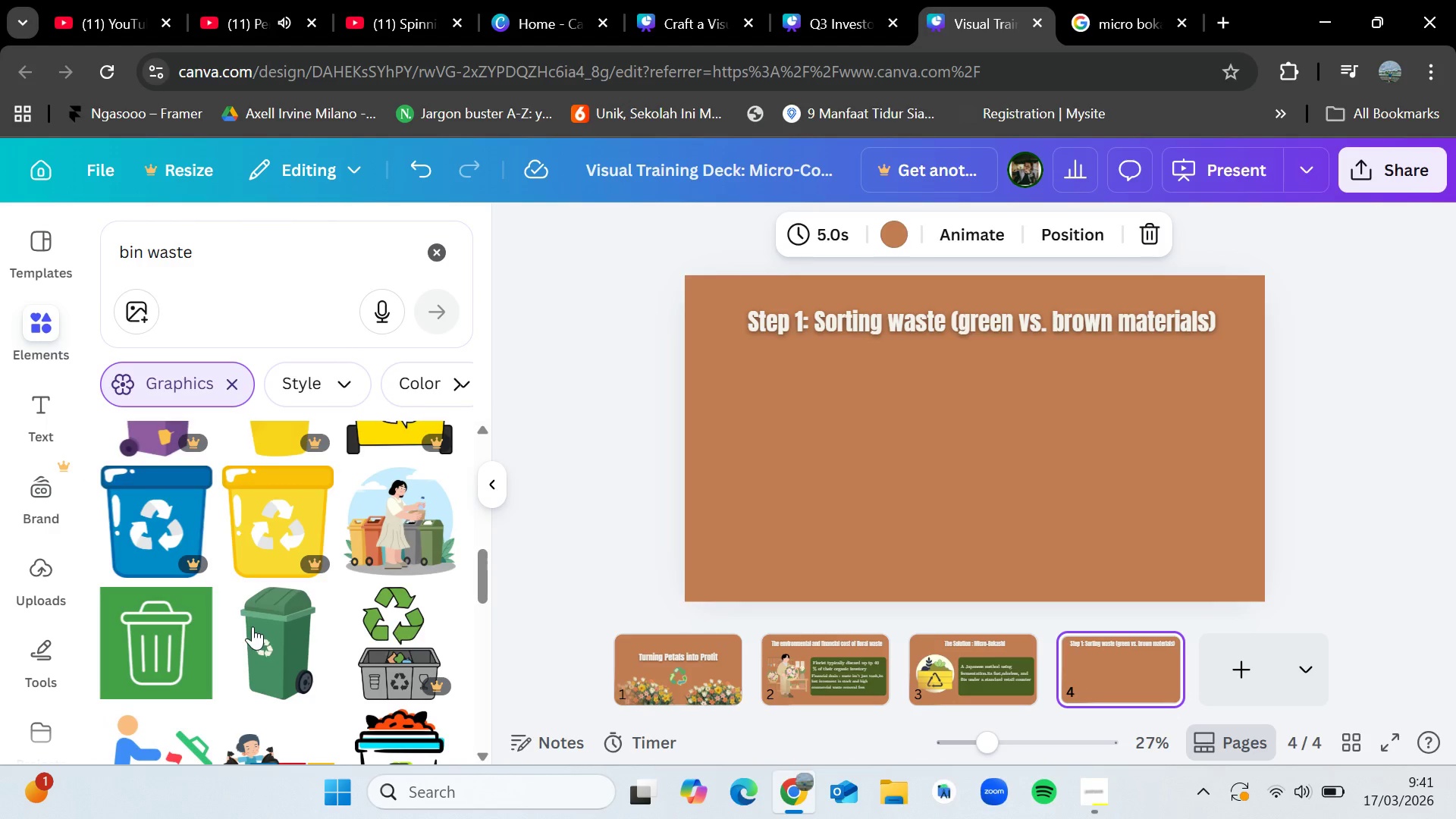 
left_click_drag(start_coordinate=[259, 636], to_coordinate=[799, 401])
 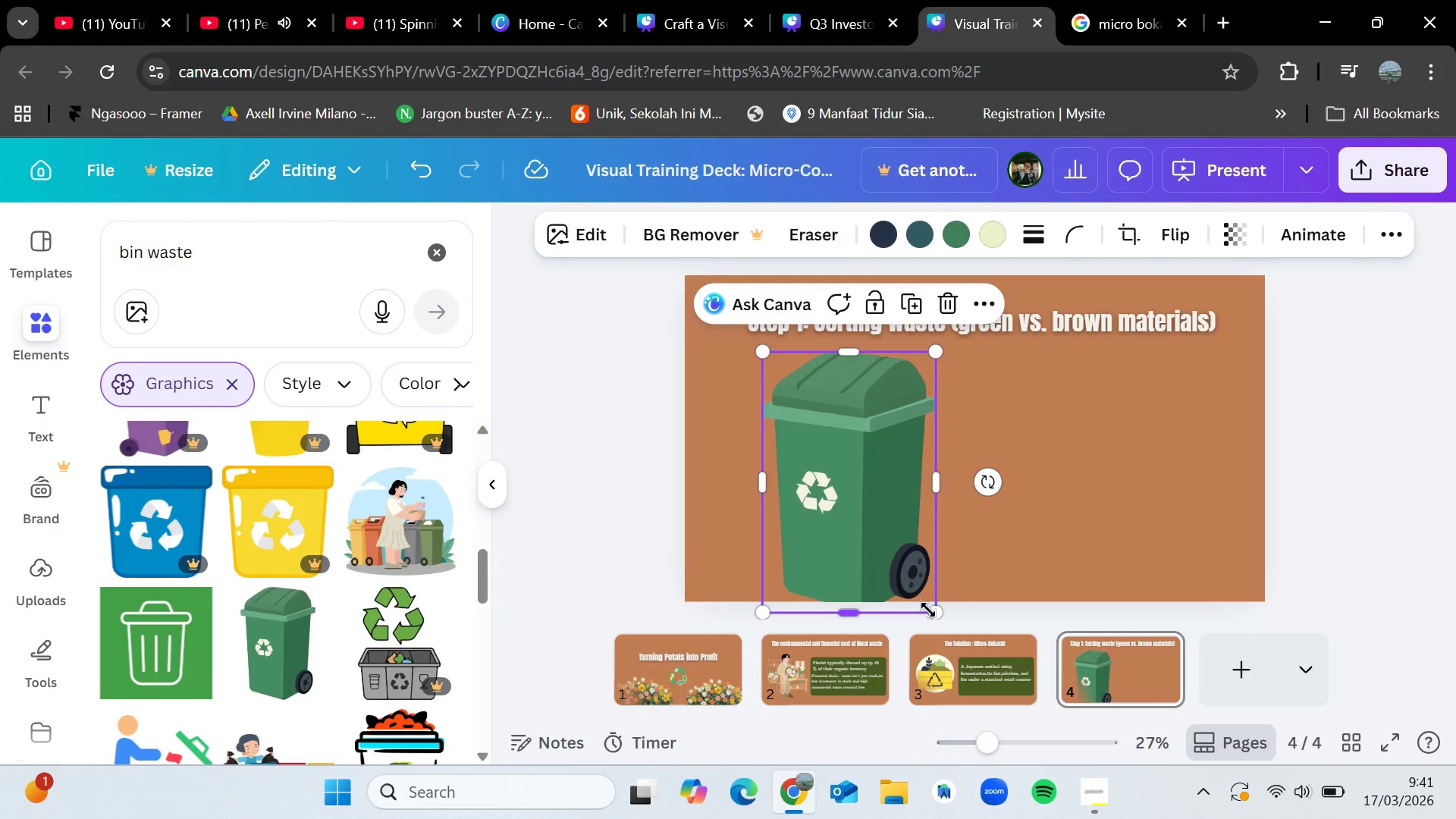 
left_click_drag(start_coordinate=[937, 611], to_coordinate=[865, 550])
 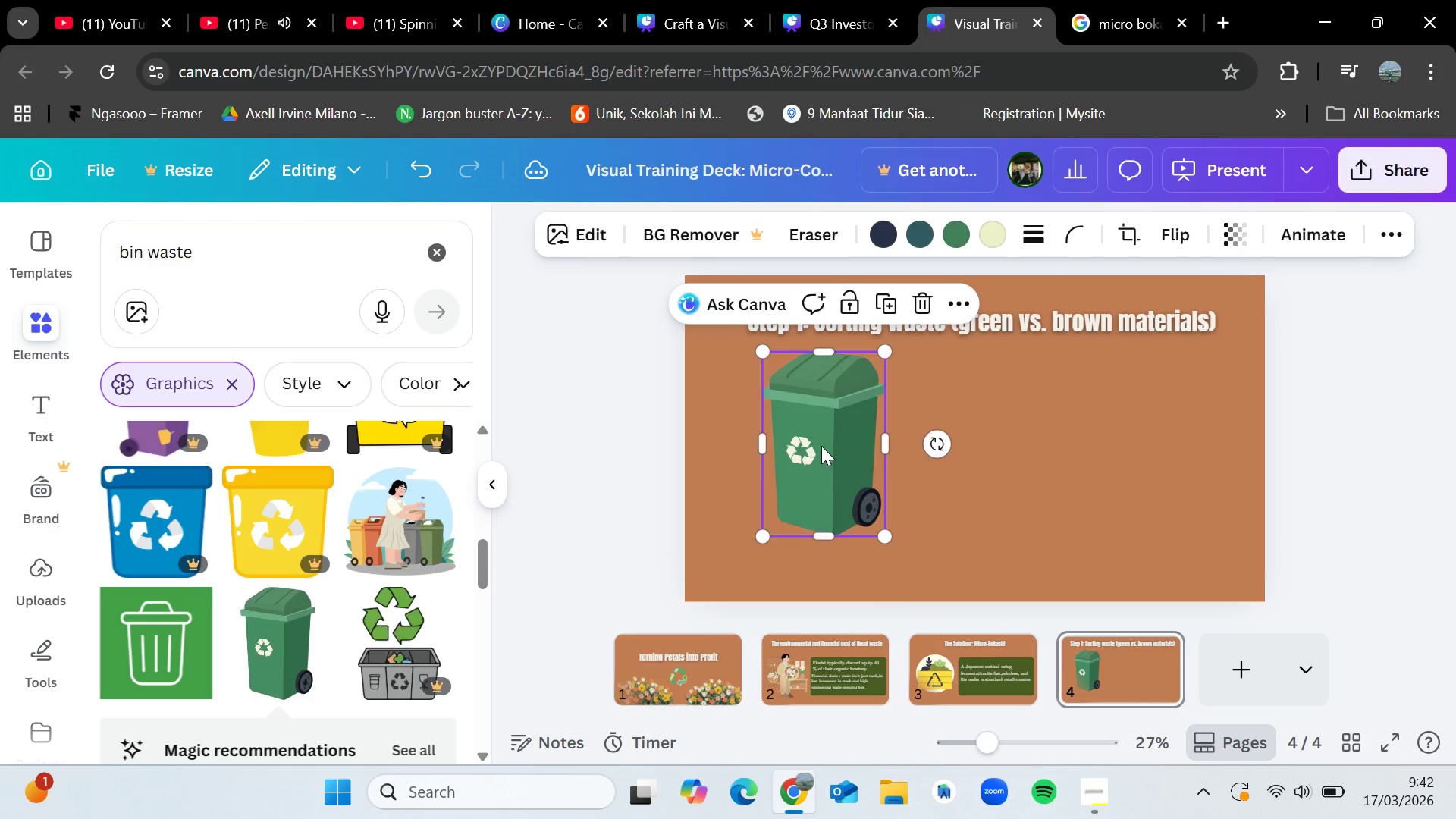 
left_click_drag(start_coordinate=[821, 444], to_coordinate=[796, 463])
 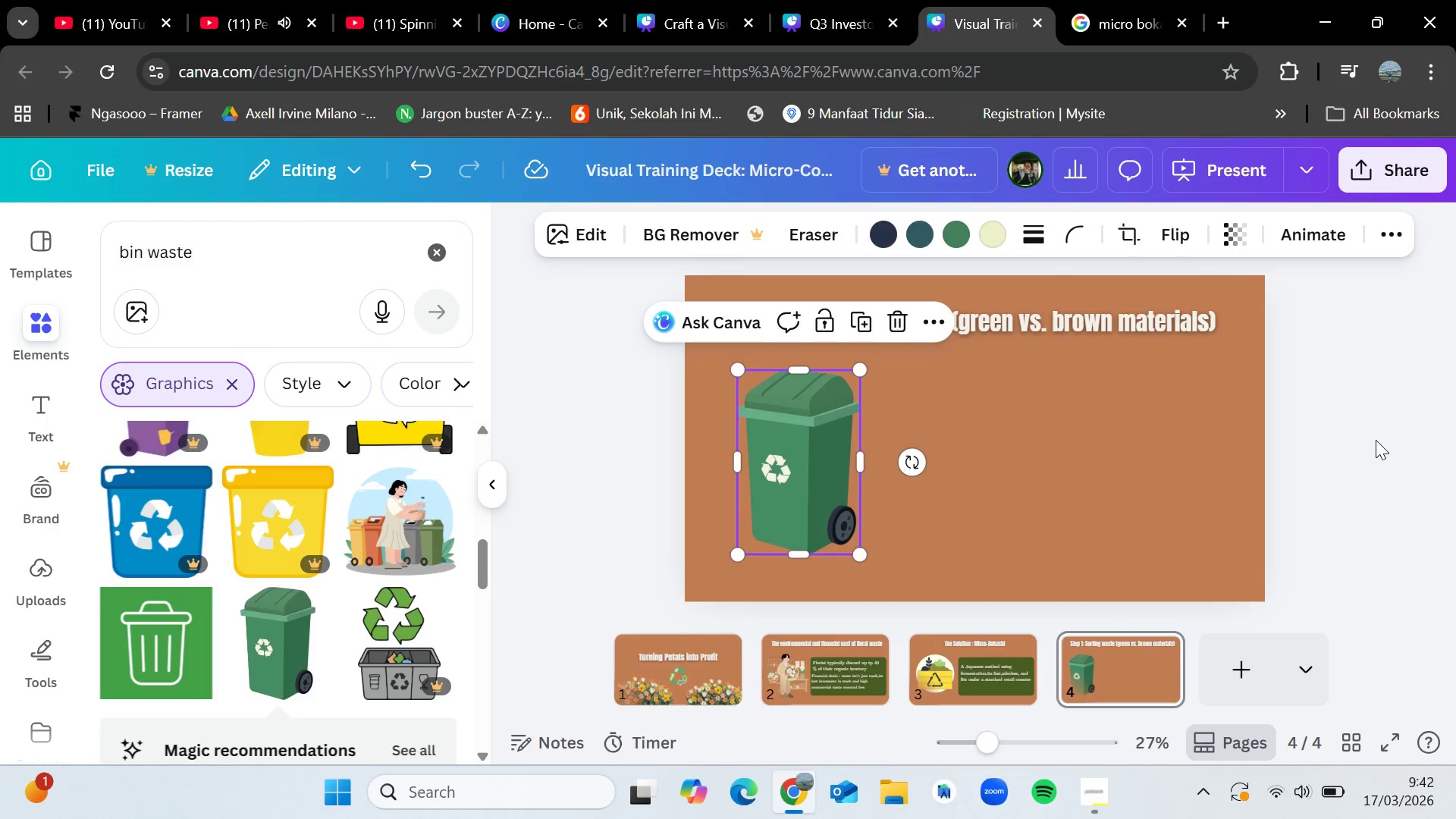 
left_click([1377, 440])
 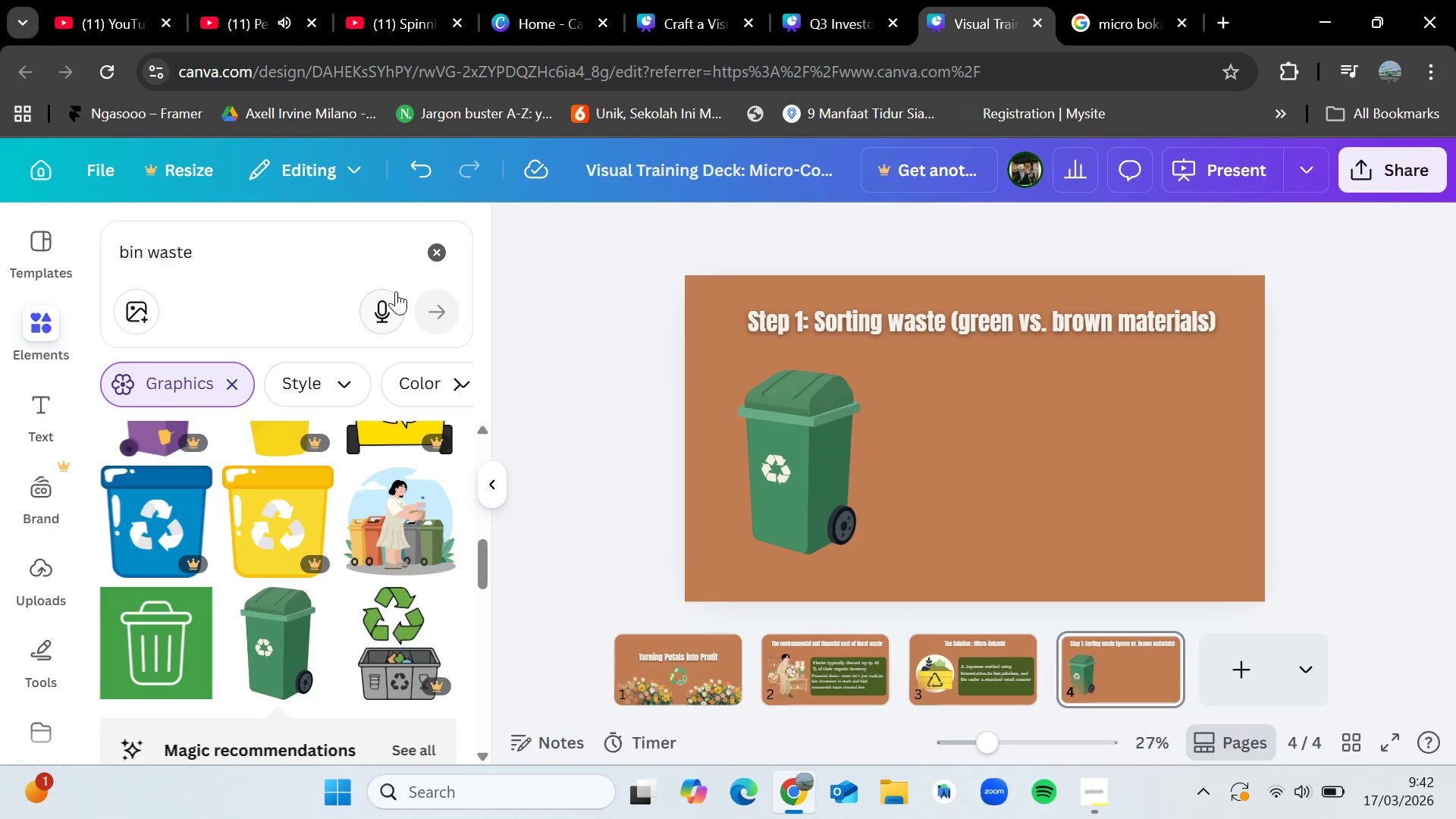 
left_click([428, 259])
 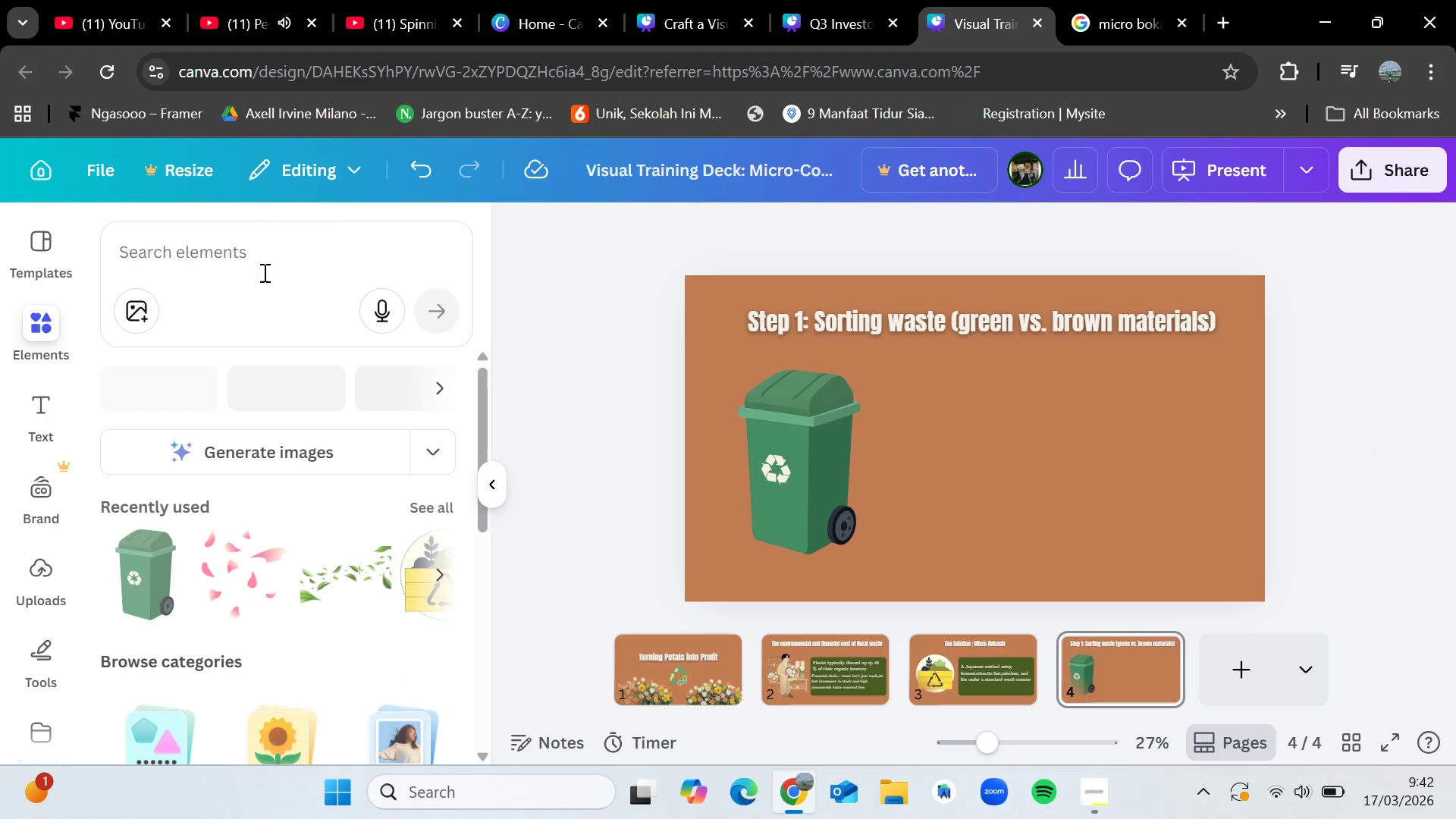 
left_click([263, 272])
 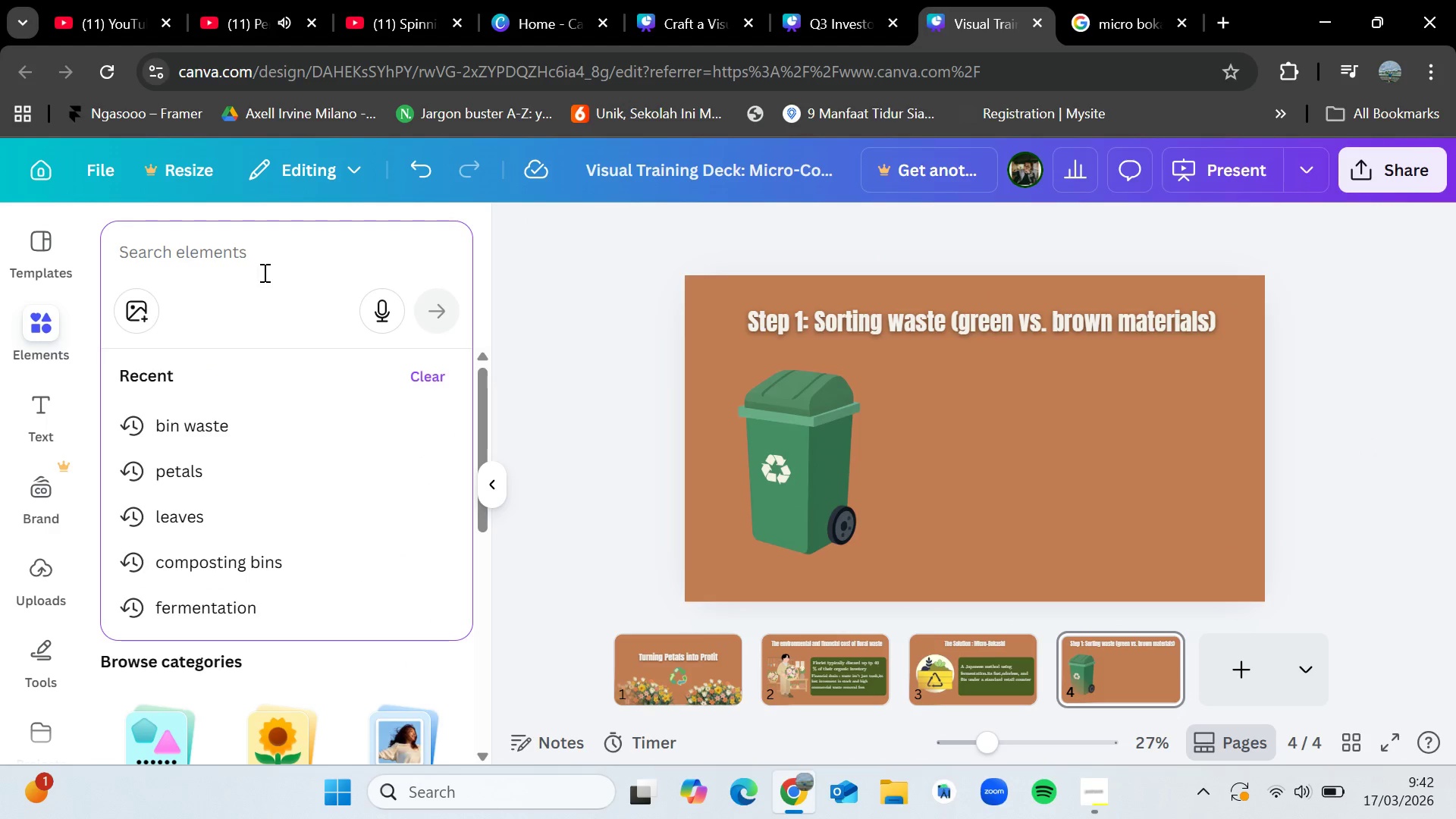 
type(arrow)
 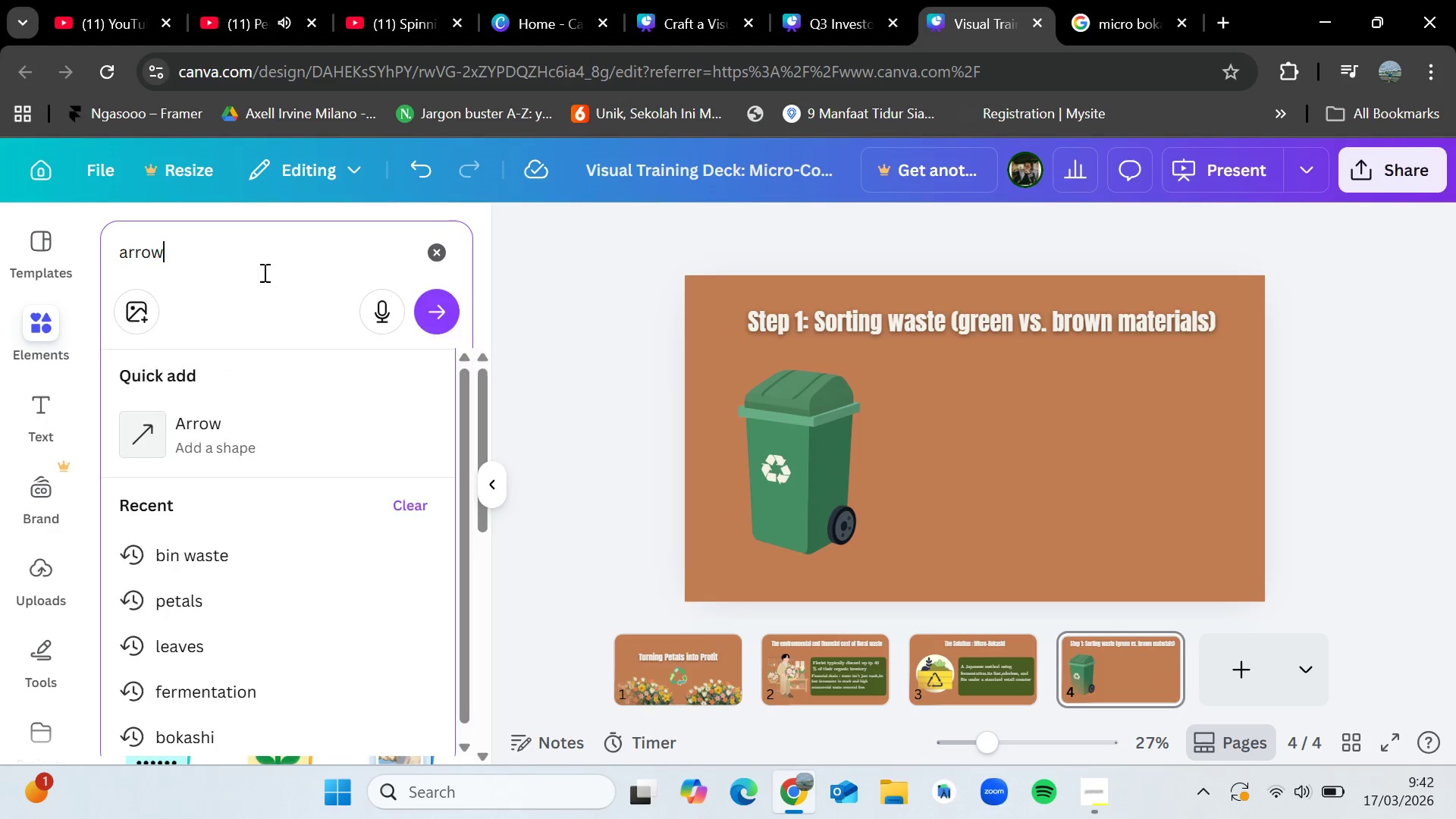 
key(Enter)
 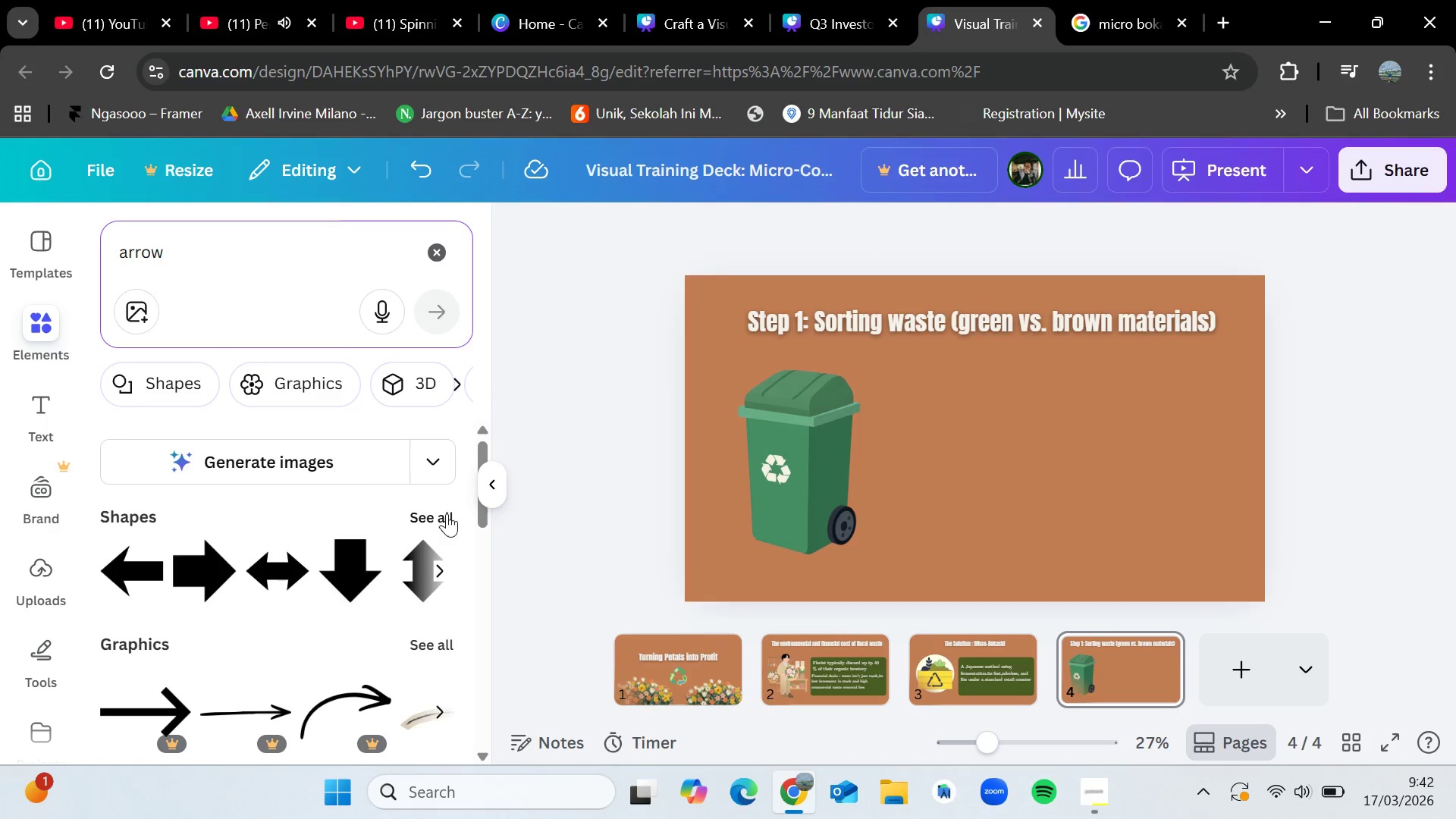 
left_click([436, 642])
 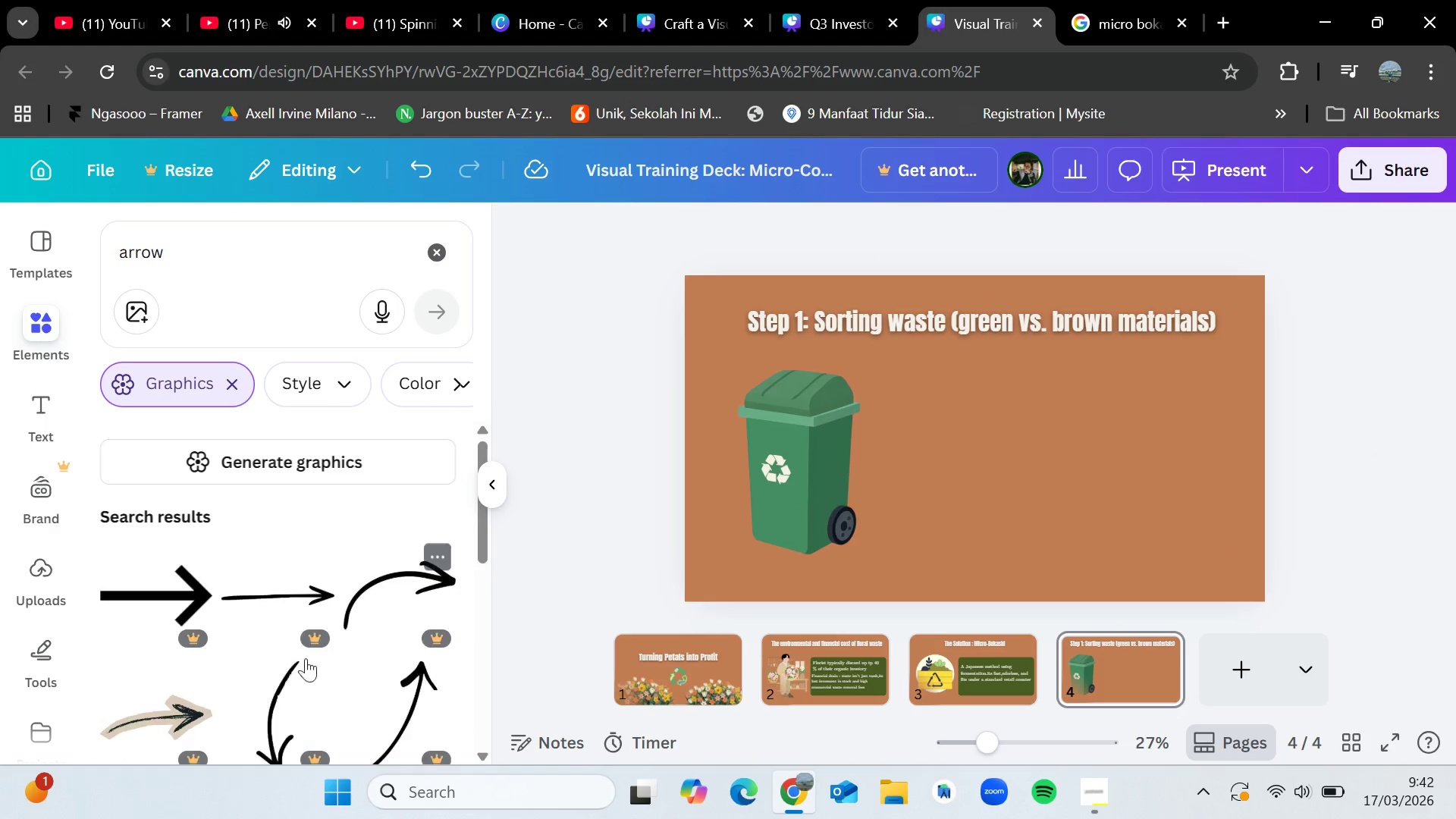 
scroll: coordinate [268, 658], scroll_direction: down, amount: 2.0
 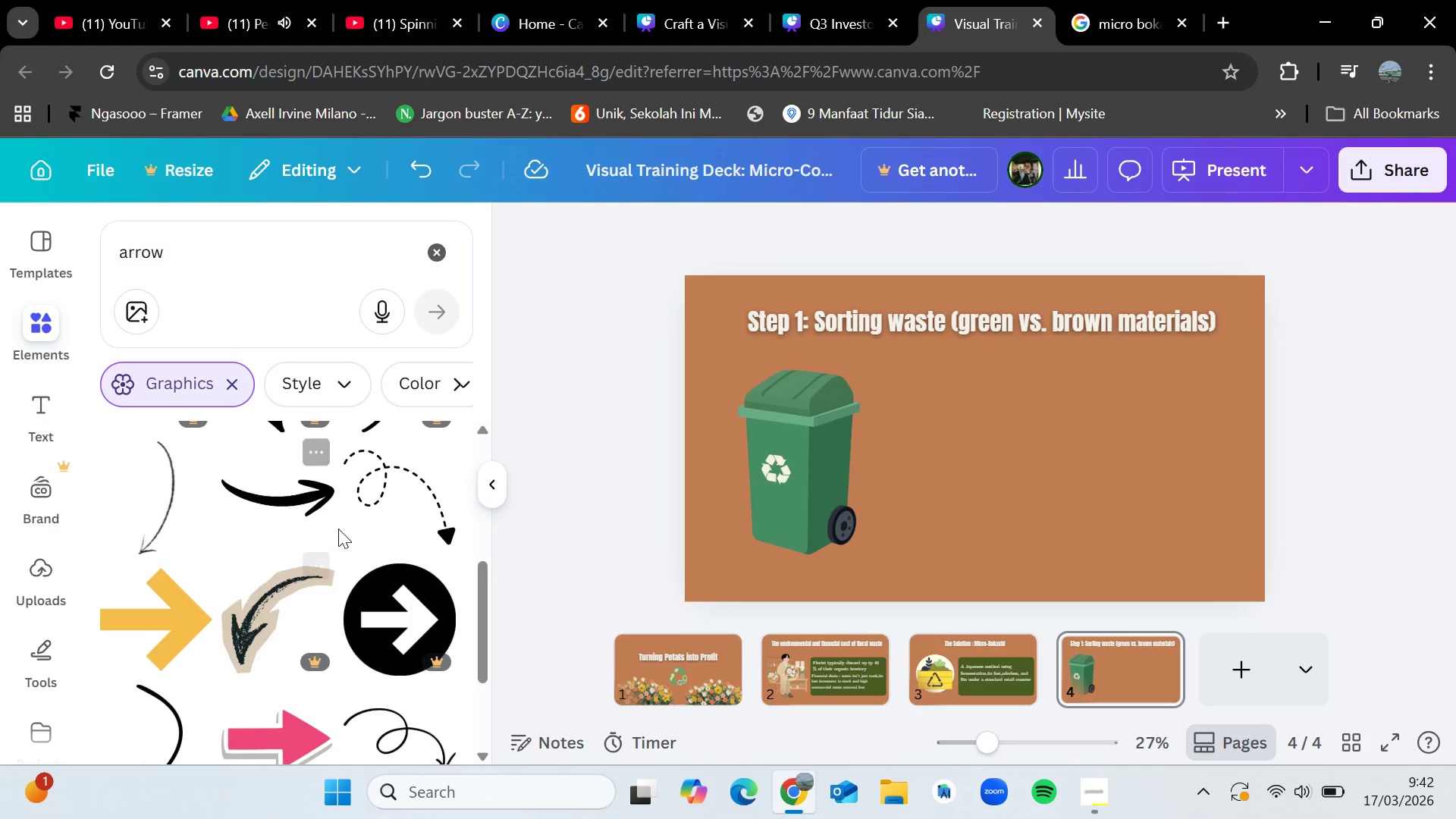 
left_click_drag(start_coordinate=[259, 490], to_coordinate=[918, 429])
 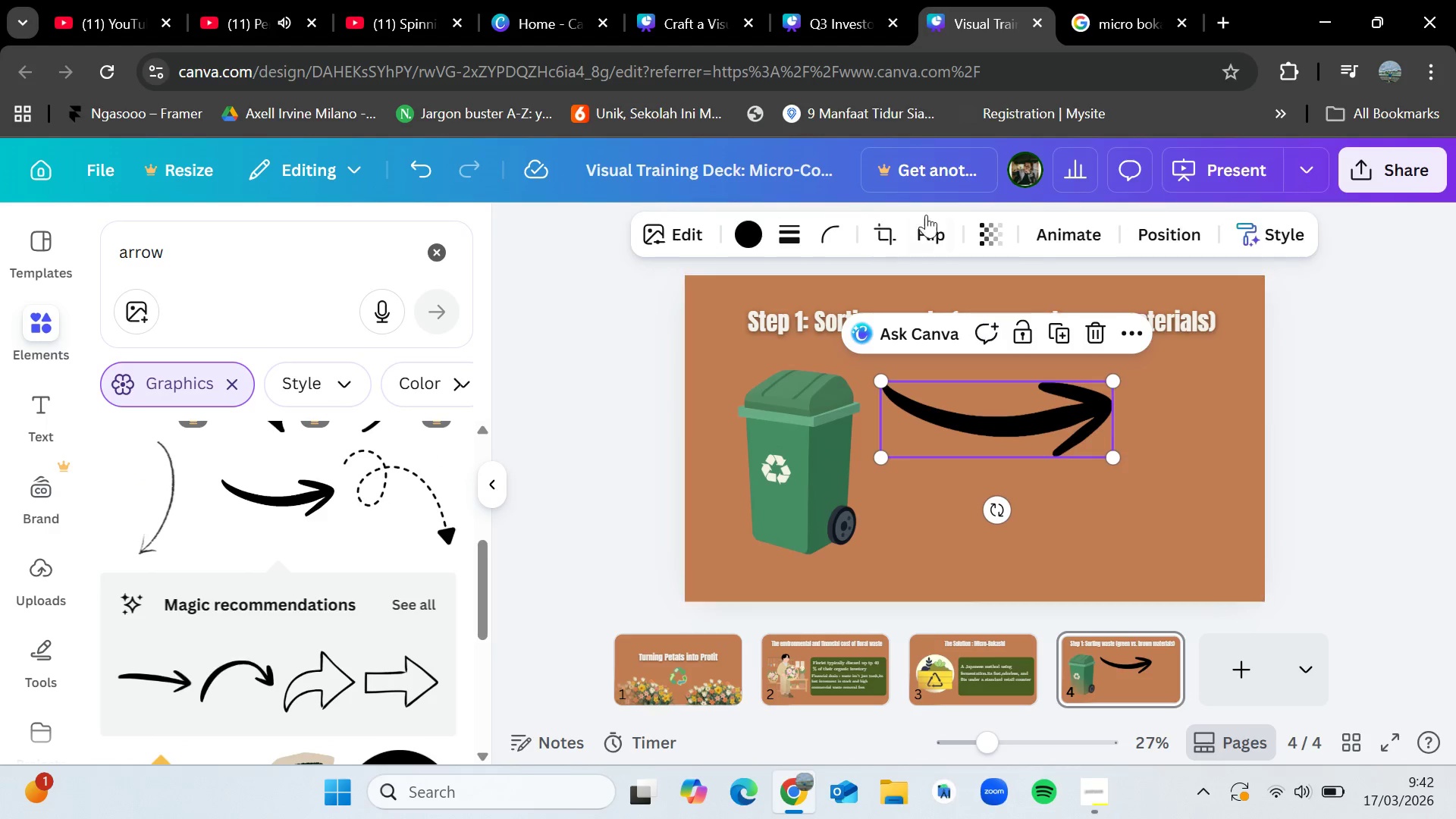 
left_click([937, 226])
 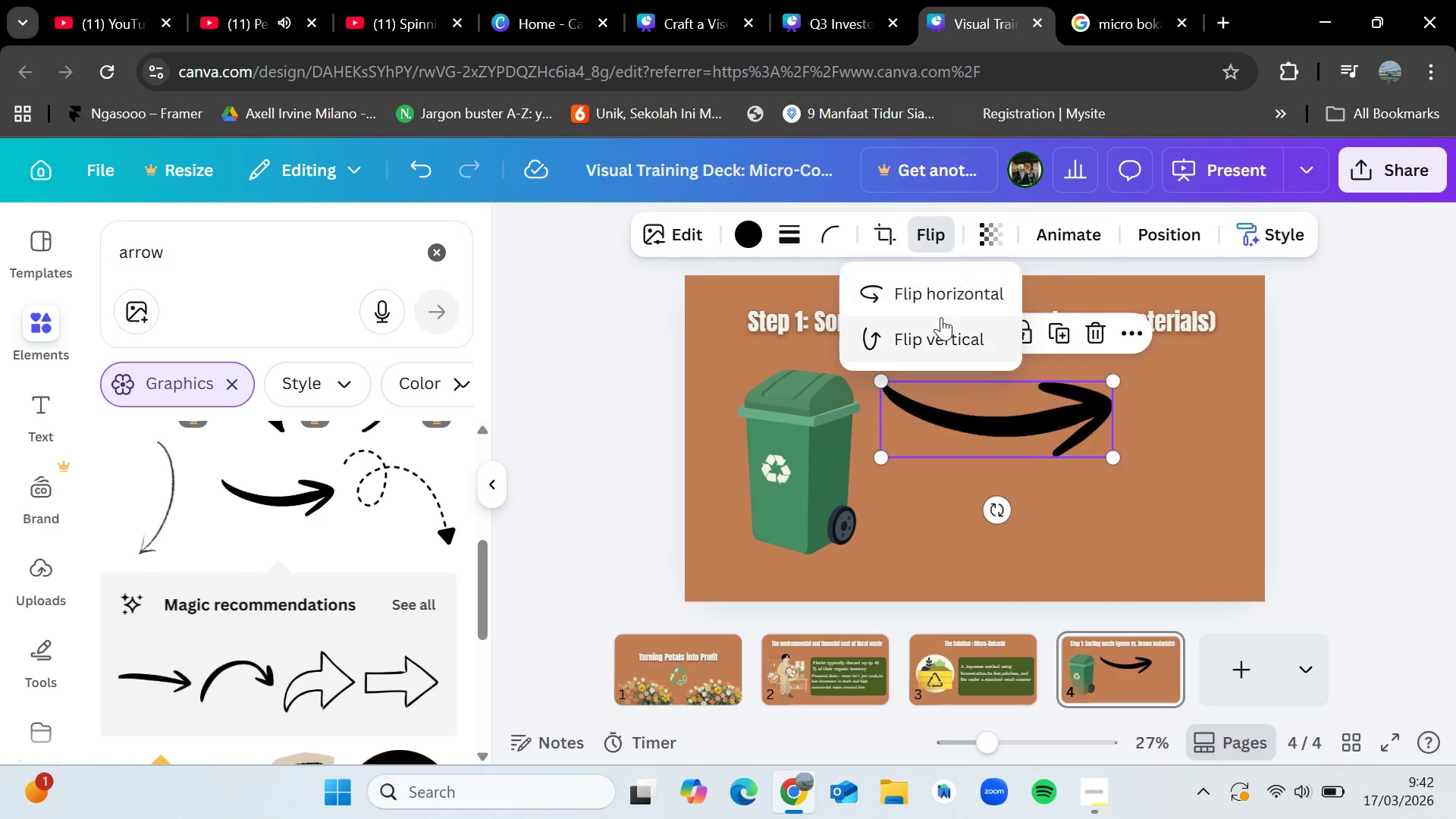 
left_click([945, 301])
 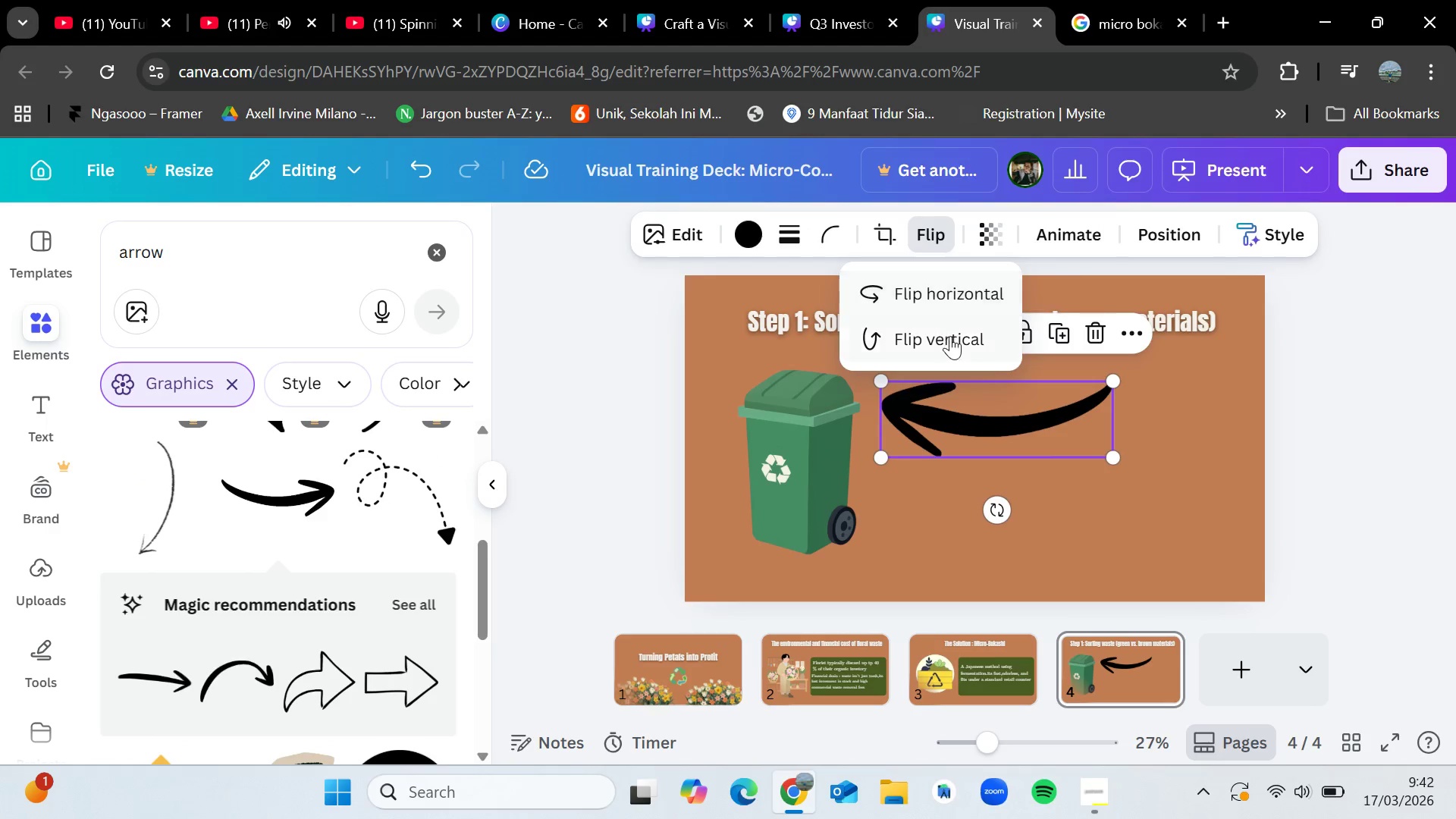 
left_click([951, 338])
 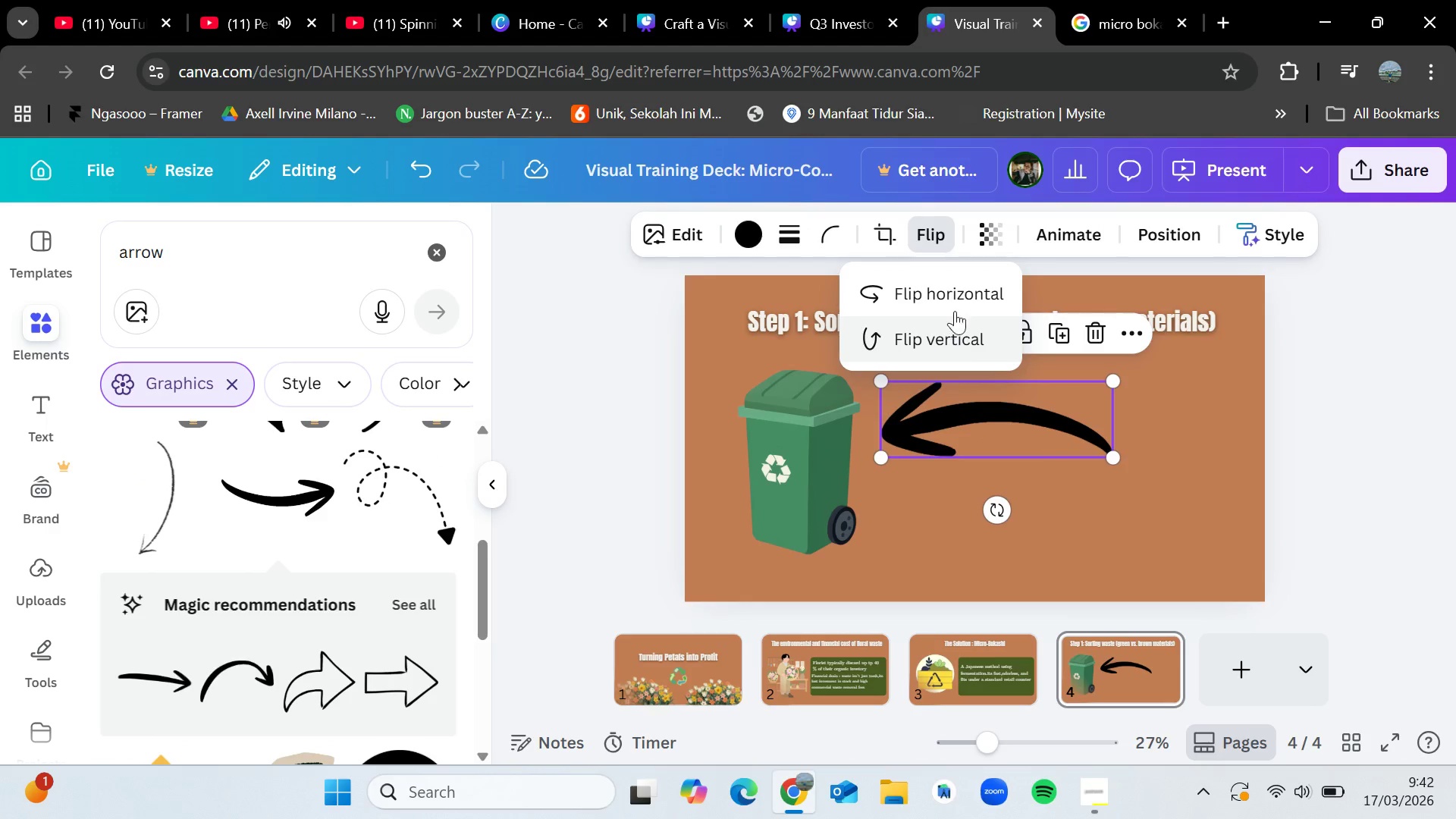 
left_click([956, 290])
 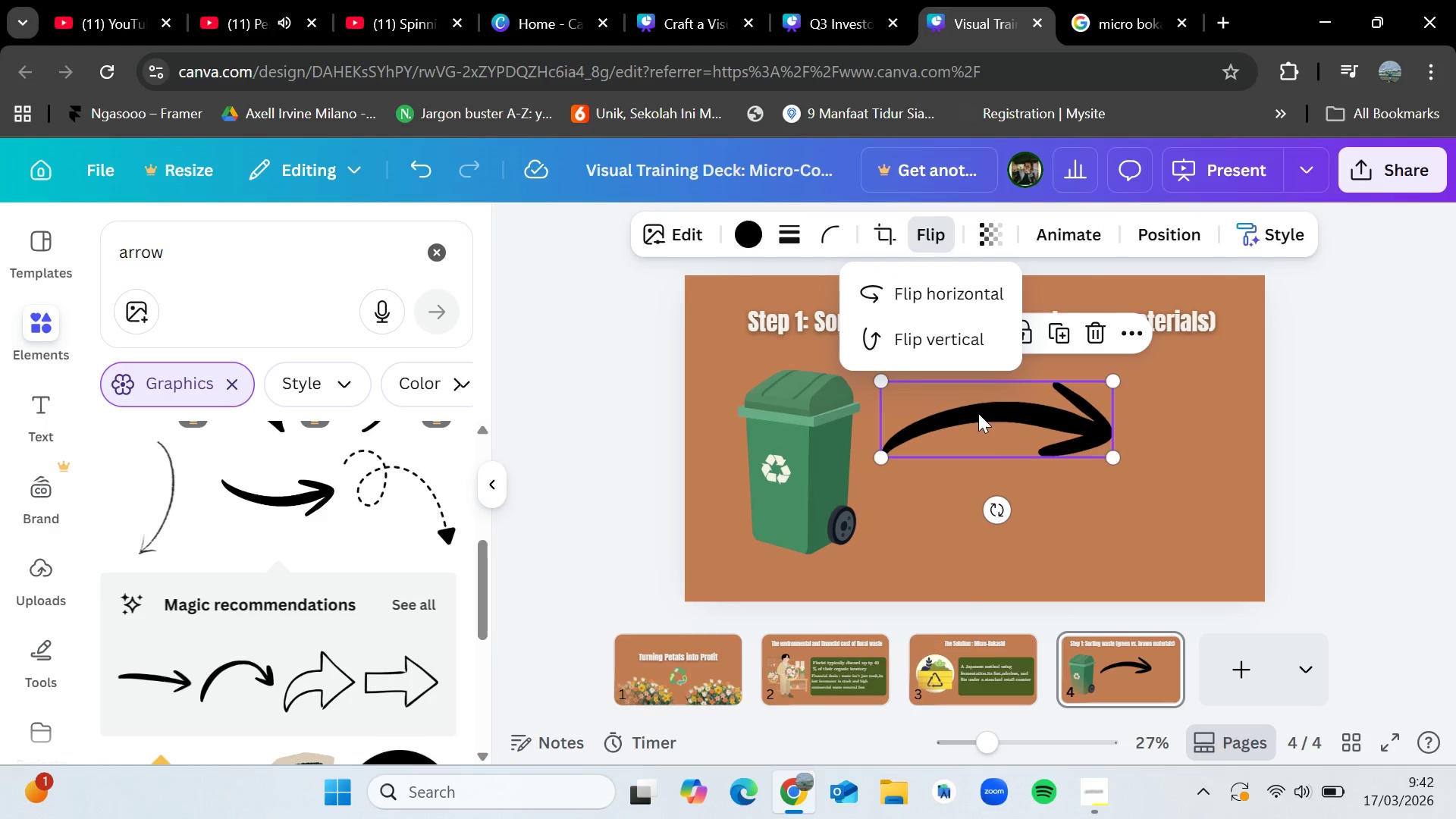 
left_click_drag(start_coordinate=[995, 422], to_coordinate=[967, 375])
 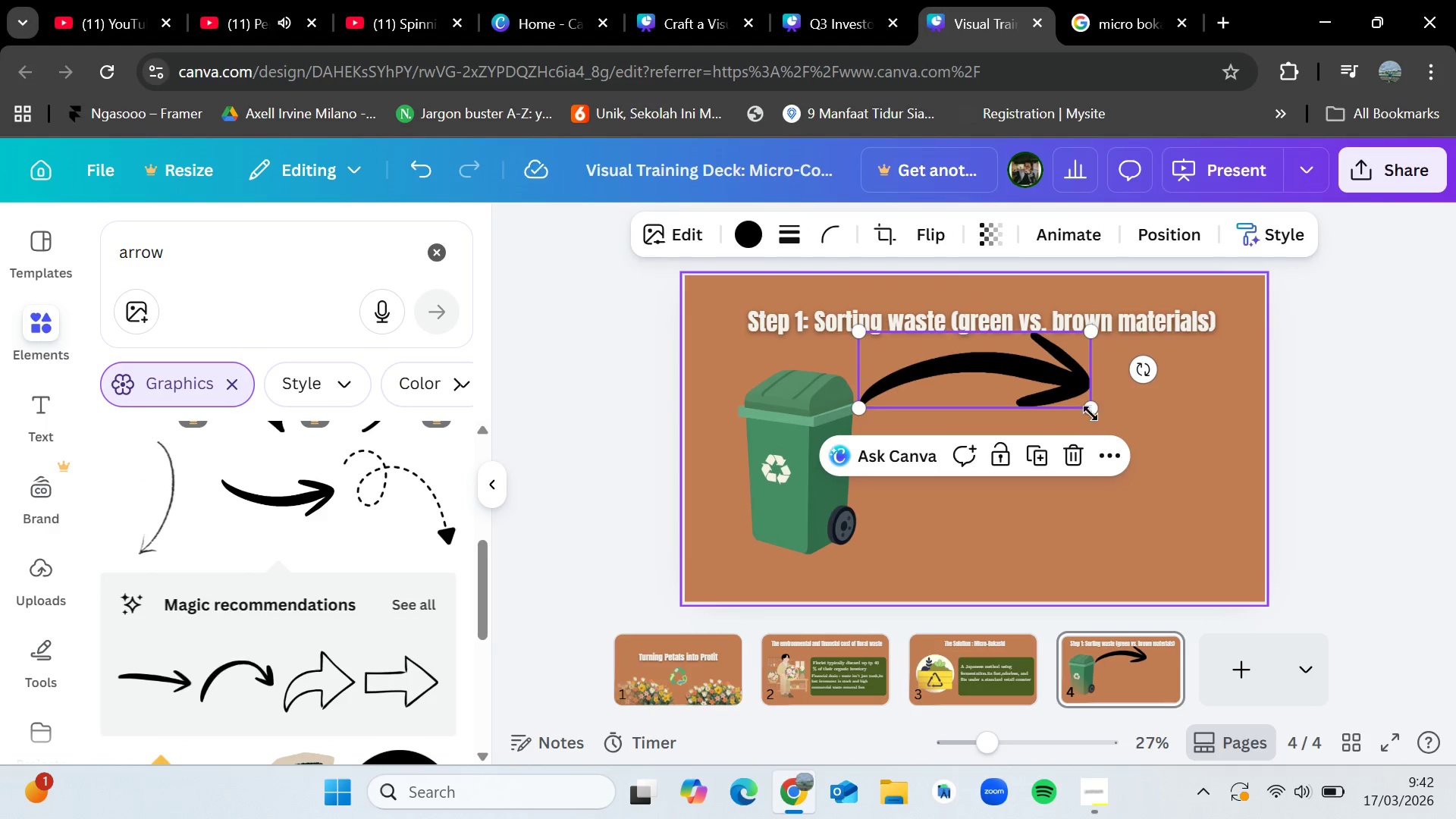 
left_click_drag(start_coordinate=[1089, 410], to_coordinate=[1057, 405])
 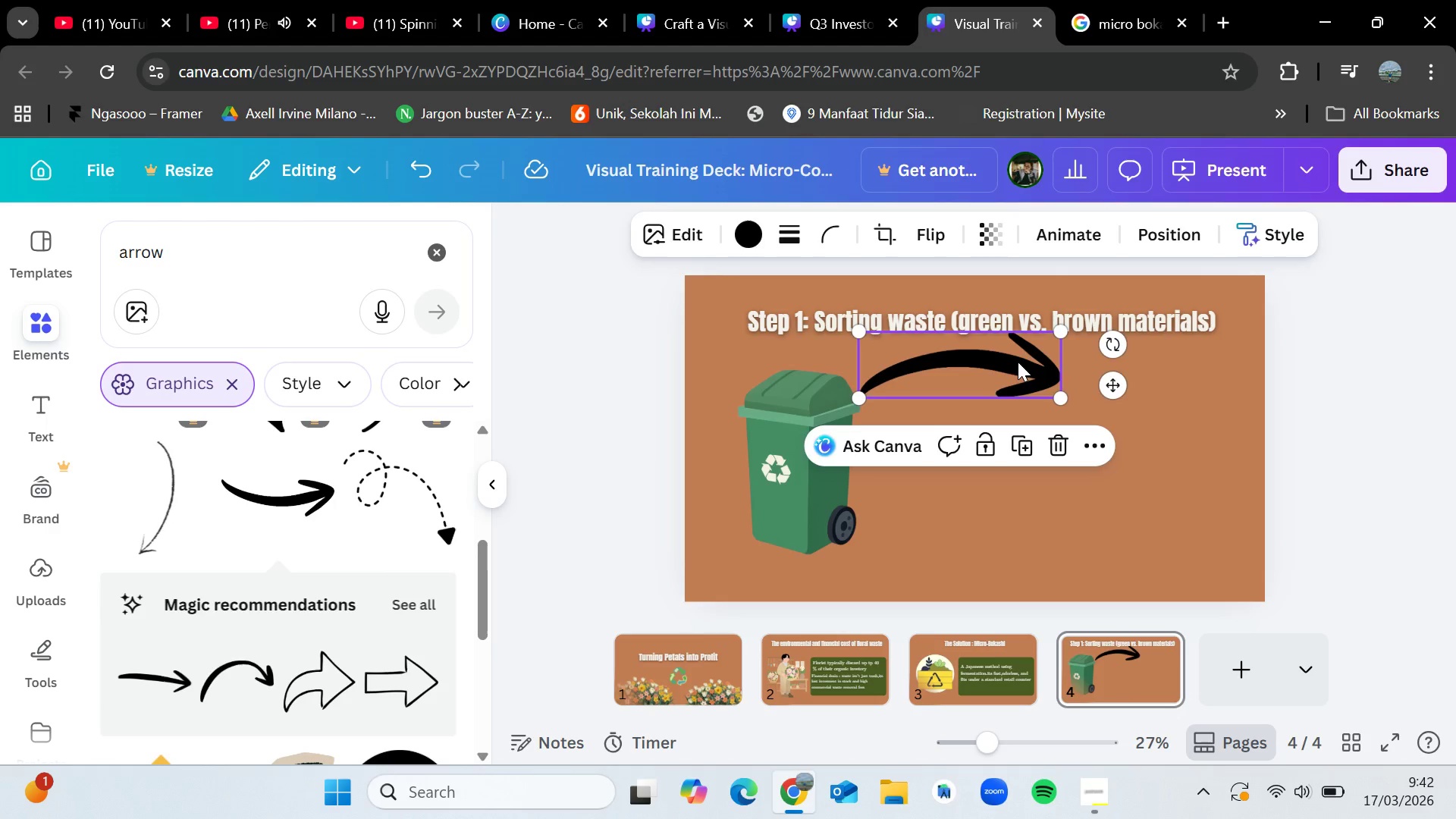 
left_click_drag(start_coordinate=[1018, 362], to_coordinate=[1022, 379])
 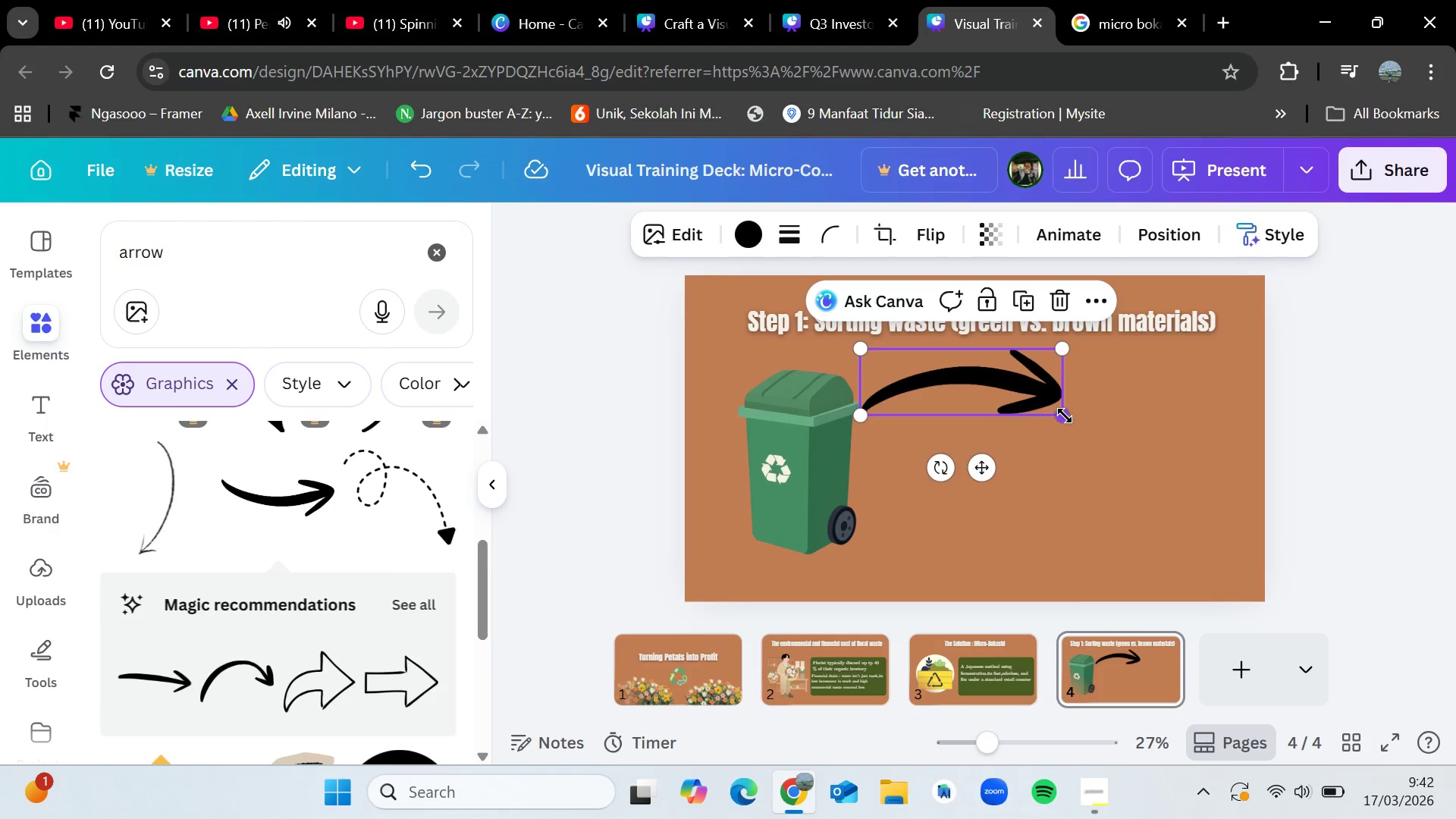 
left_click_drag(start_coordinate=[1065, 416], to_coordinate=[995, 405])
 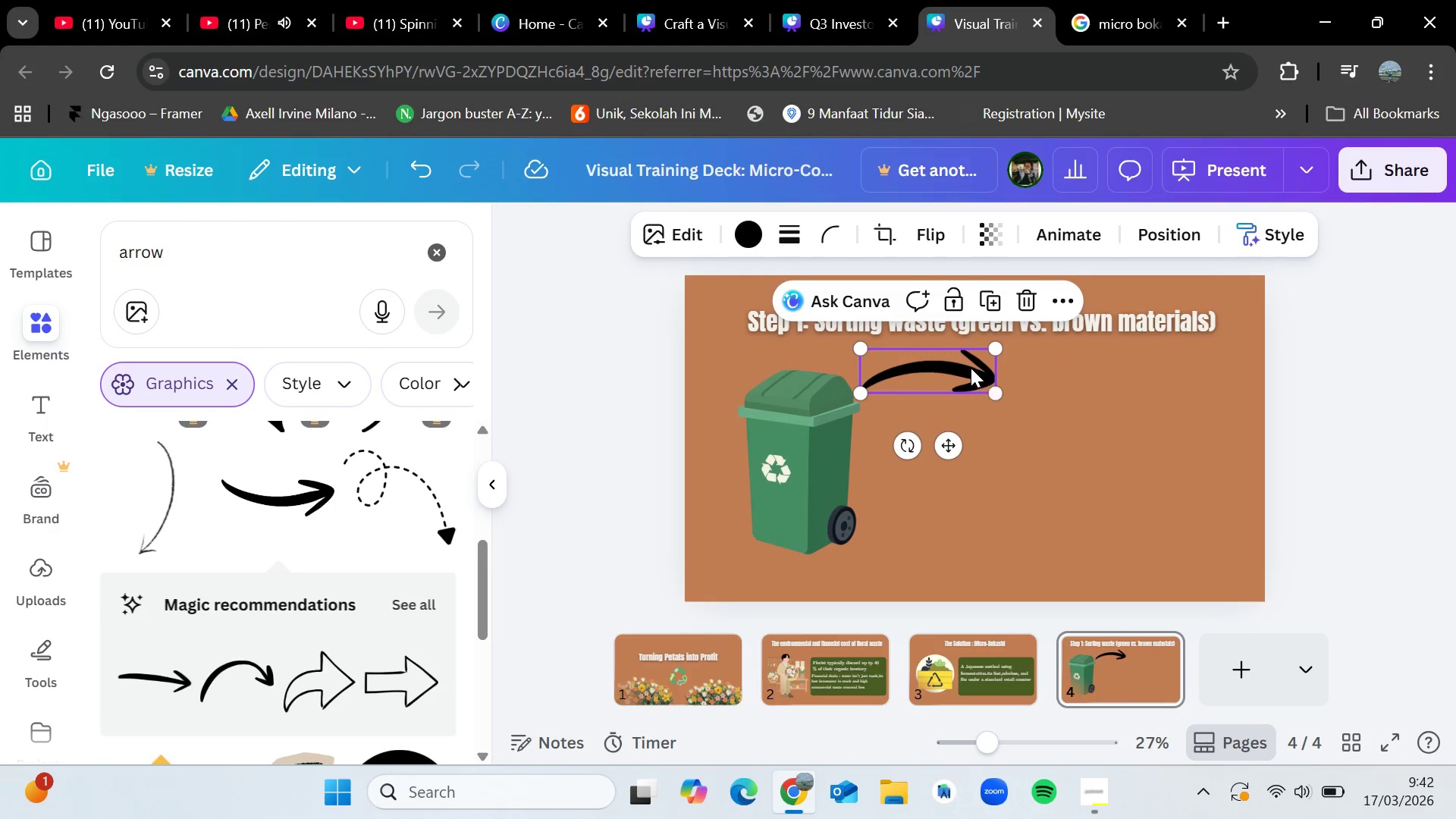 
left_click_drag(start_coordinate=[970, 370], to_coordinate=[976, 393])
 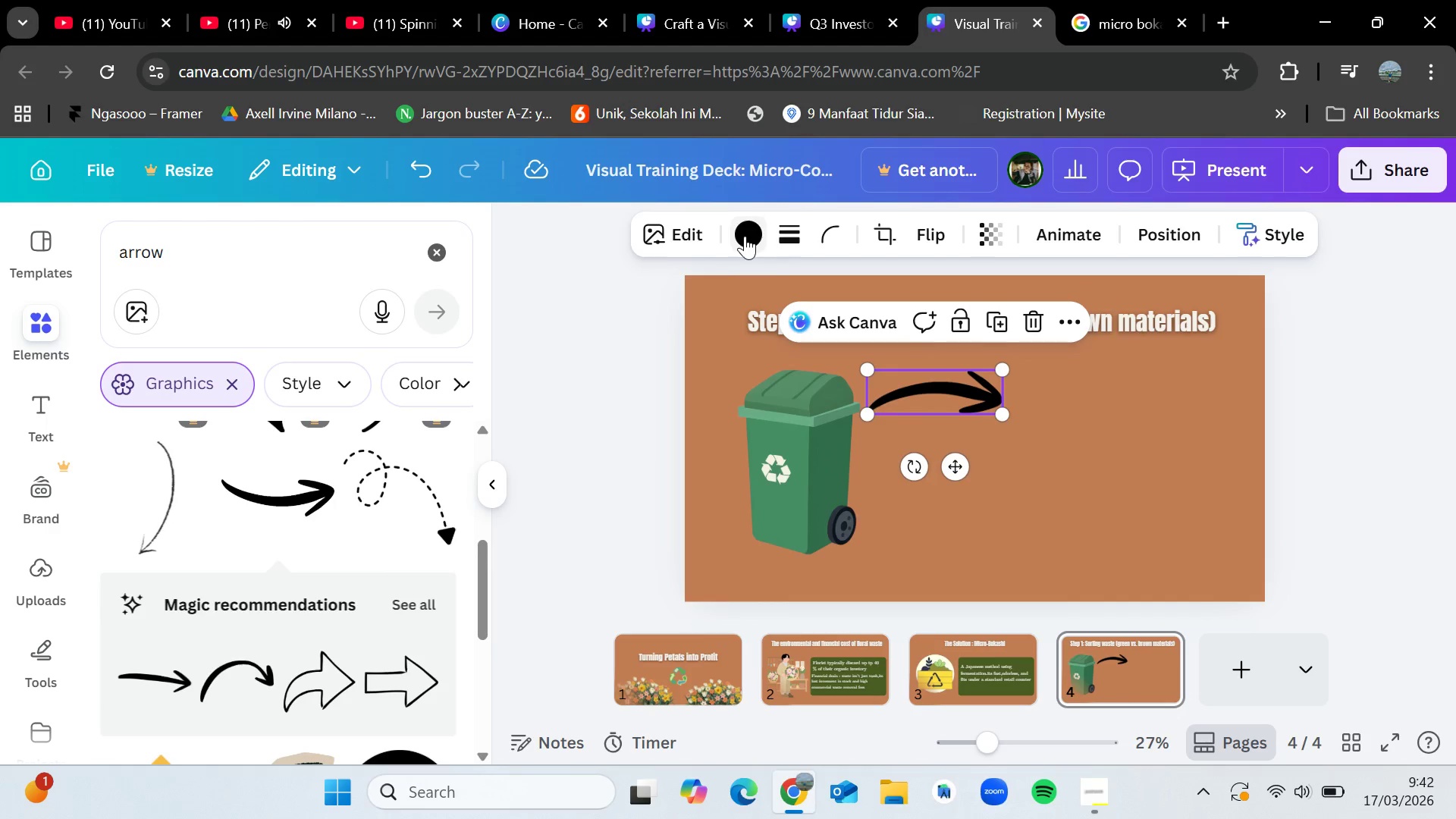 
left_click([745, 235])
 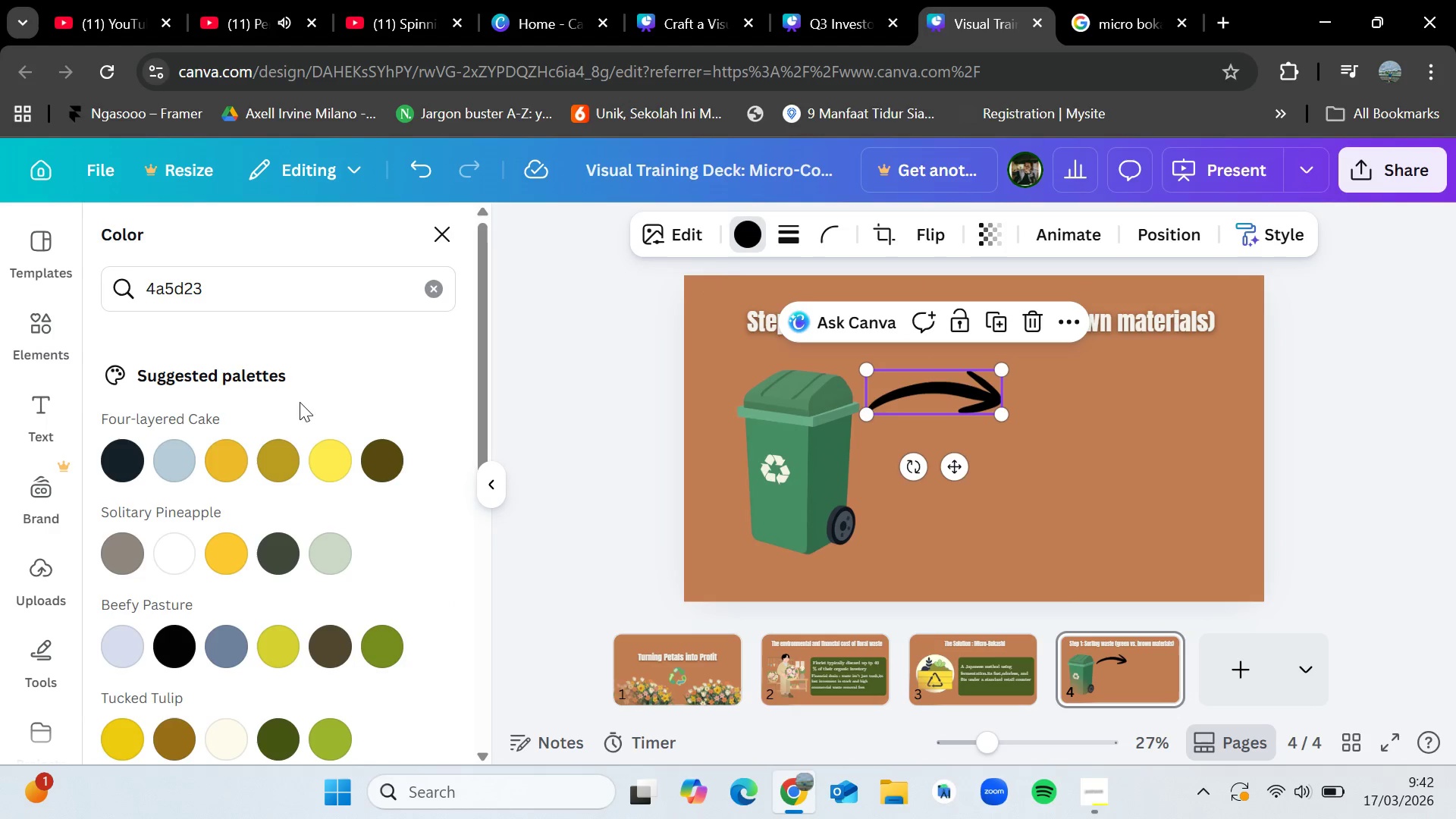 
left_click([430, 297])
 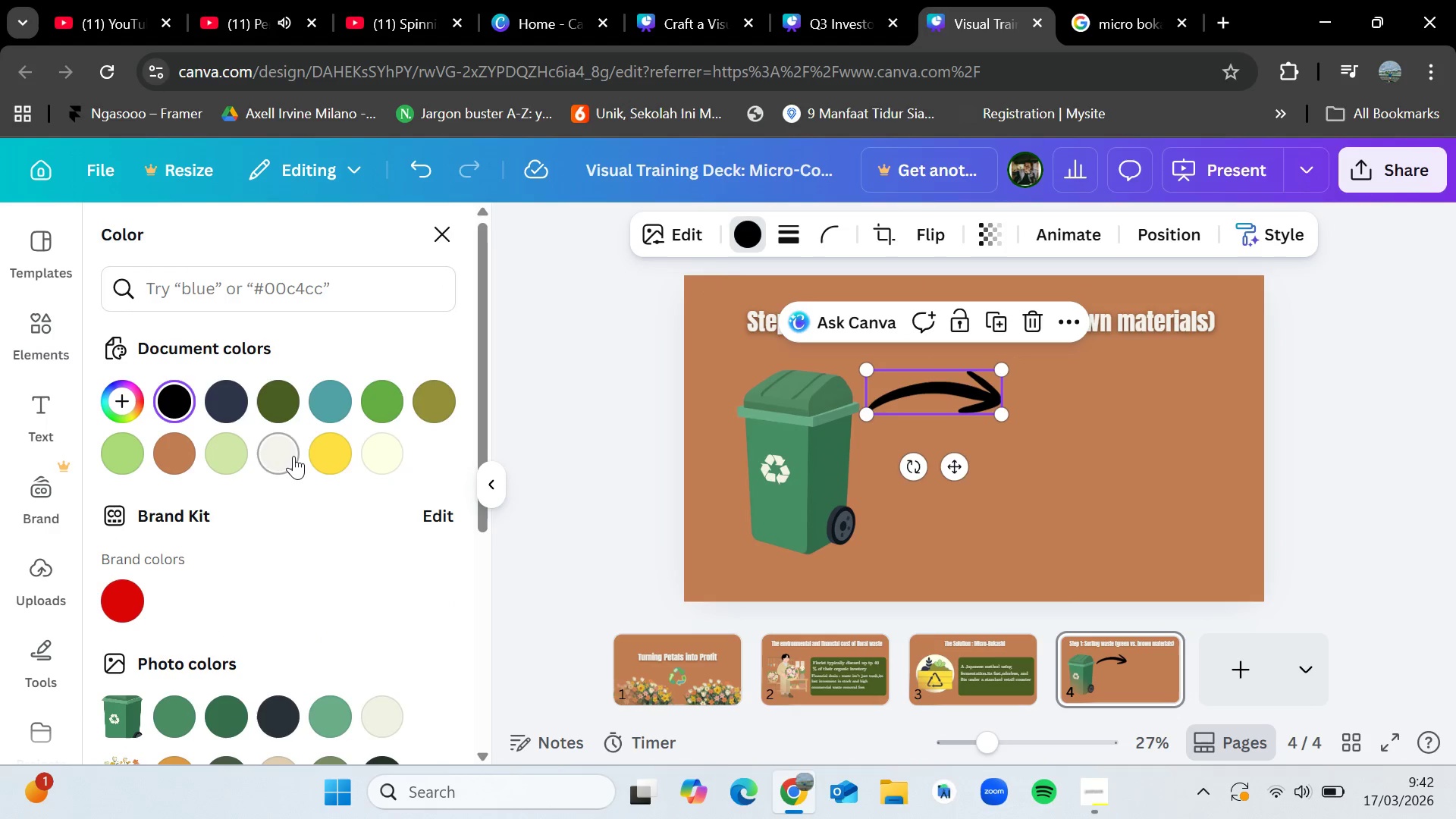 
mouse_move([363, 434])
 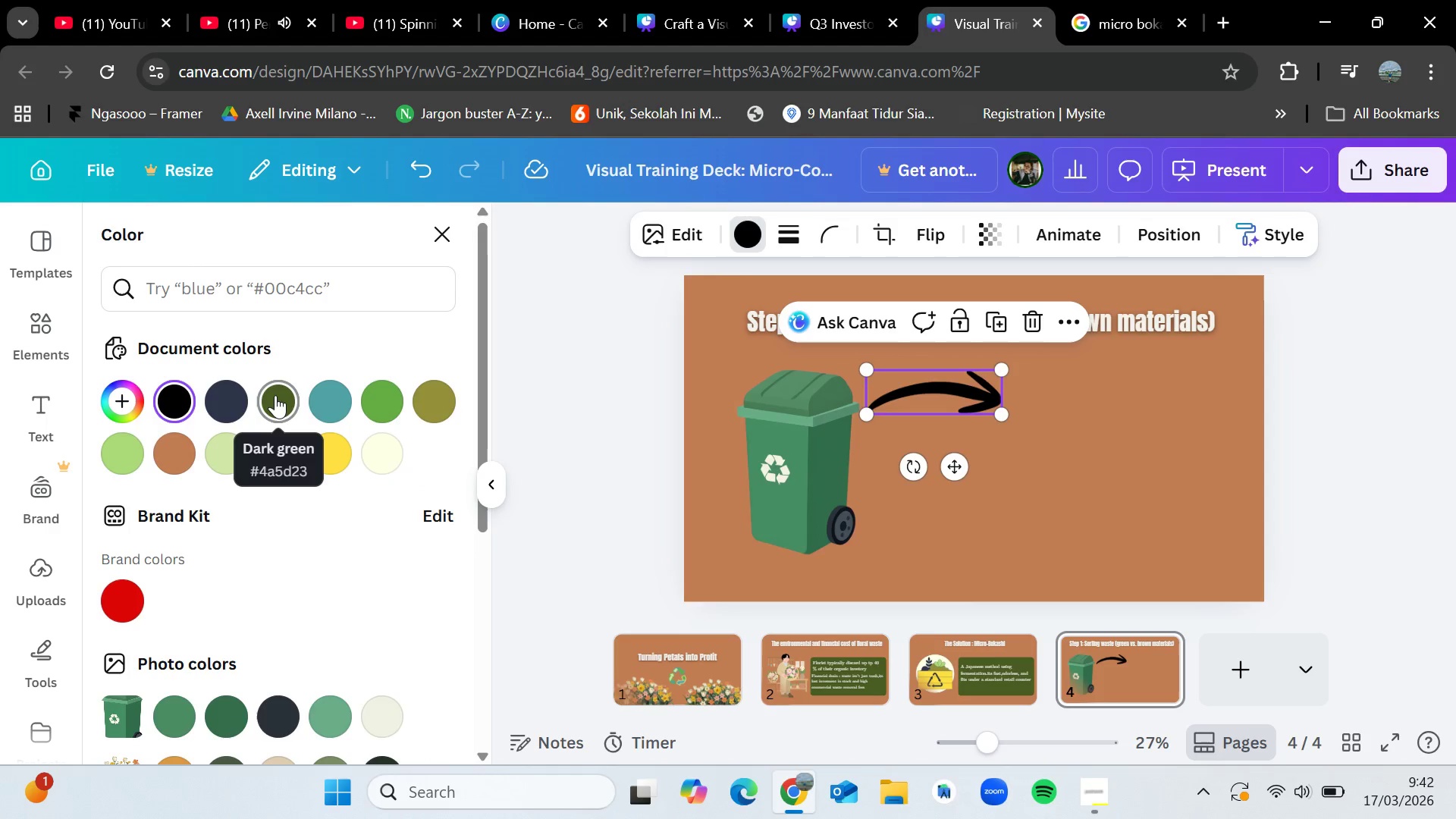 
left_click([275, 395])
 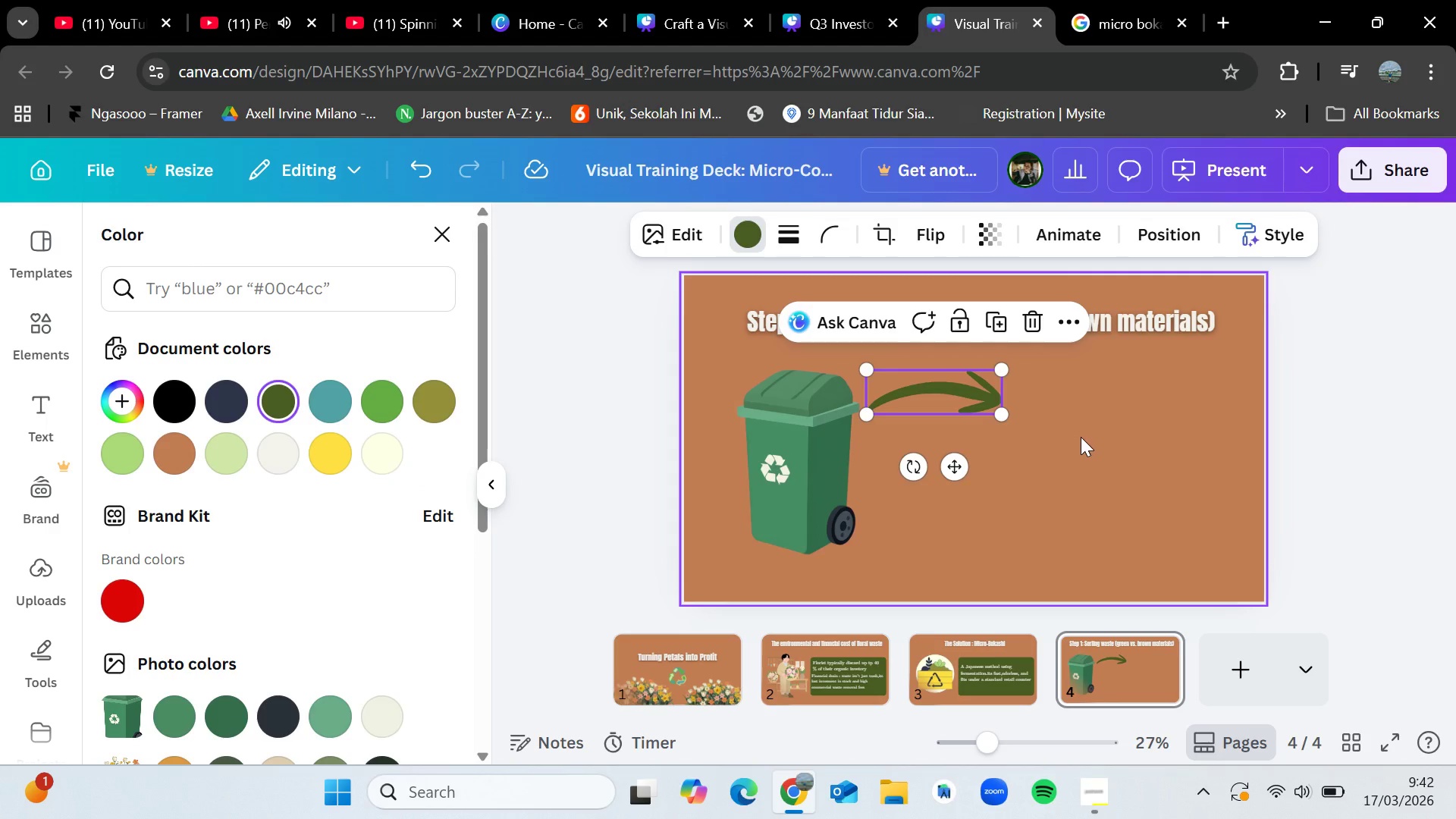 
left_click([1087, 444])
 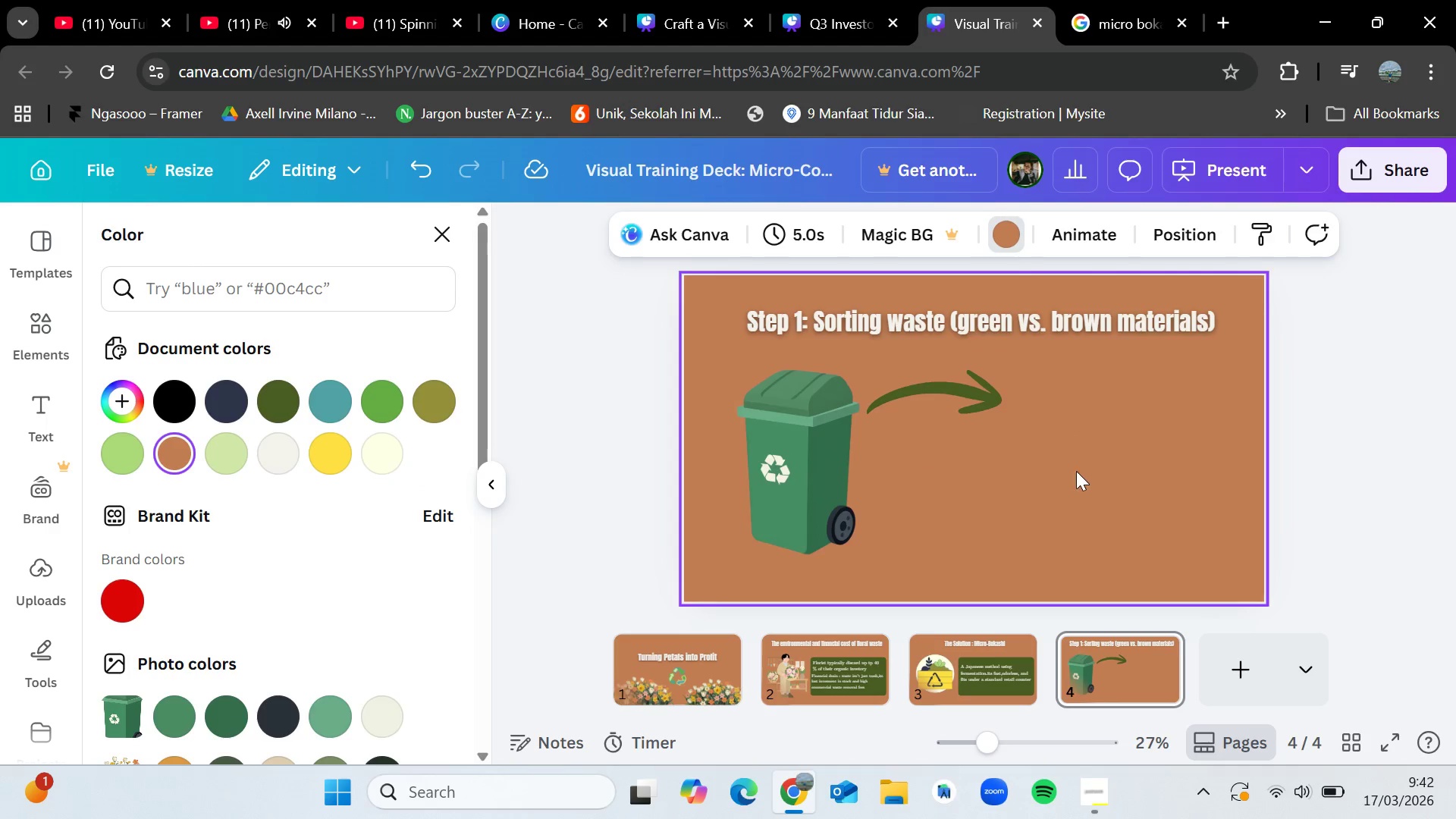 
left_click([923, 397])
 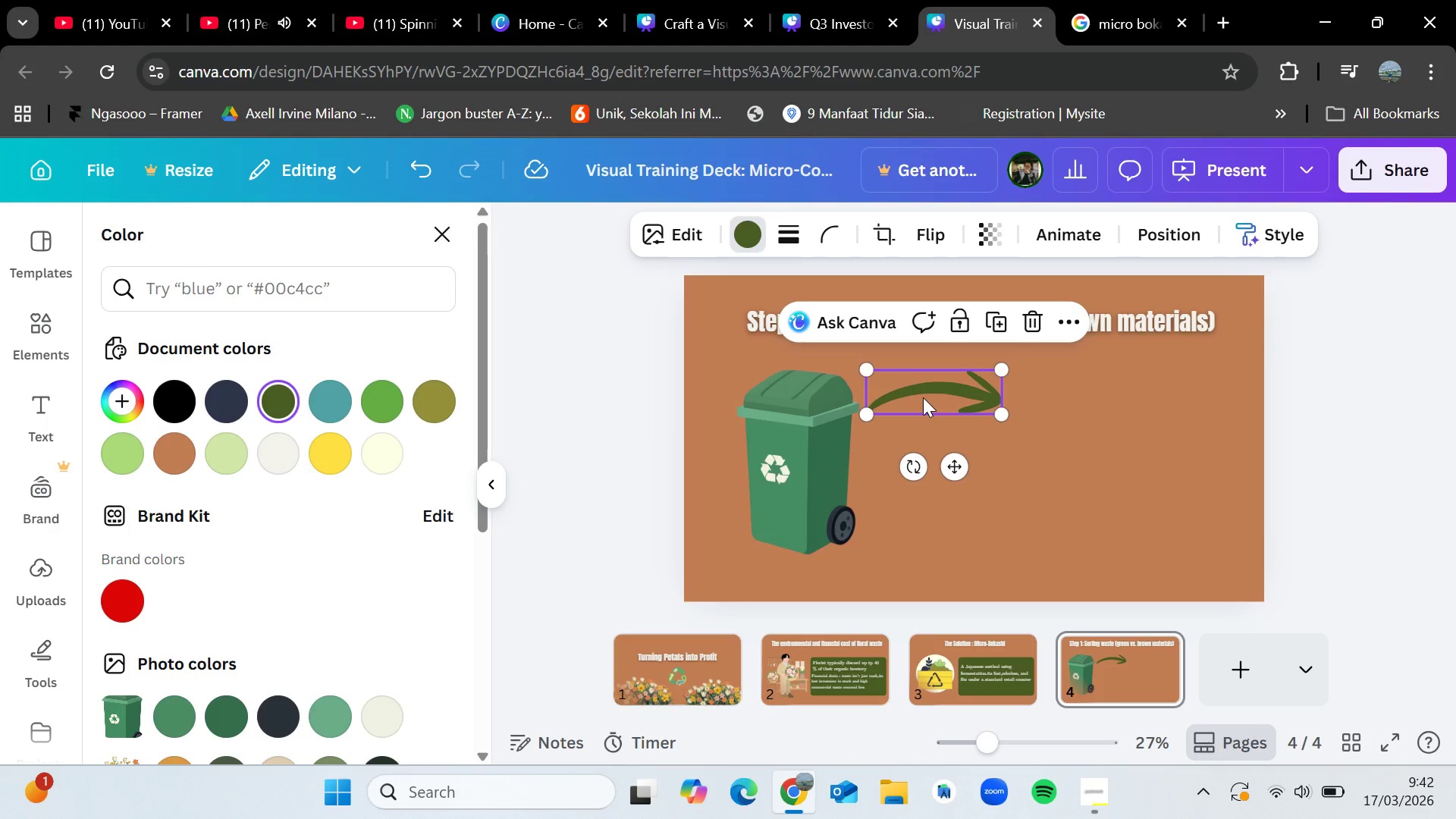 
key(Control+C)
 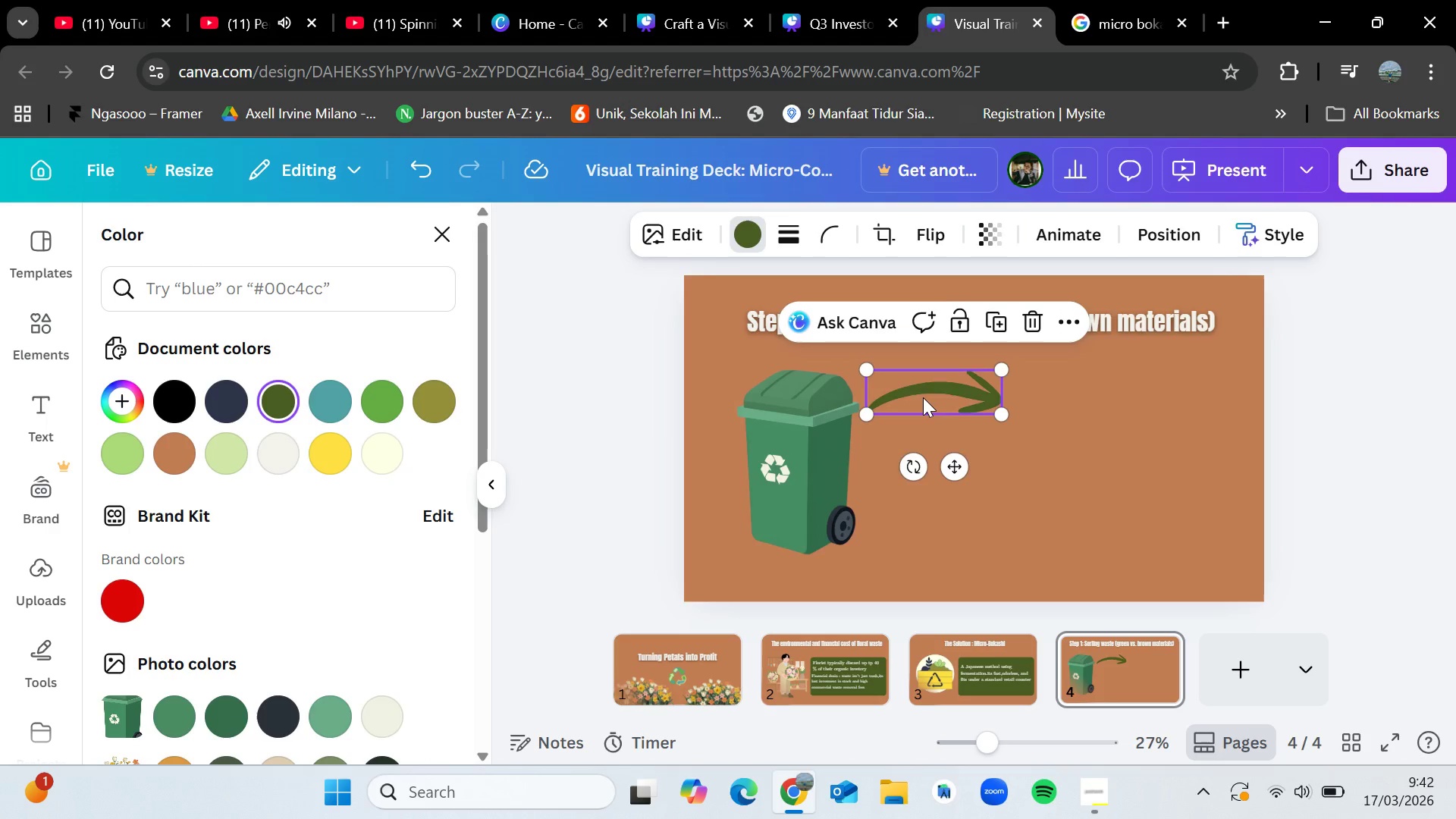 
key(Control+V)
 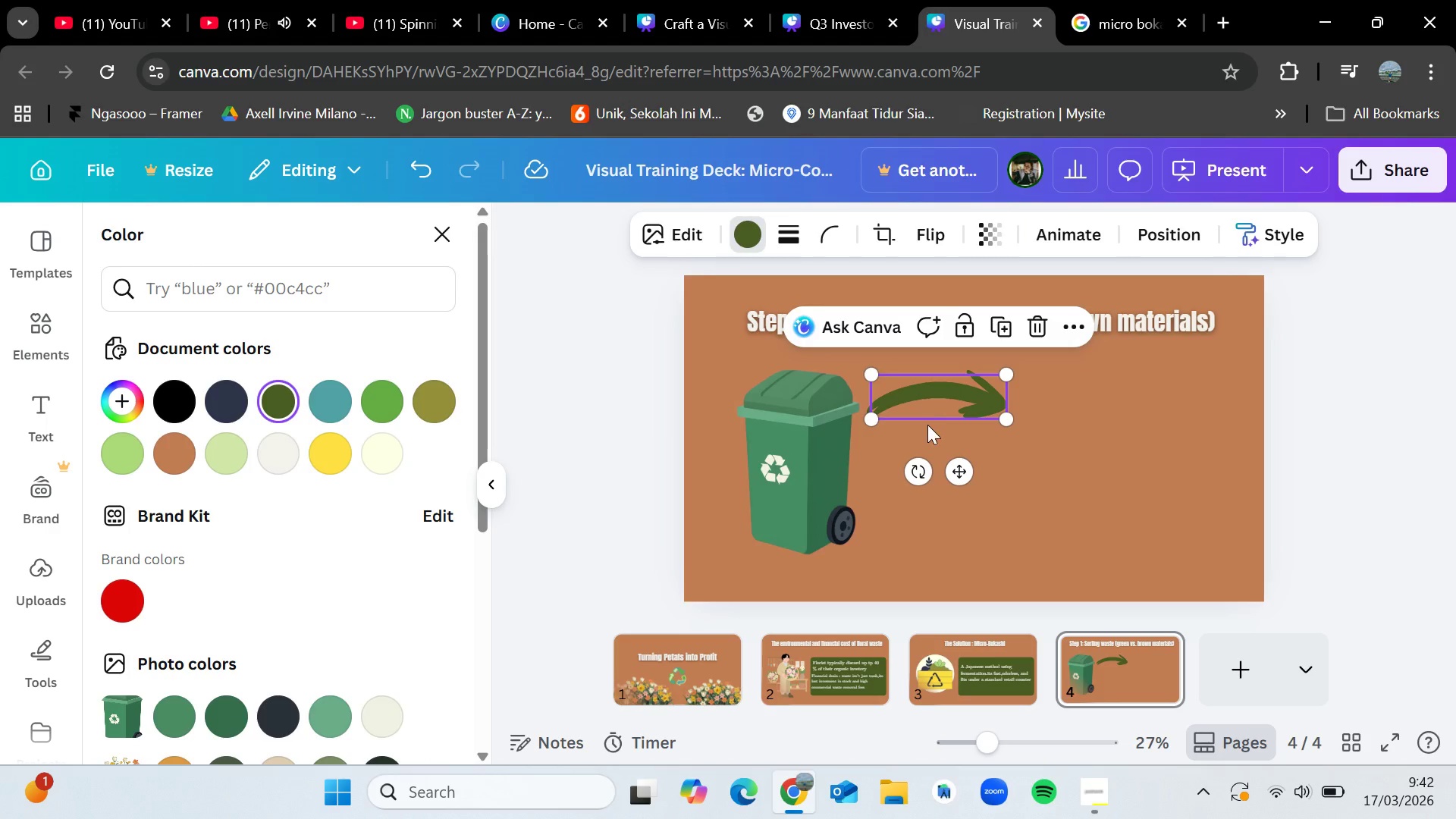 
left_click_drag(start_coordinate=[923, 397], to_coordinate=[924, 510])
 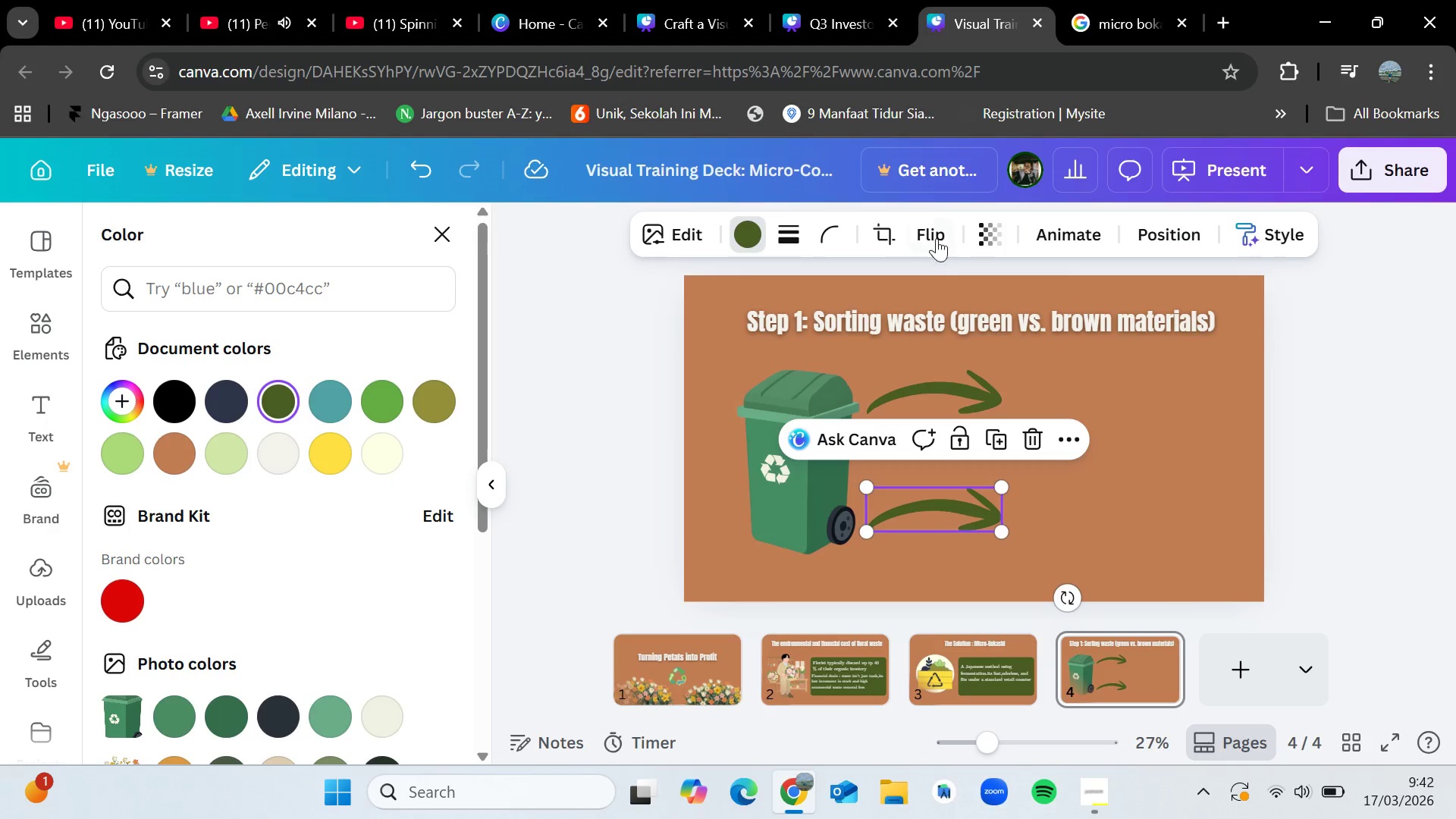 
left_click([934, 230])
 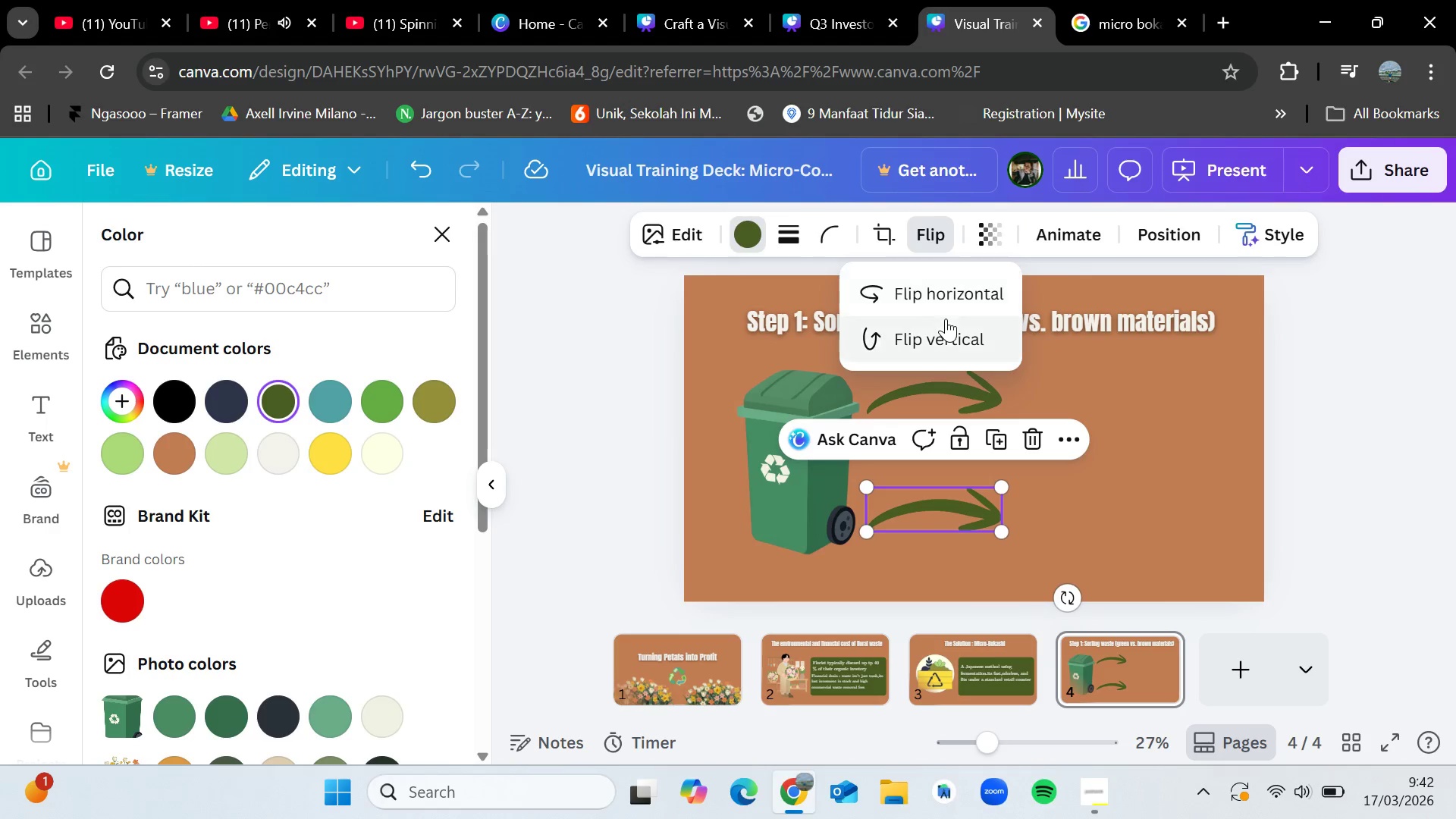 
left_click([947, 325])
 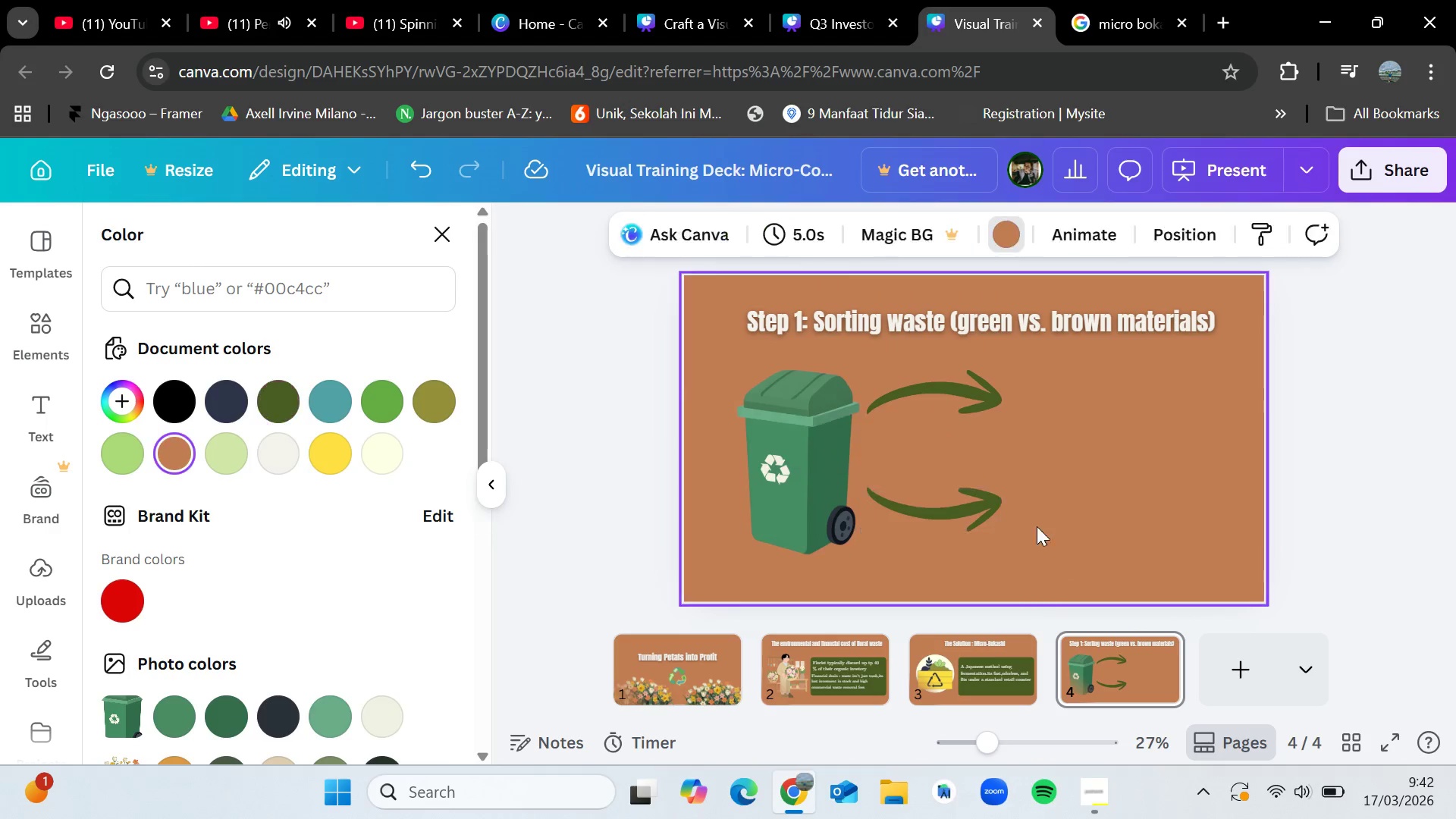 
left_click_drag(start_coordinate=[971, 517], to_coordinate=[981, 532])
 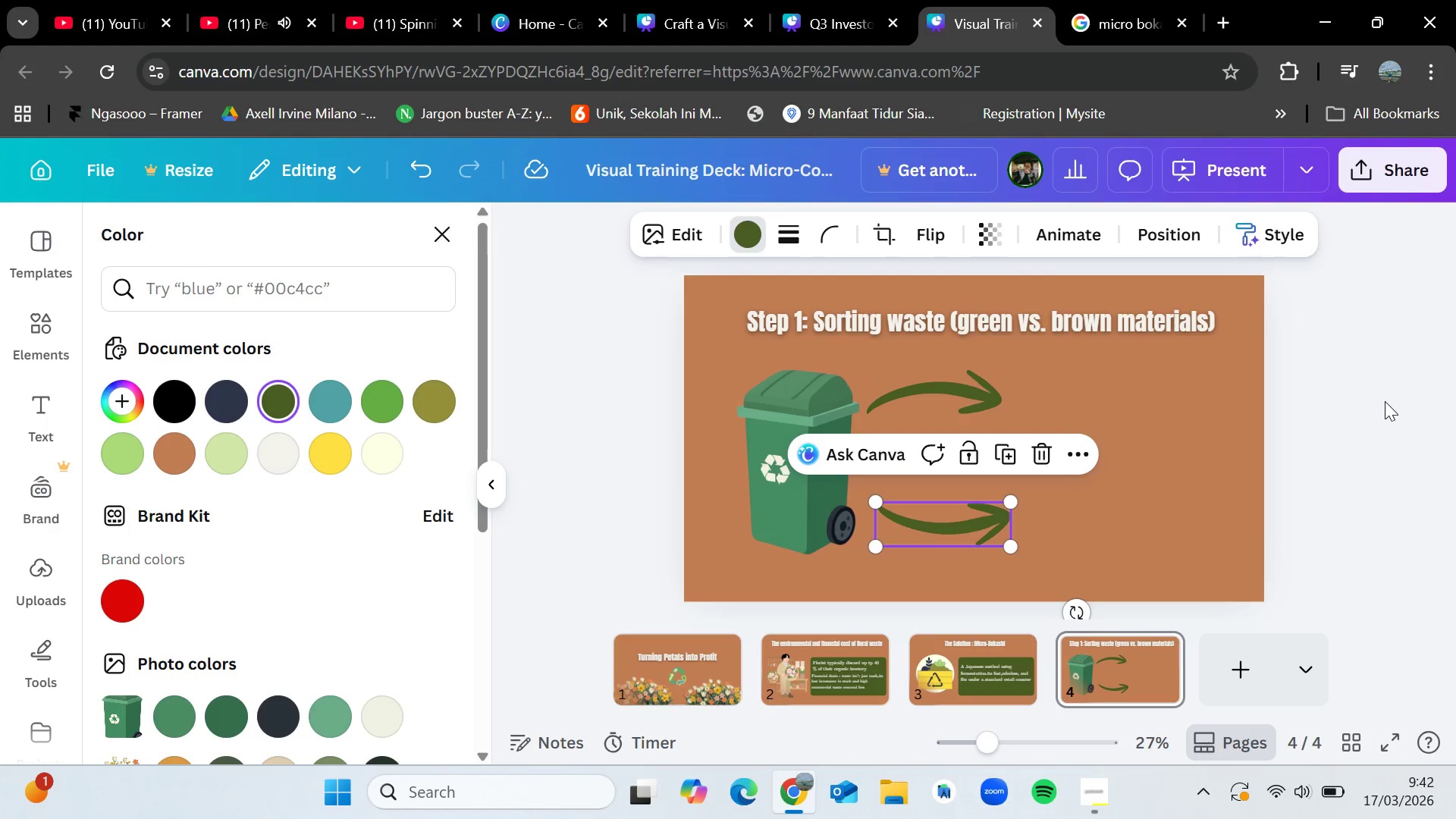 
left_click([1389, 407])
 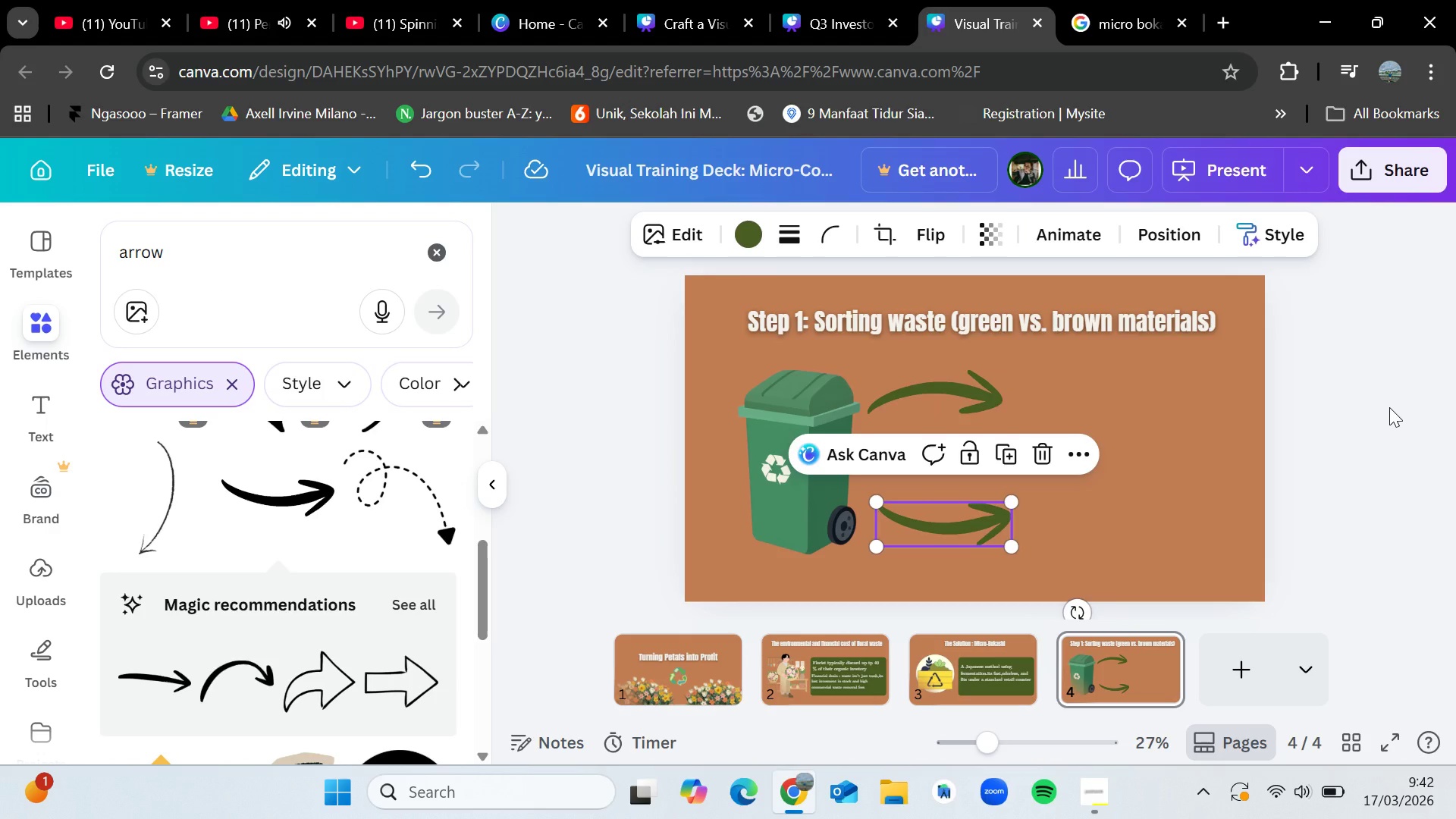 
left_click([1389, 407])
 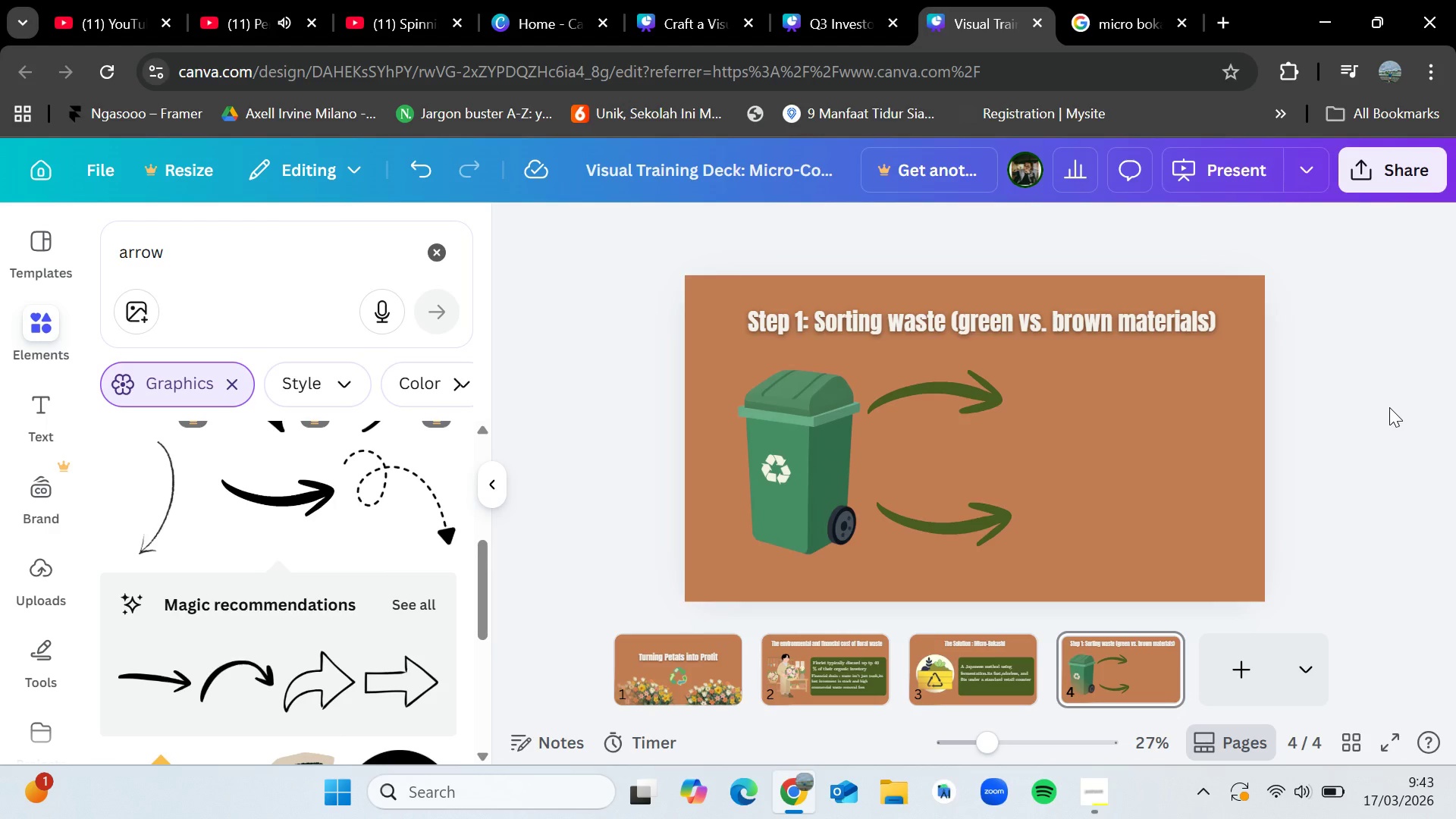 
wait(70.41)
 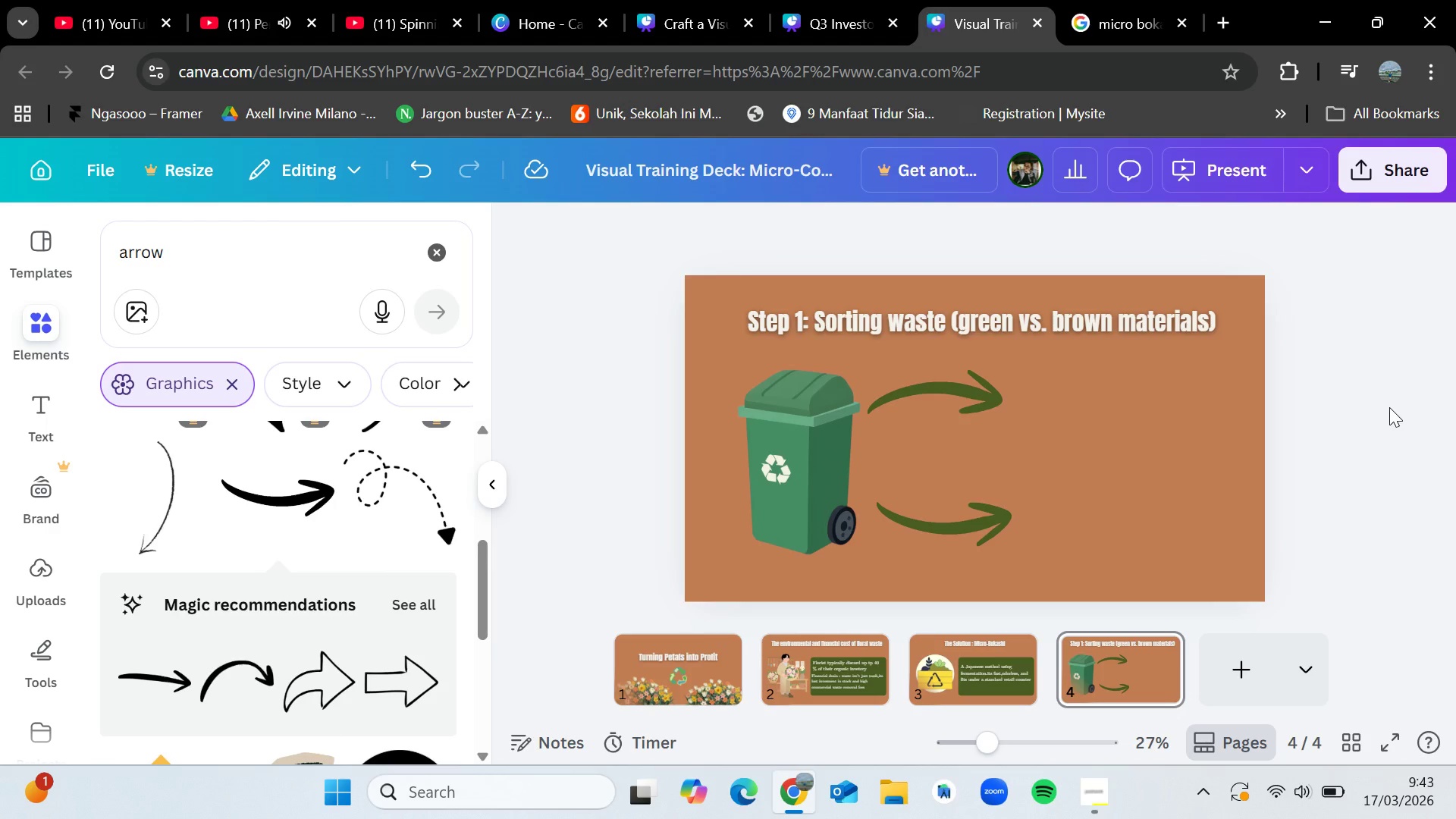 
left_click([431, 256])
 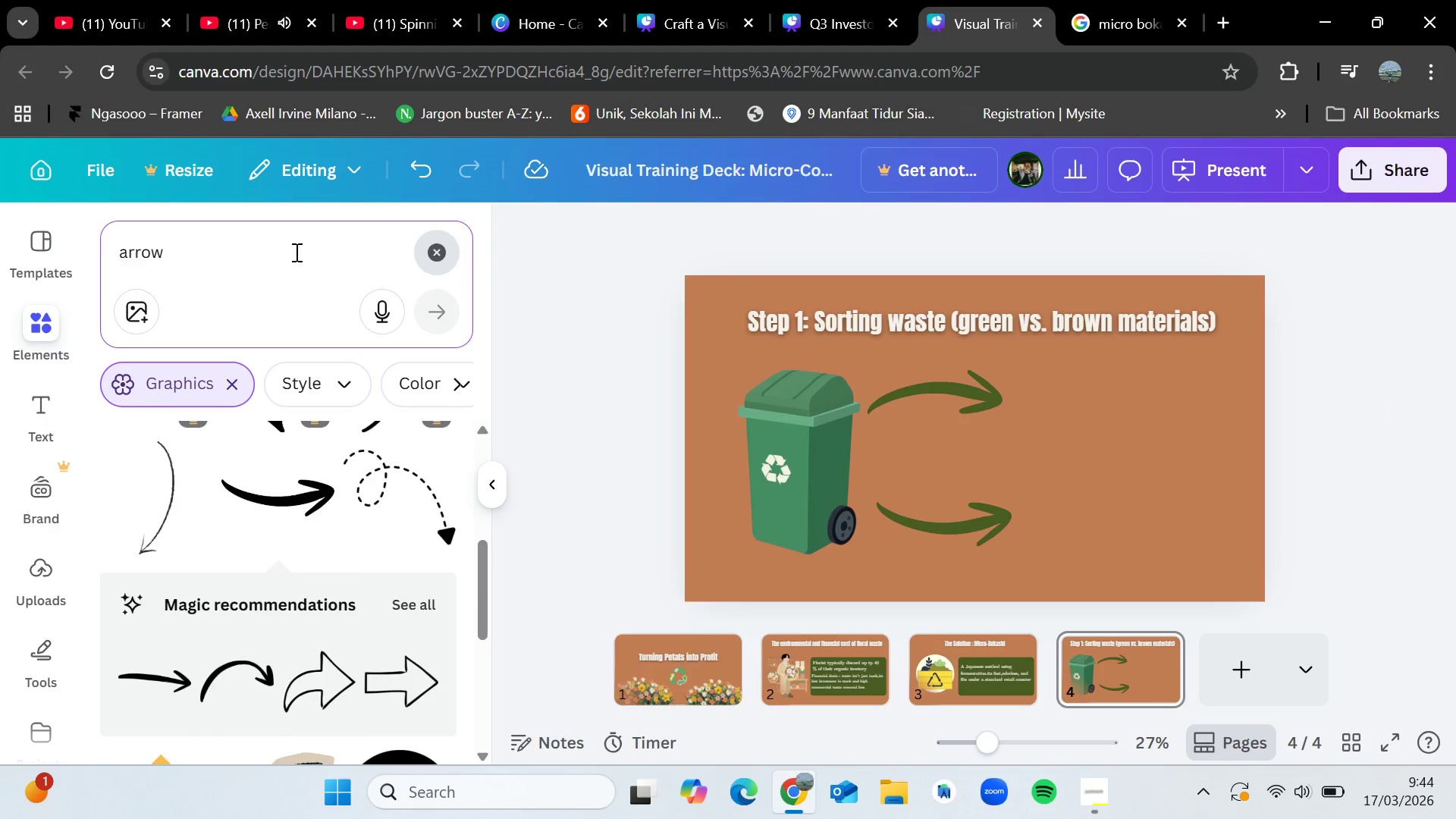 
left_click([295, 252])
 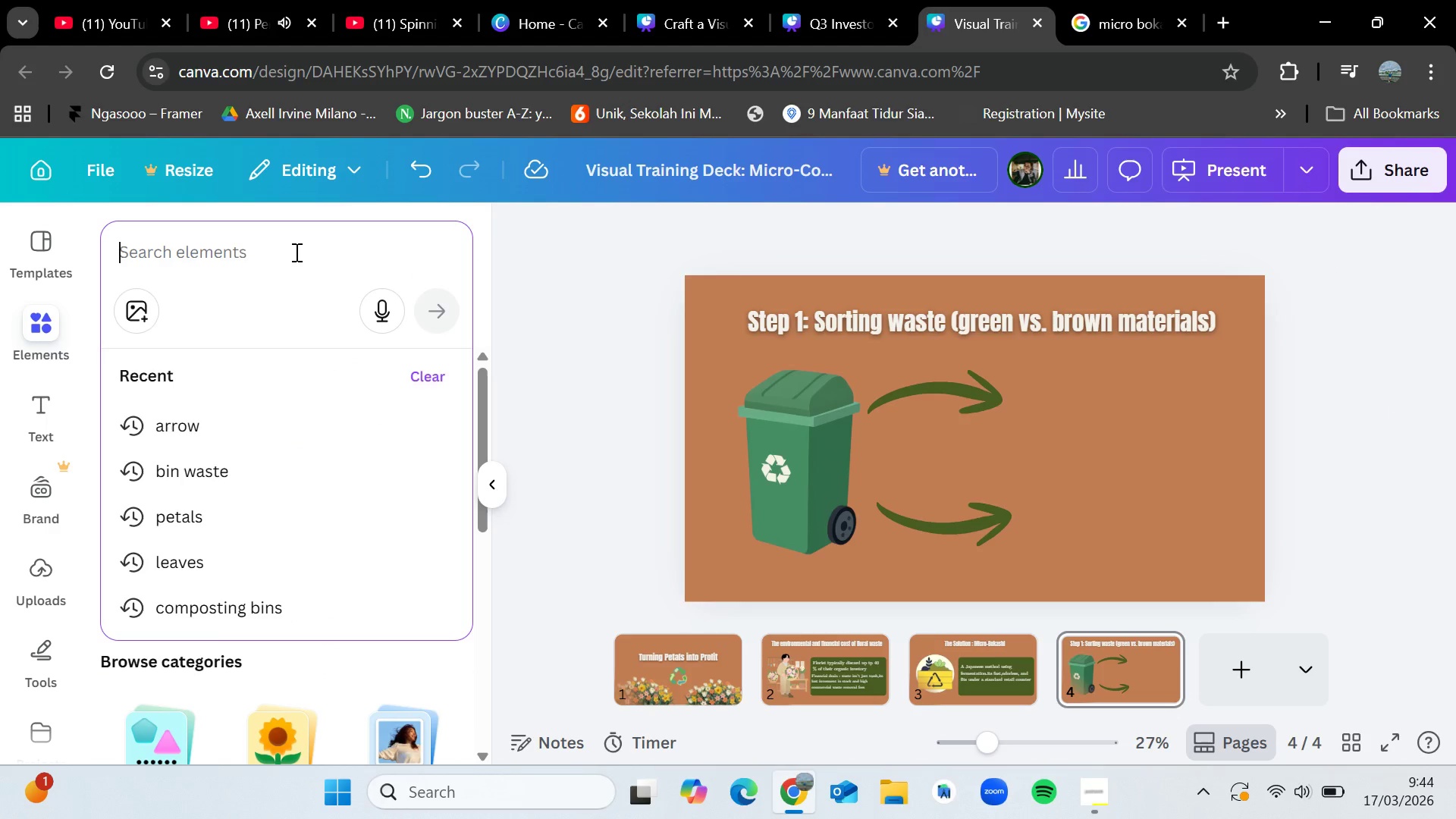 
type(leaves)
 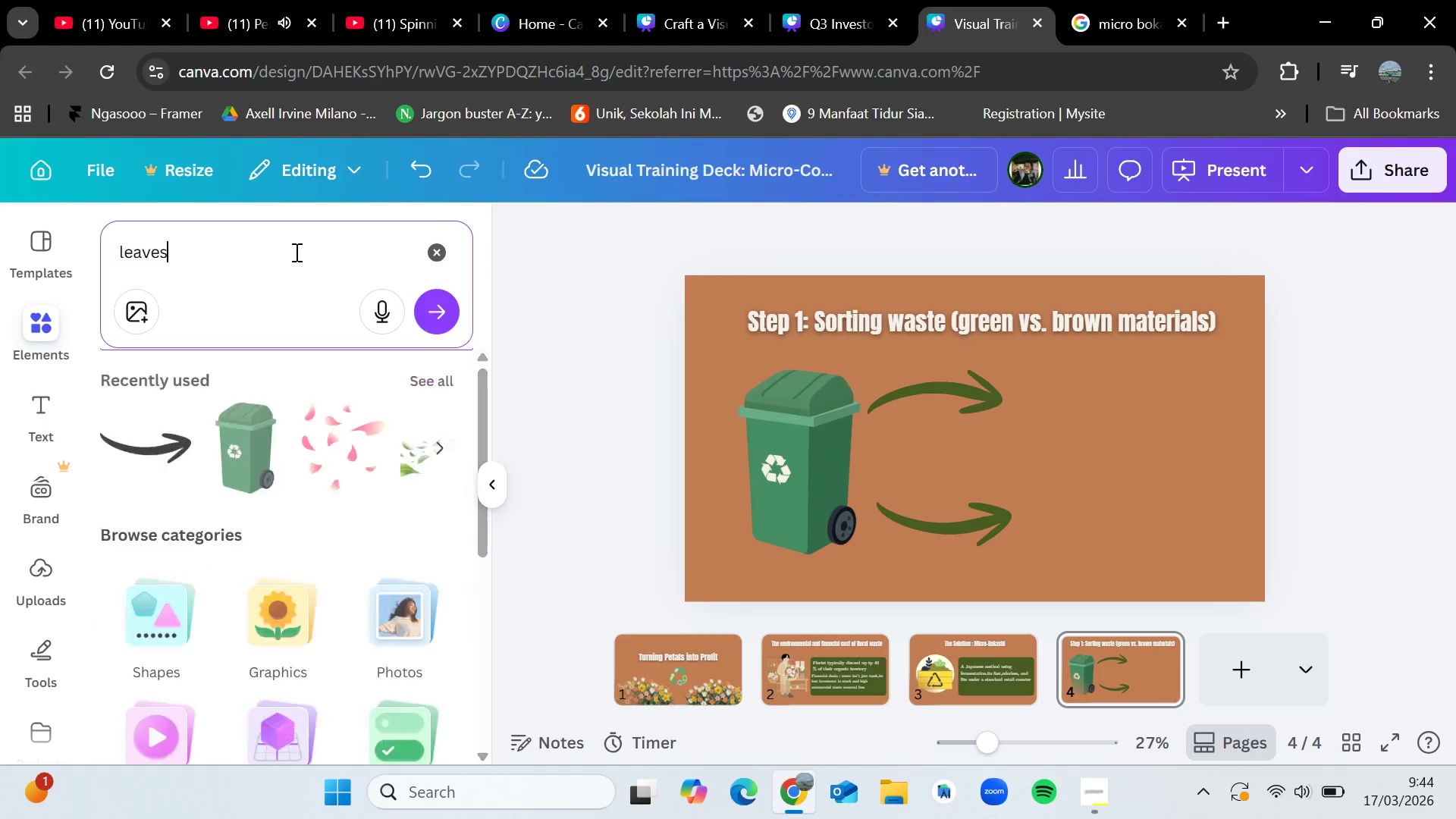 
key(Enter)
 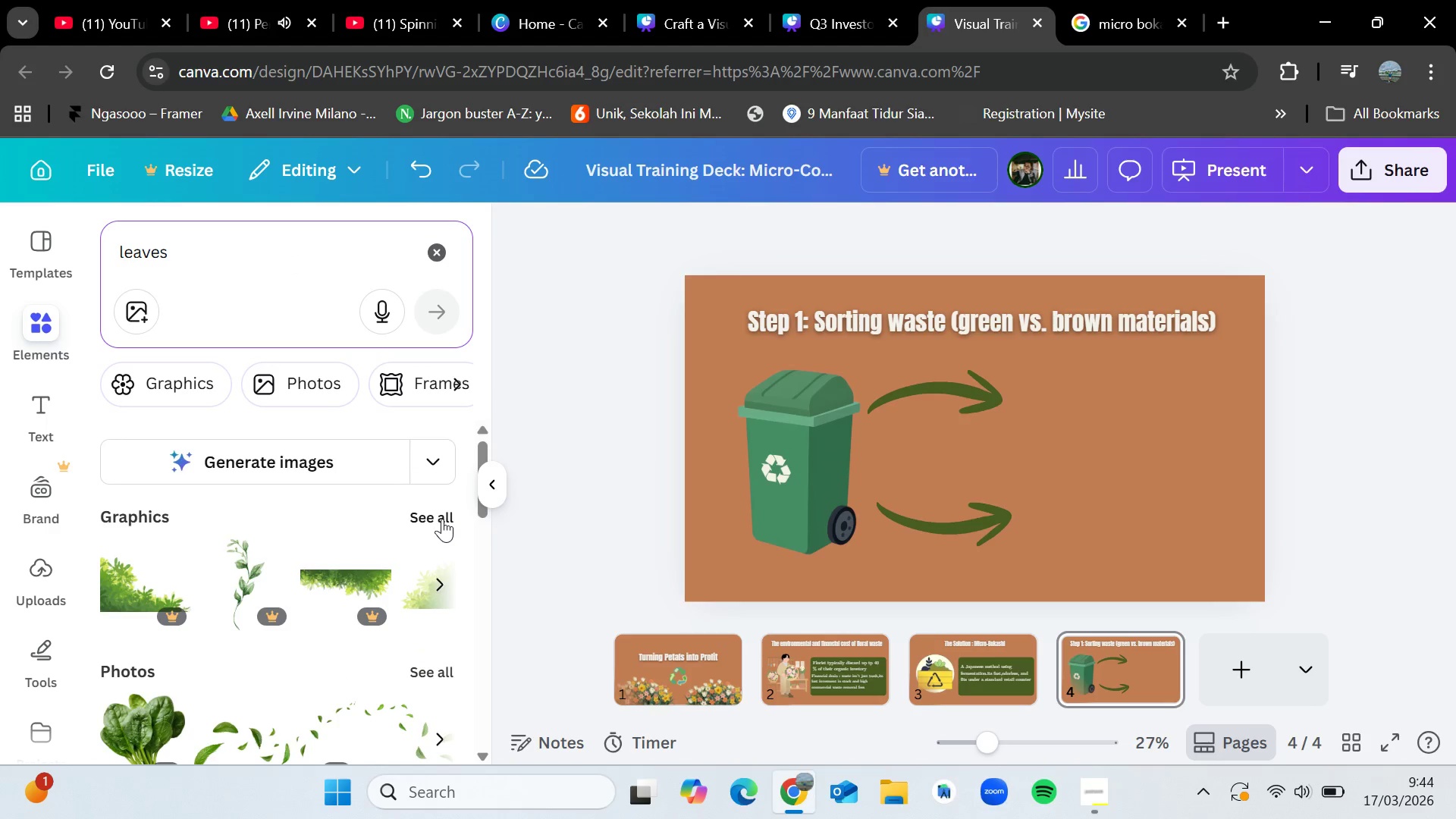 
scroll: coordinate [413, 560], scroll_direction: down, amount: 1.0
 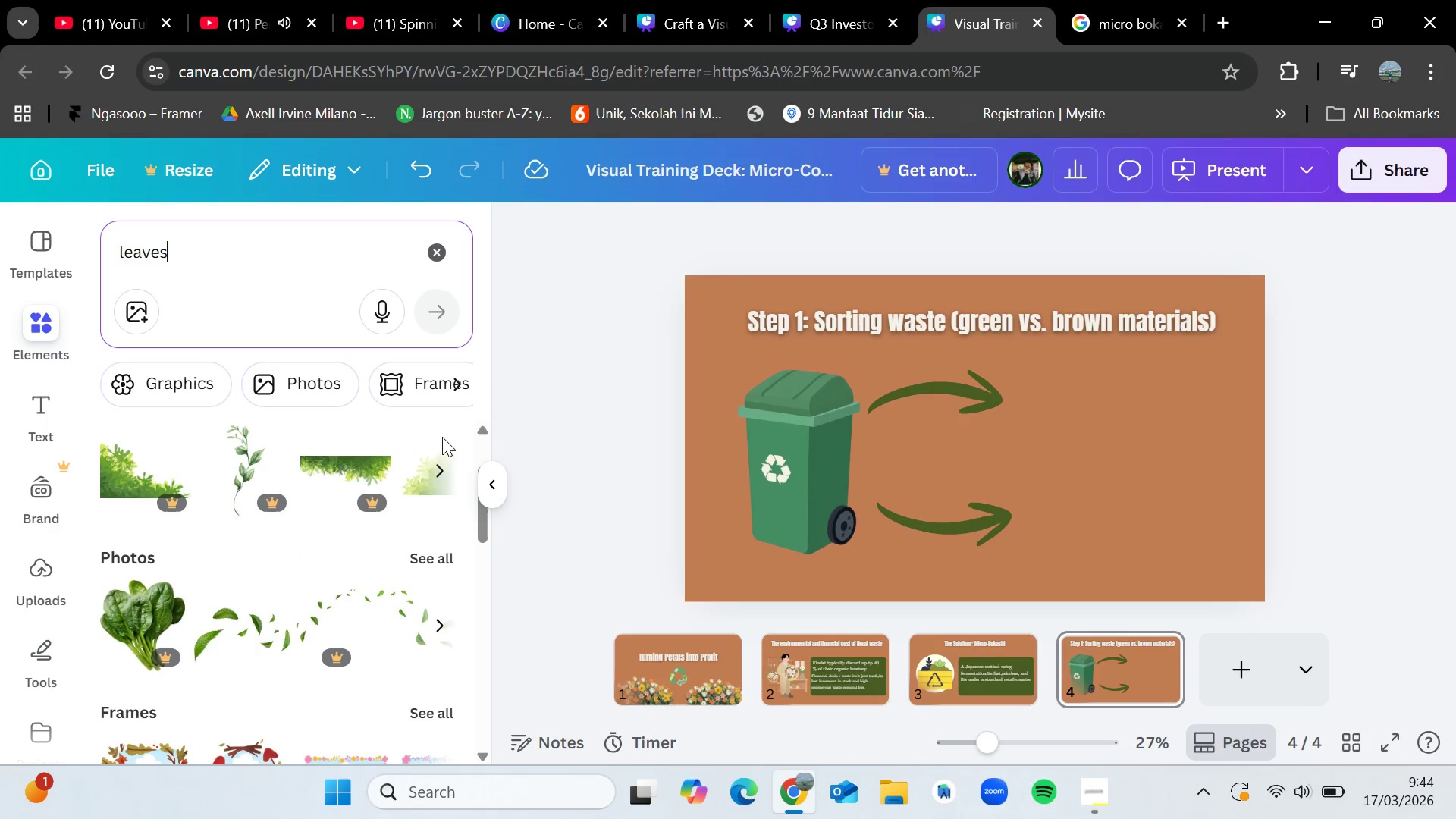 
scroll: coordinate [435, 488], scroll_direction: up, amount: 2.0
 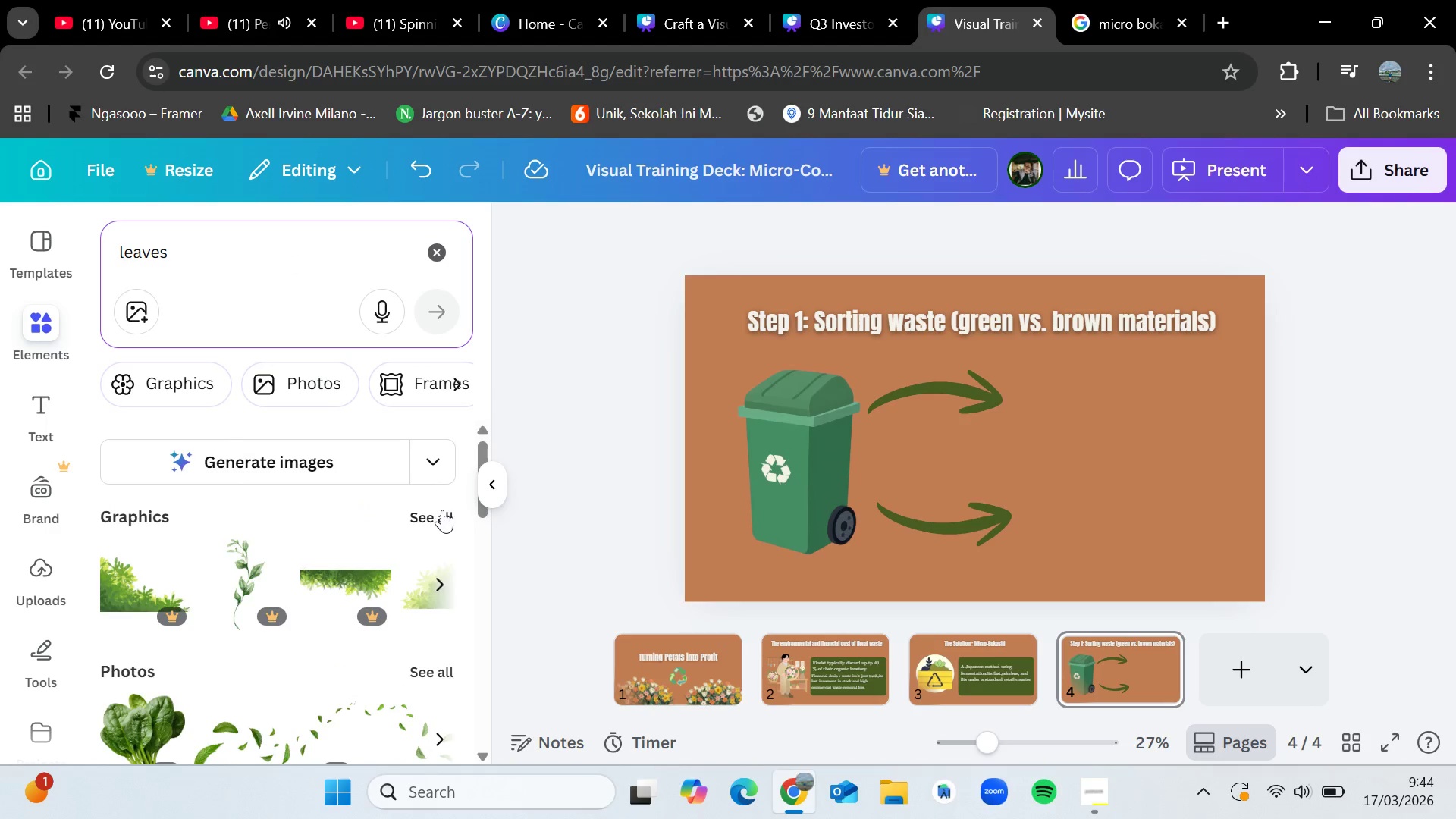 
left_click([442, 516])
 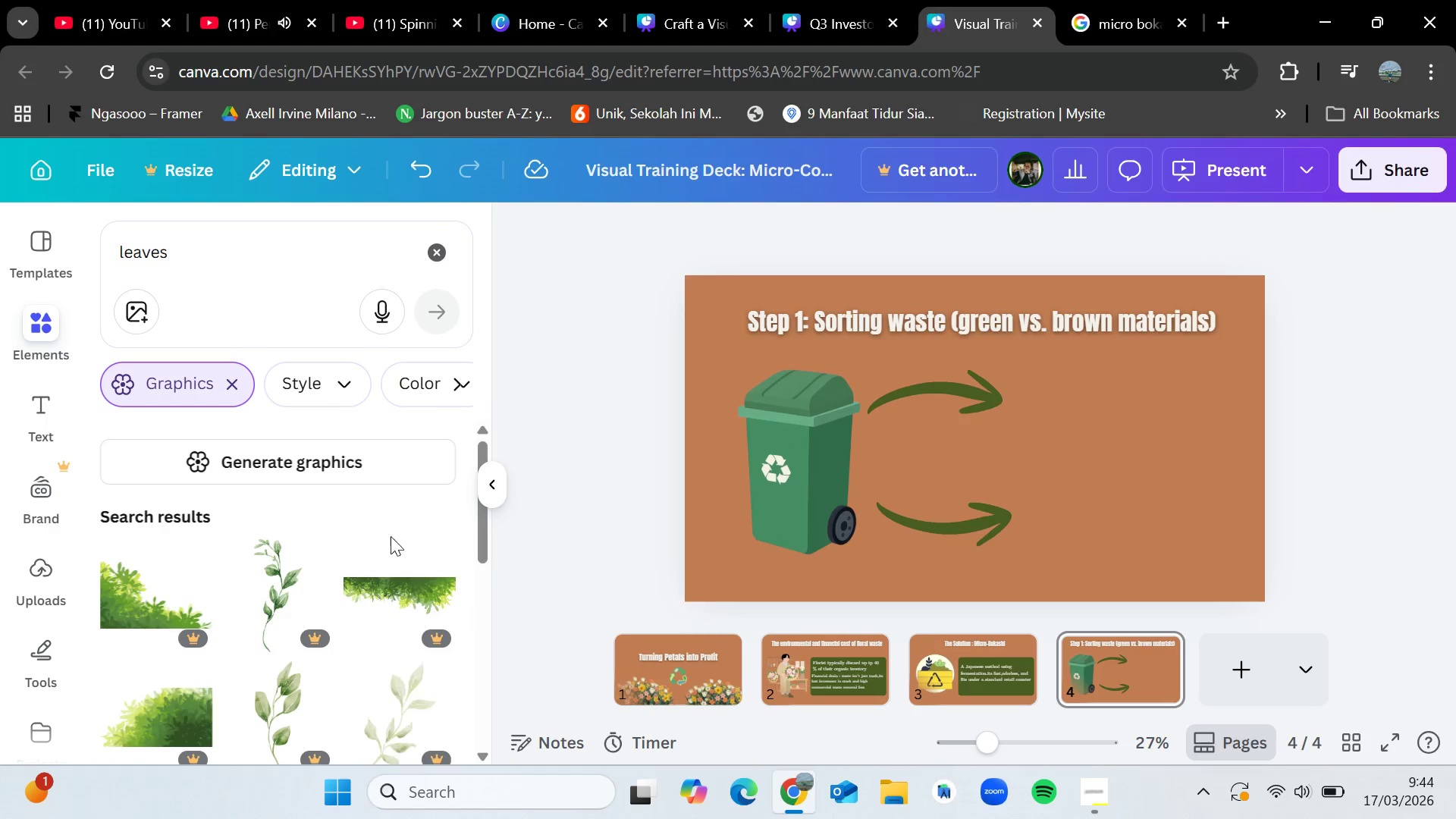 
scroll: coordinate [373, 571], scroll_direction: down, amount: 2.0
 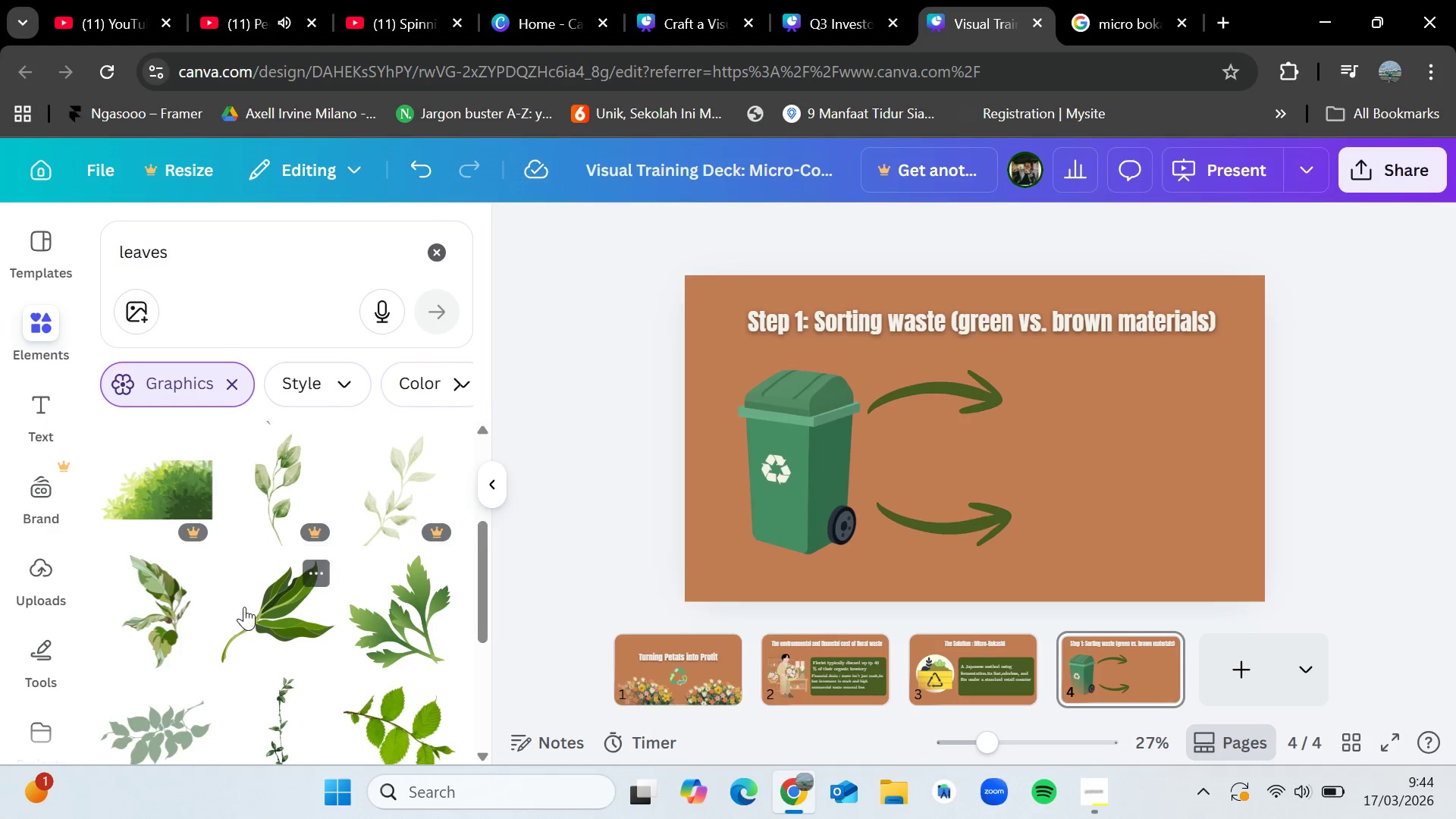 
left_click_drag(start_coordinate=[260, 613], to_coordinate=[1032, 359])
 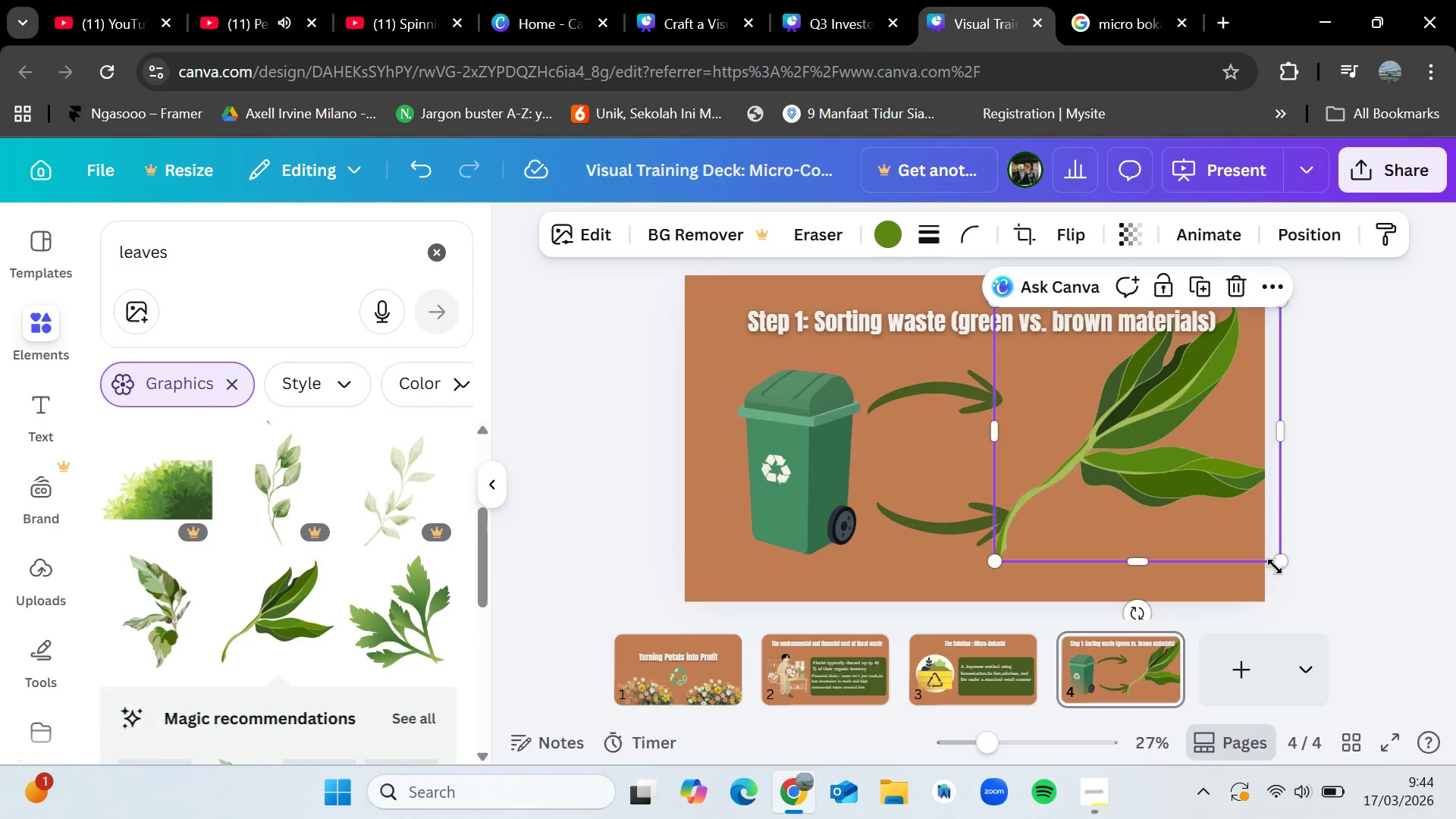 
left_click_drag(start_coordinate=[1279, 563], to_coordinate=[1059, 441])
 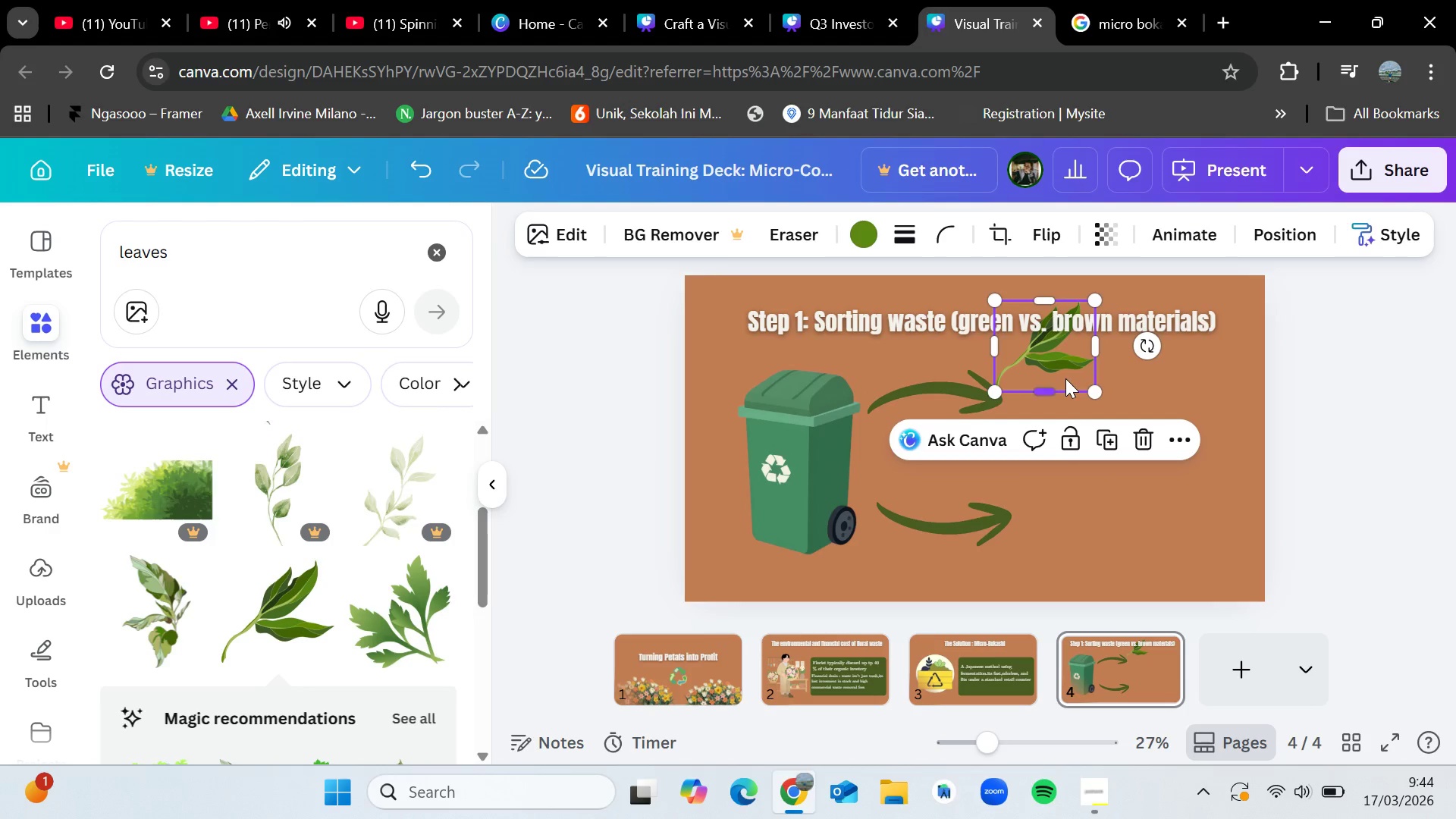 
left_click_drag(start_coordinate=[1064, 373], to_coordinate=[1081, 412])
 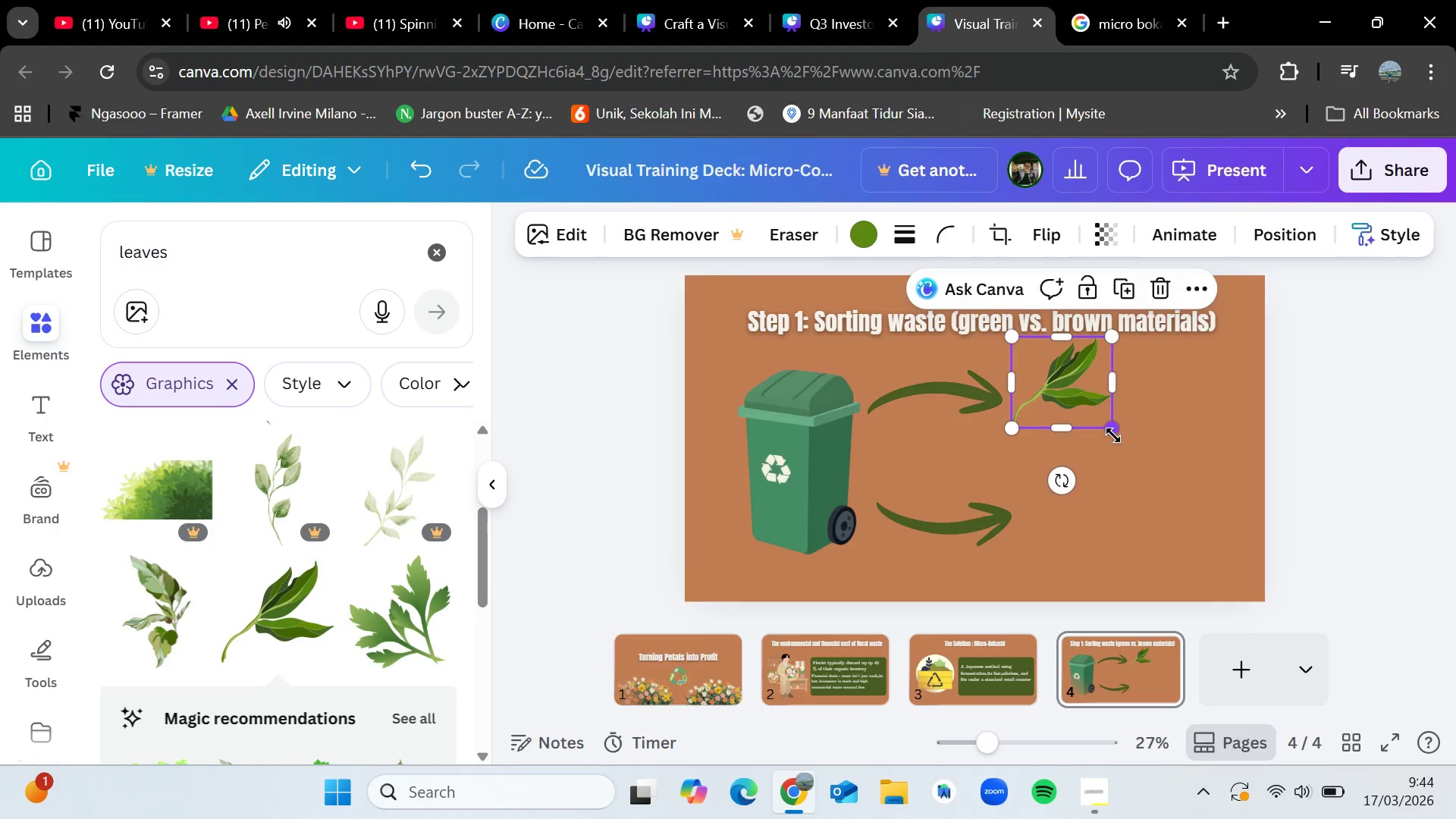 
left_click_drag(start_coordinate=[1113, 435], to_coordinate=[1094, 423])
 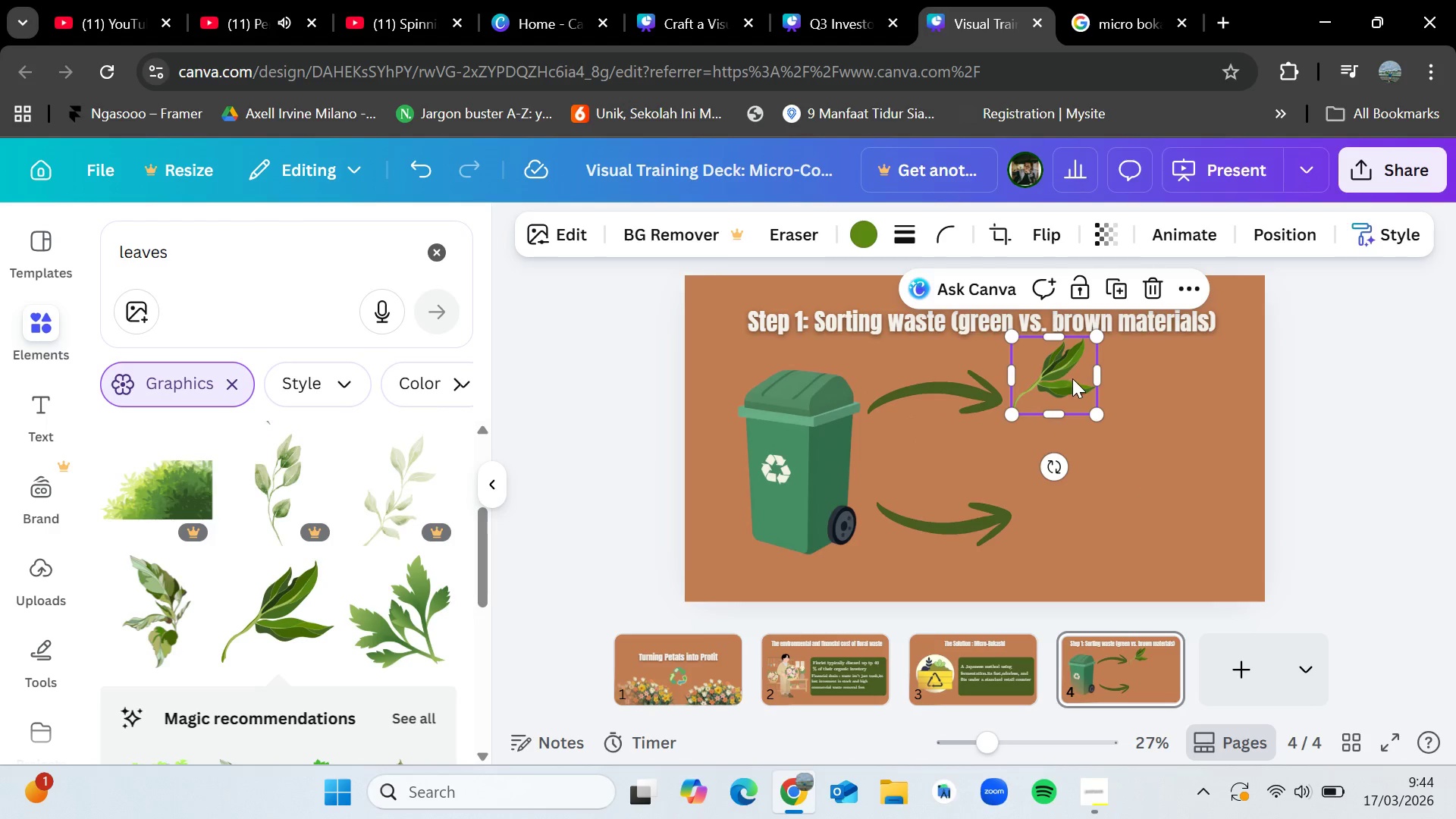 
left_click_drag(start_coordinate=[1067, 378], to_coordinate=[1075, 388])
 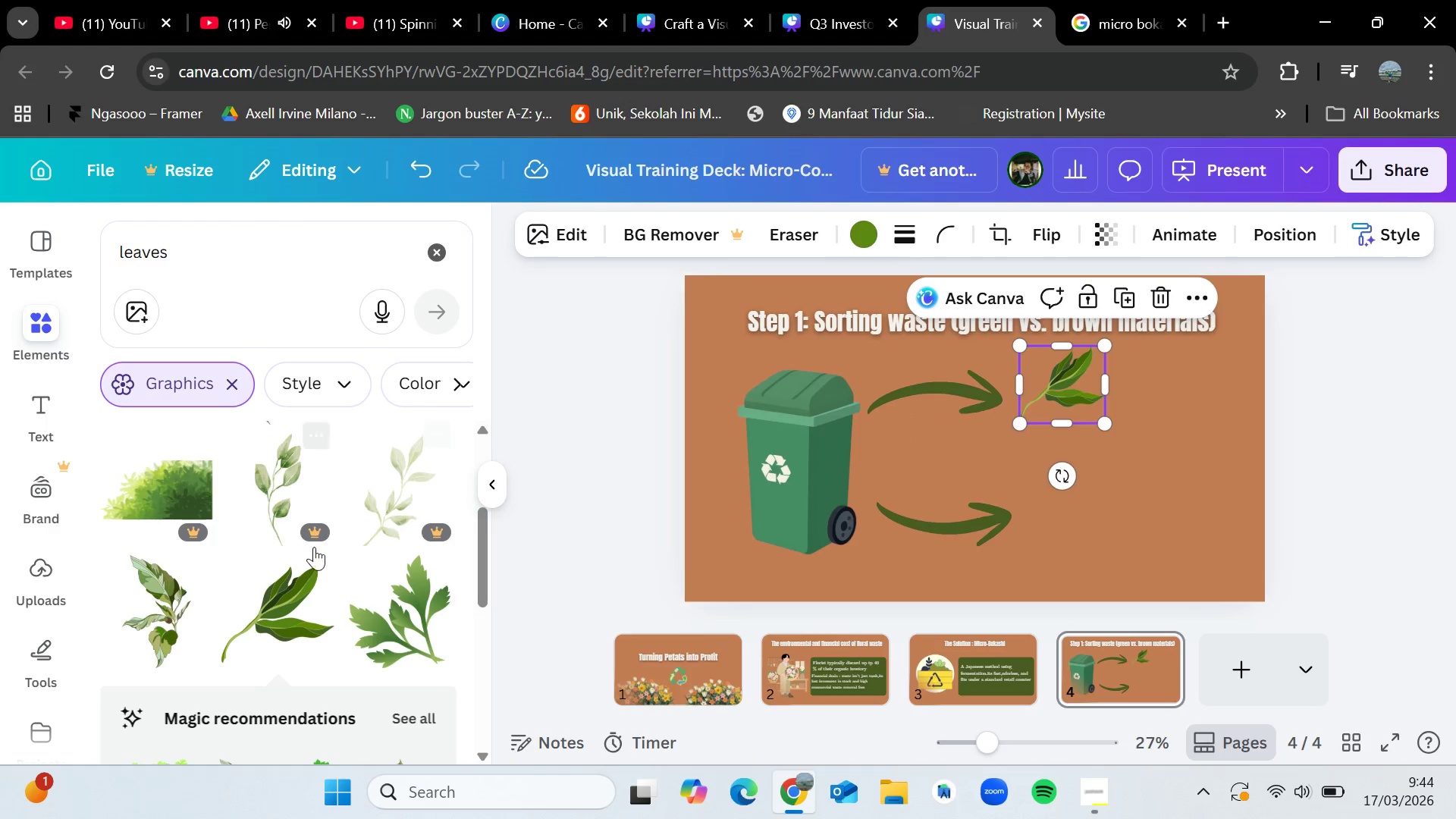 
scroll: coordinate [312, 560], scroll_direction: down, amount: 7.0
 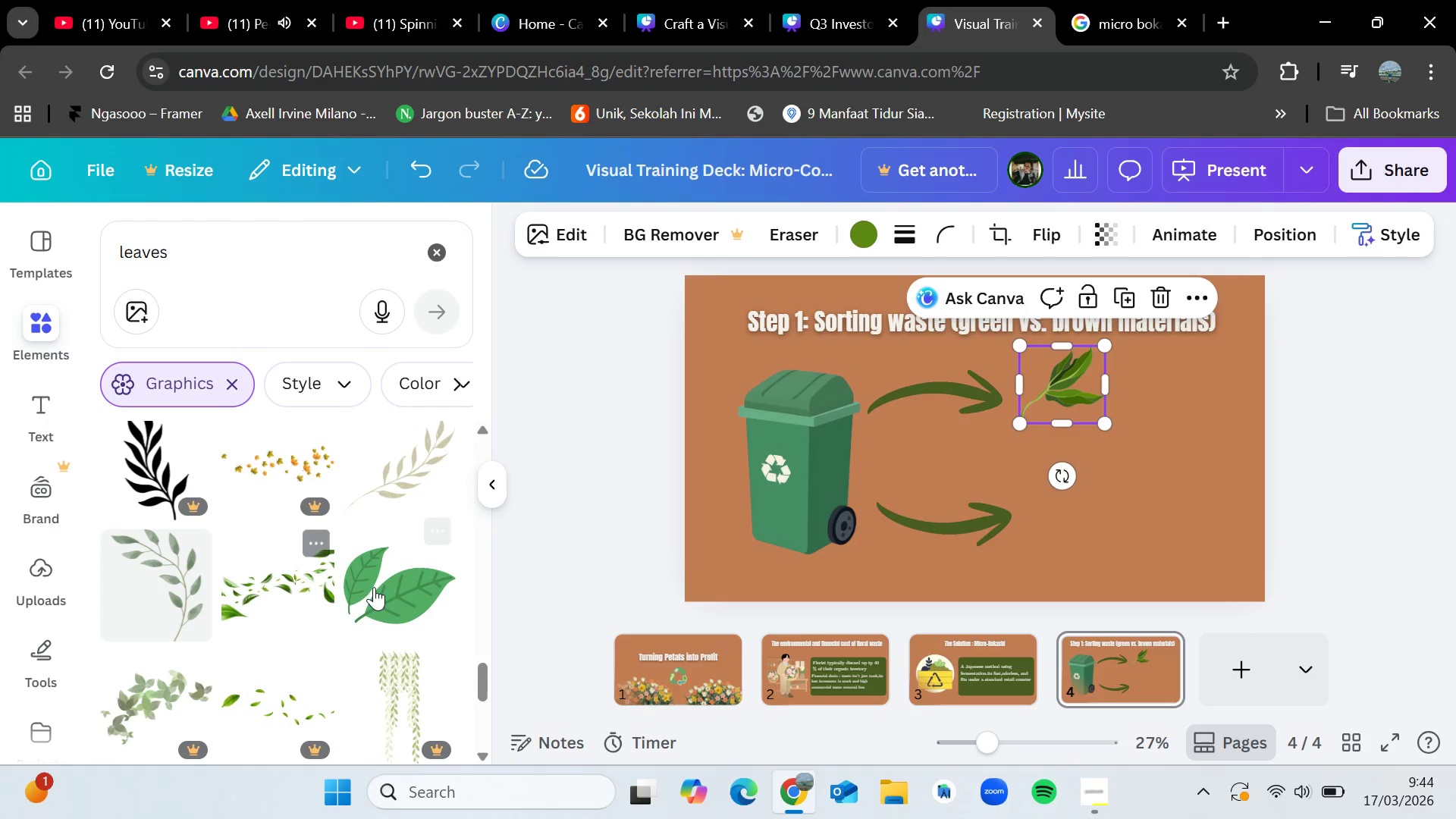 
left_click_drag(start_coordinate=[369, 592], to_coordinate=[1131, 455])
 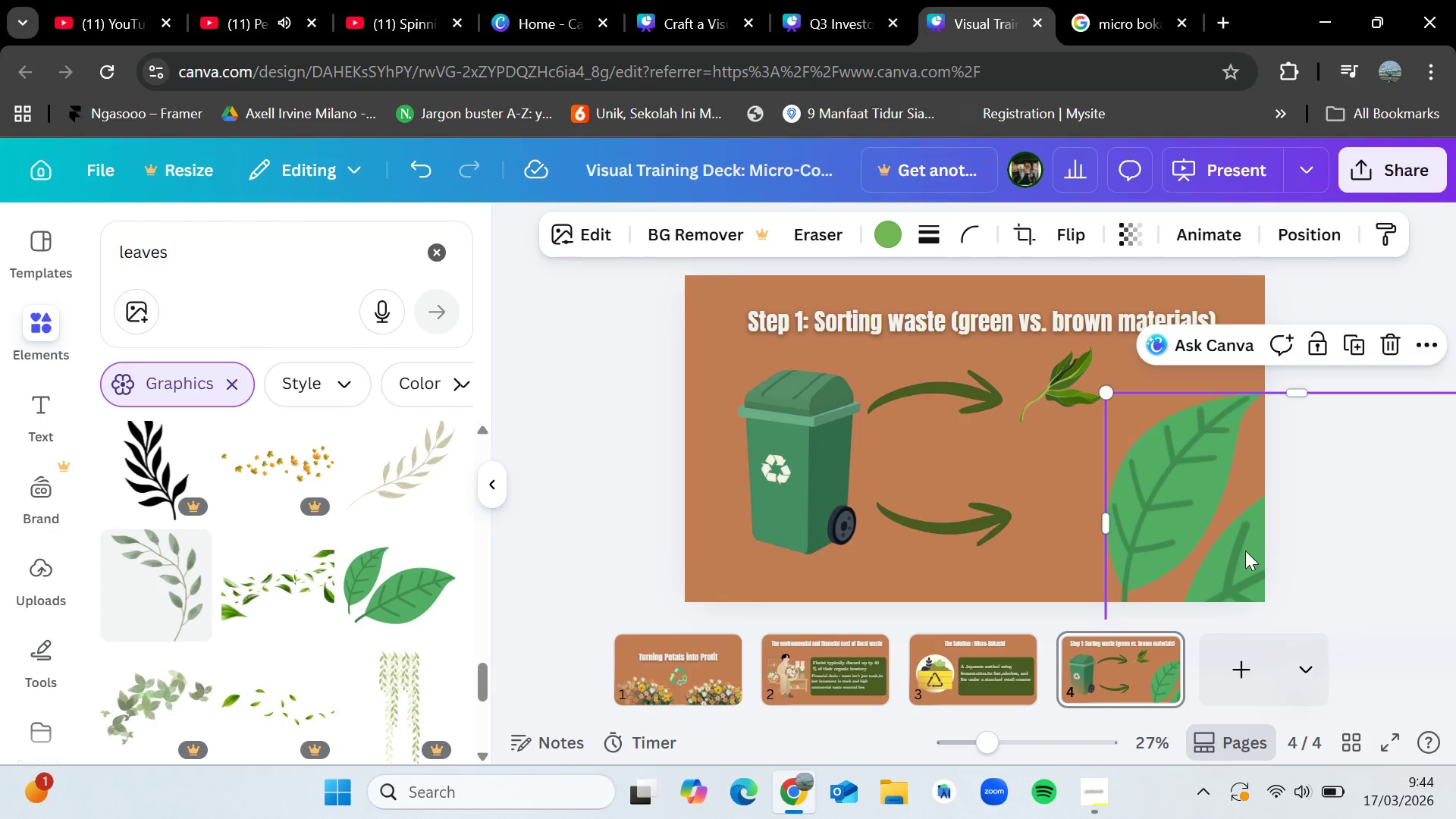 
left_click_drag(start_coordinate=[1232, 551], to_coordinate=[1021, 535])
 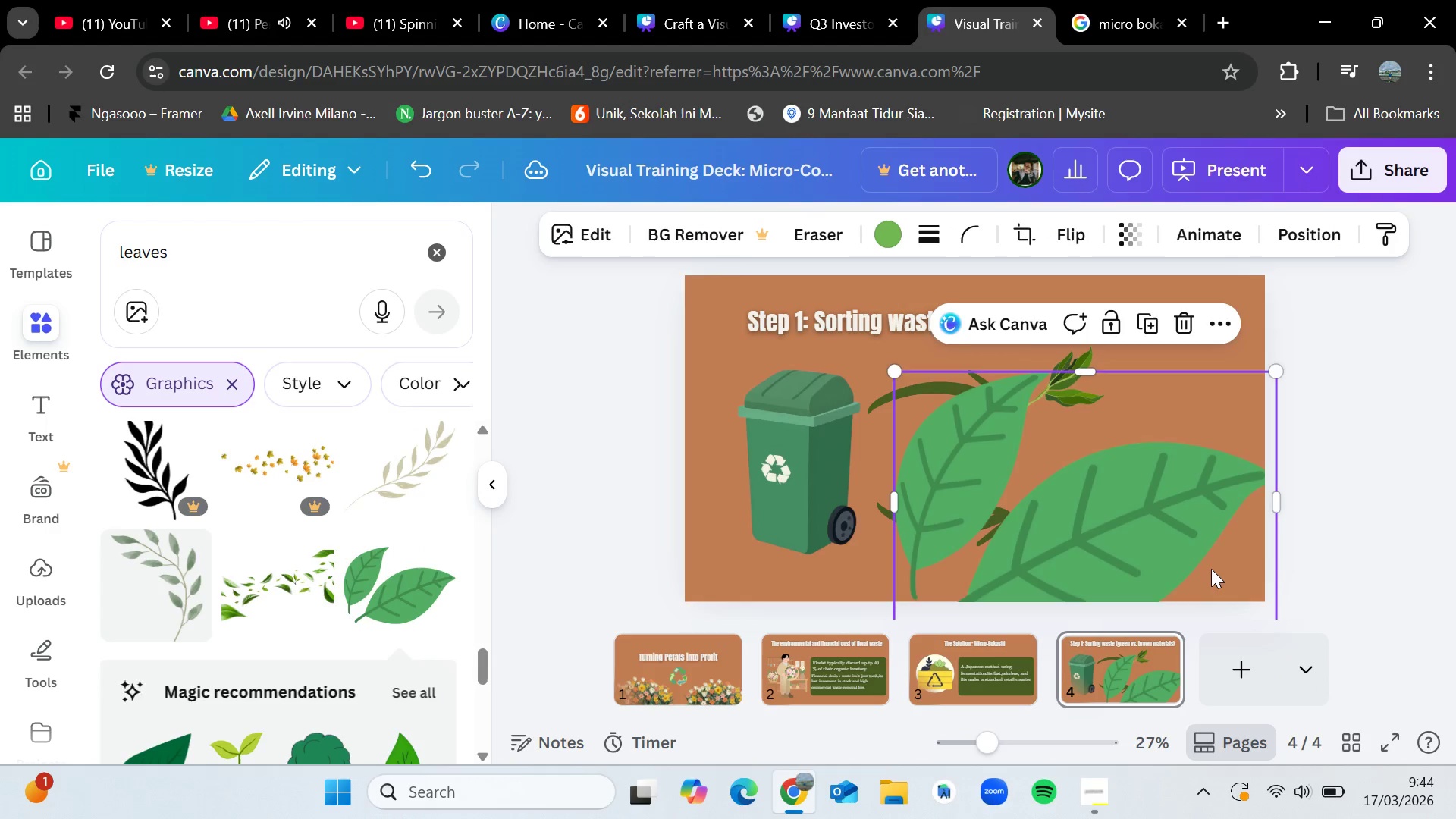 
left_click_drag(start_coordinate=[1191, 566], to_coordinate=[1129, 500])
 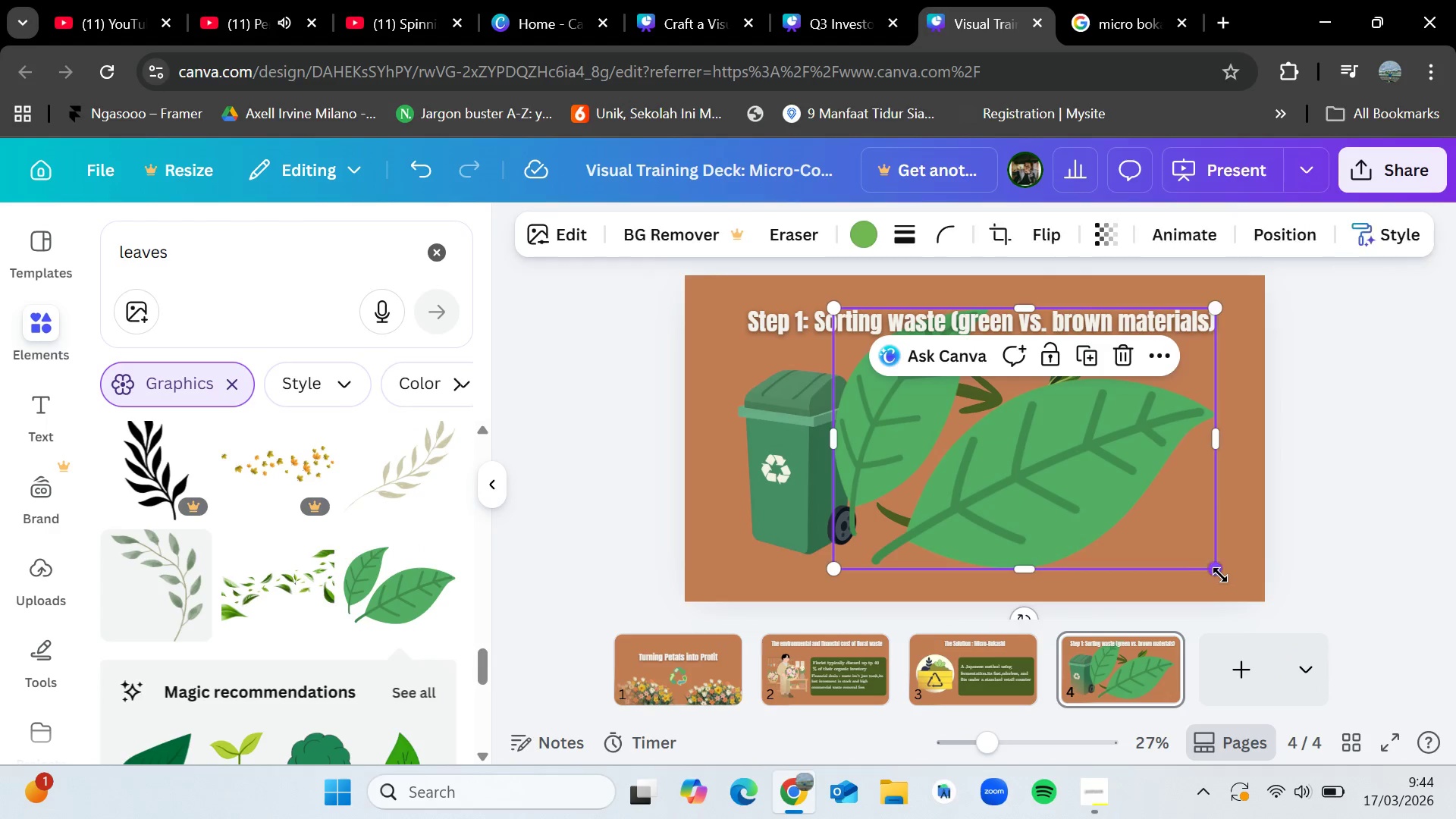 
left_click_drag(start_coordinate=[1218, 573], to_coordinate=[896, 416])
 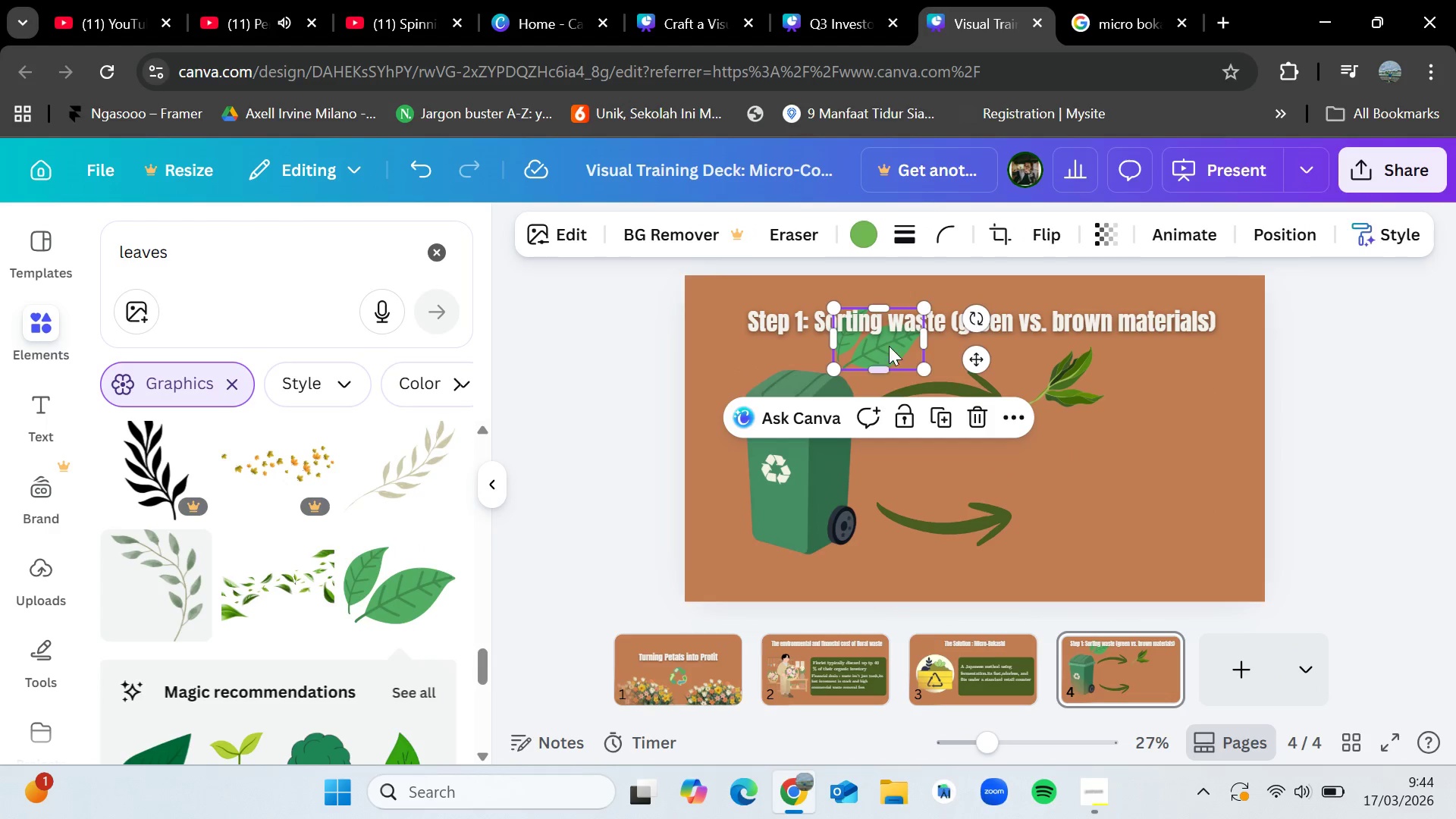 
left_click_drag(start_coordinate=[889, 346], to_coordinate=[1185, 388])
 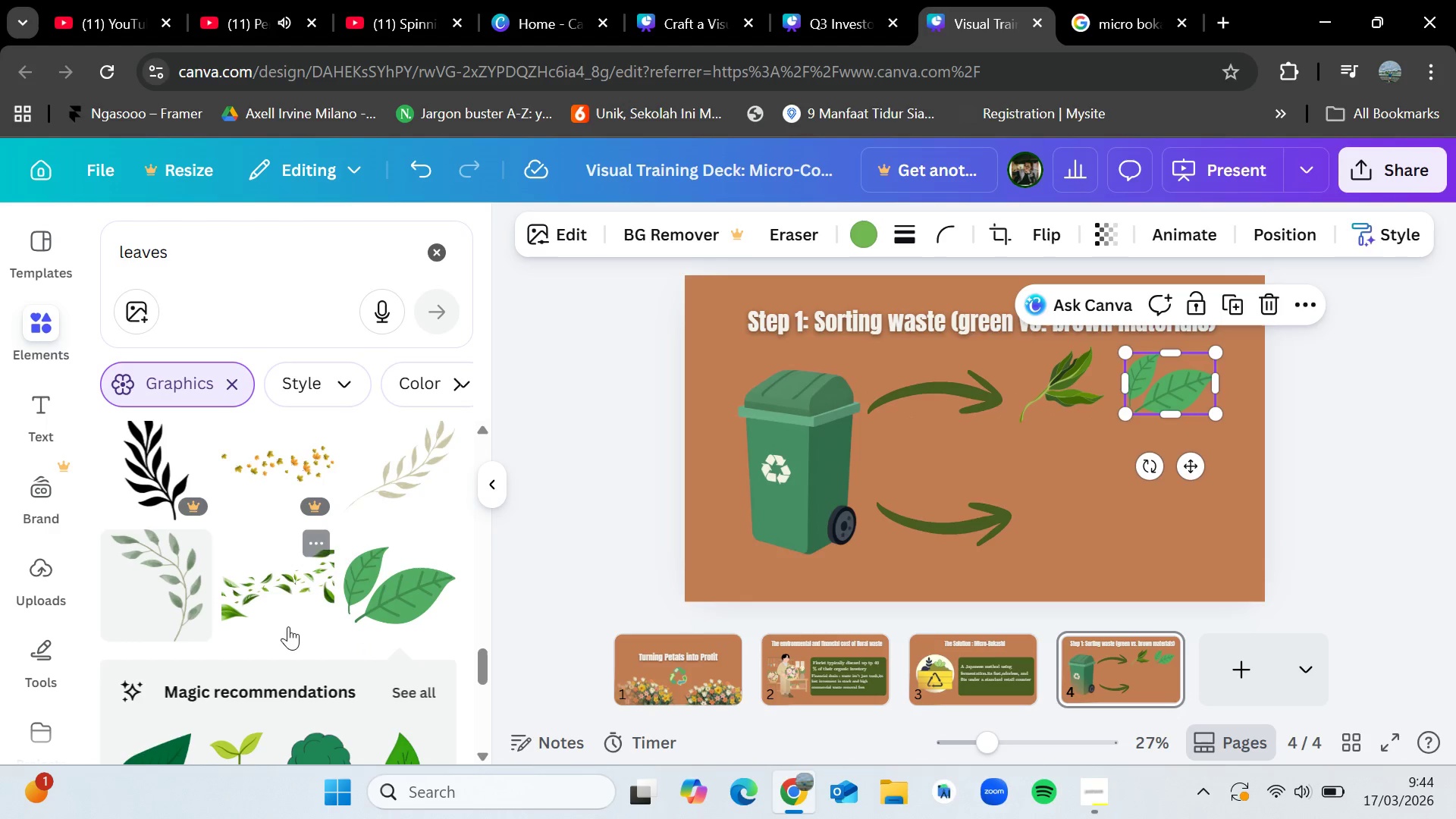 
scroll: coordinate [288, 626], scroll_direction: down, amount: 1.0
 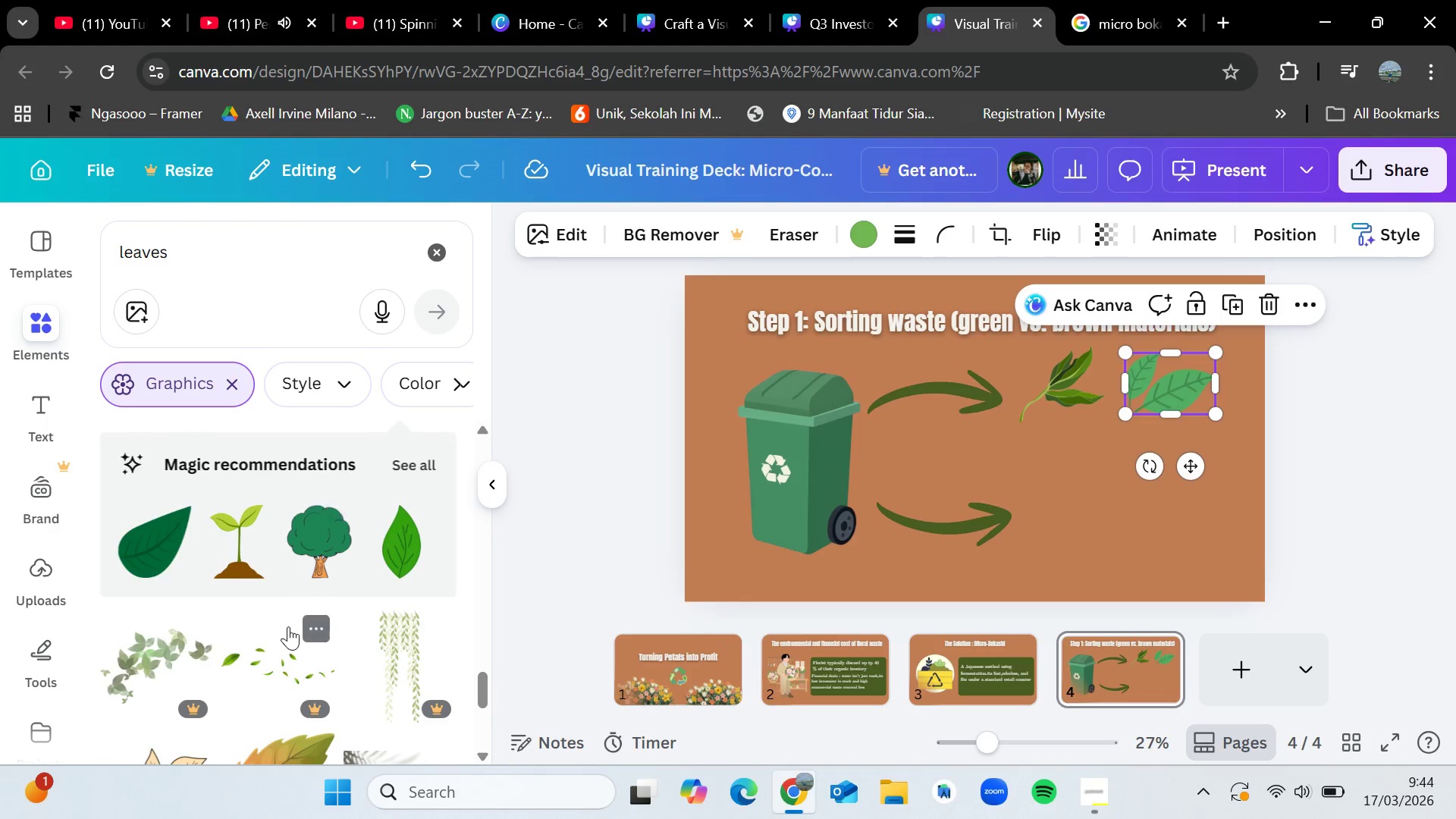 
scroll: coordinate [288, 626], scroll_direction: up, amount: 1.0
 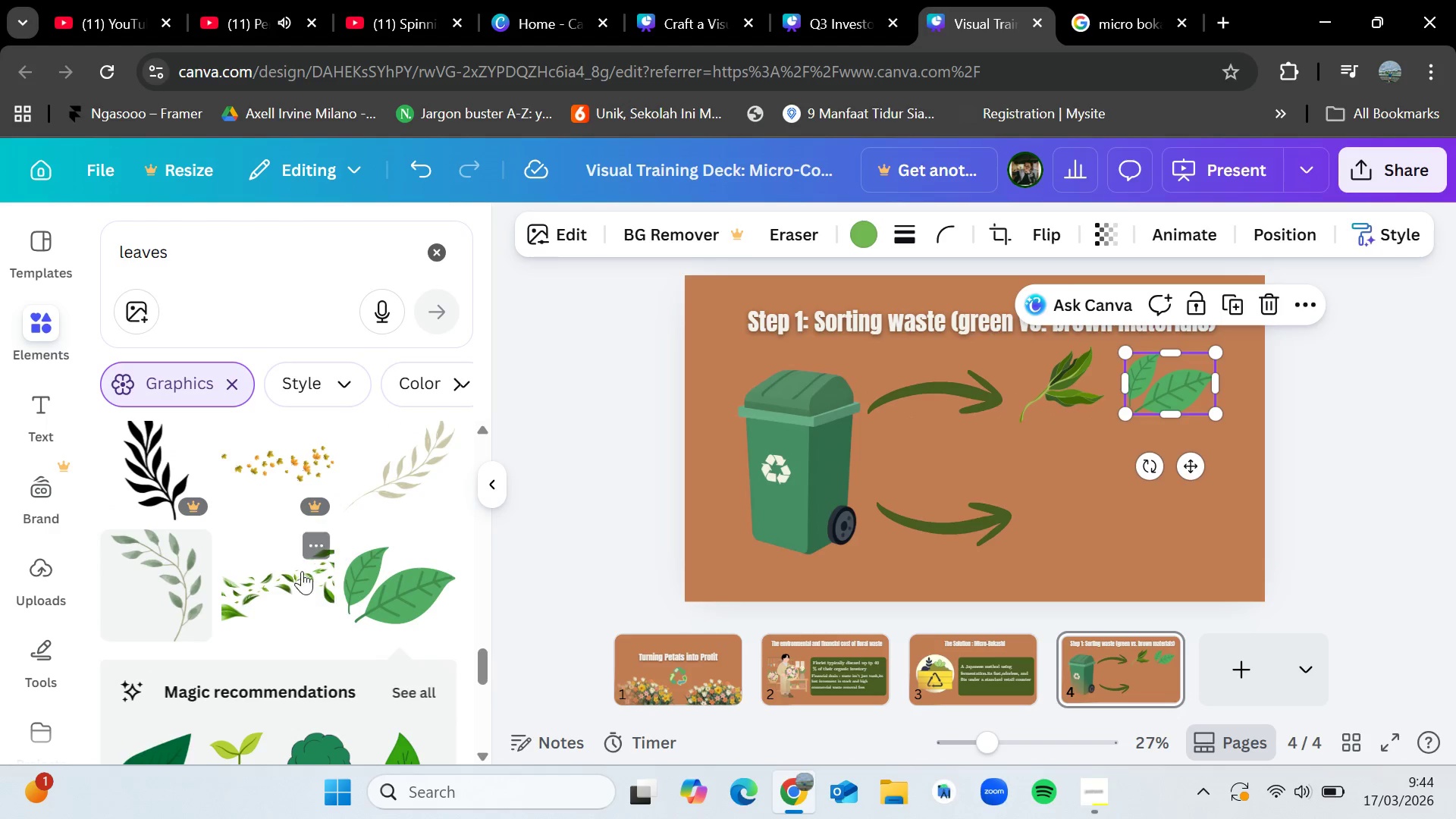 
left_click_drag(start_coordinate=[281, 587], to_coordinate=[952, 422])
 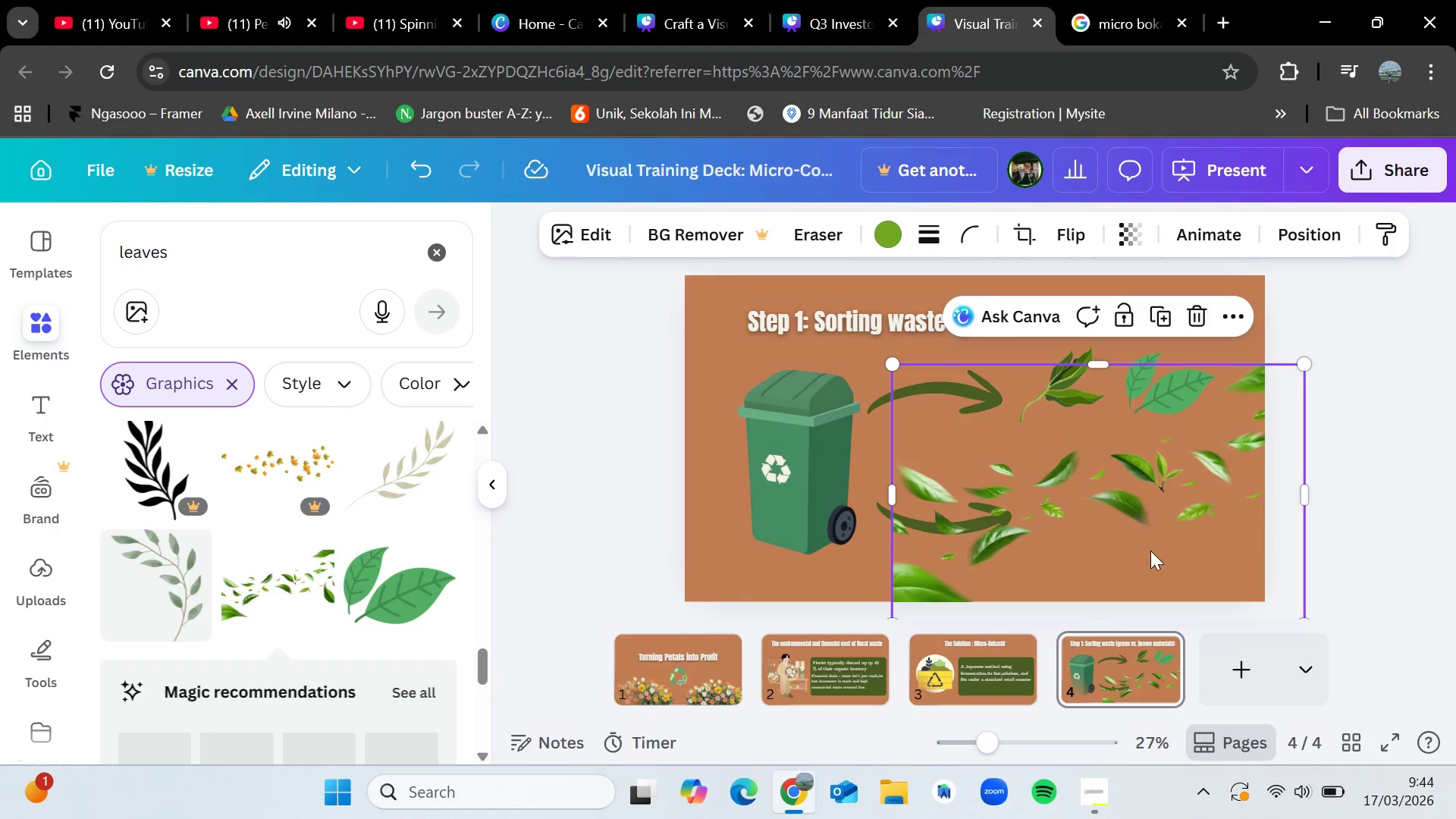 
left_click_drag(start_coordinate=[1078, 542], to_coordinate=[965, 466])
 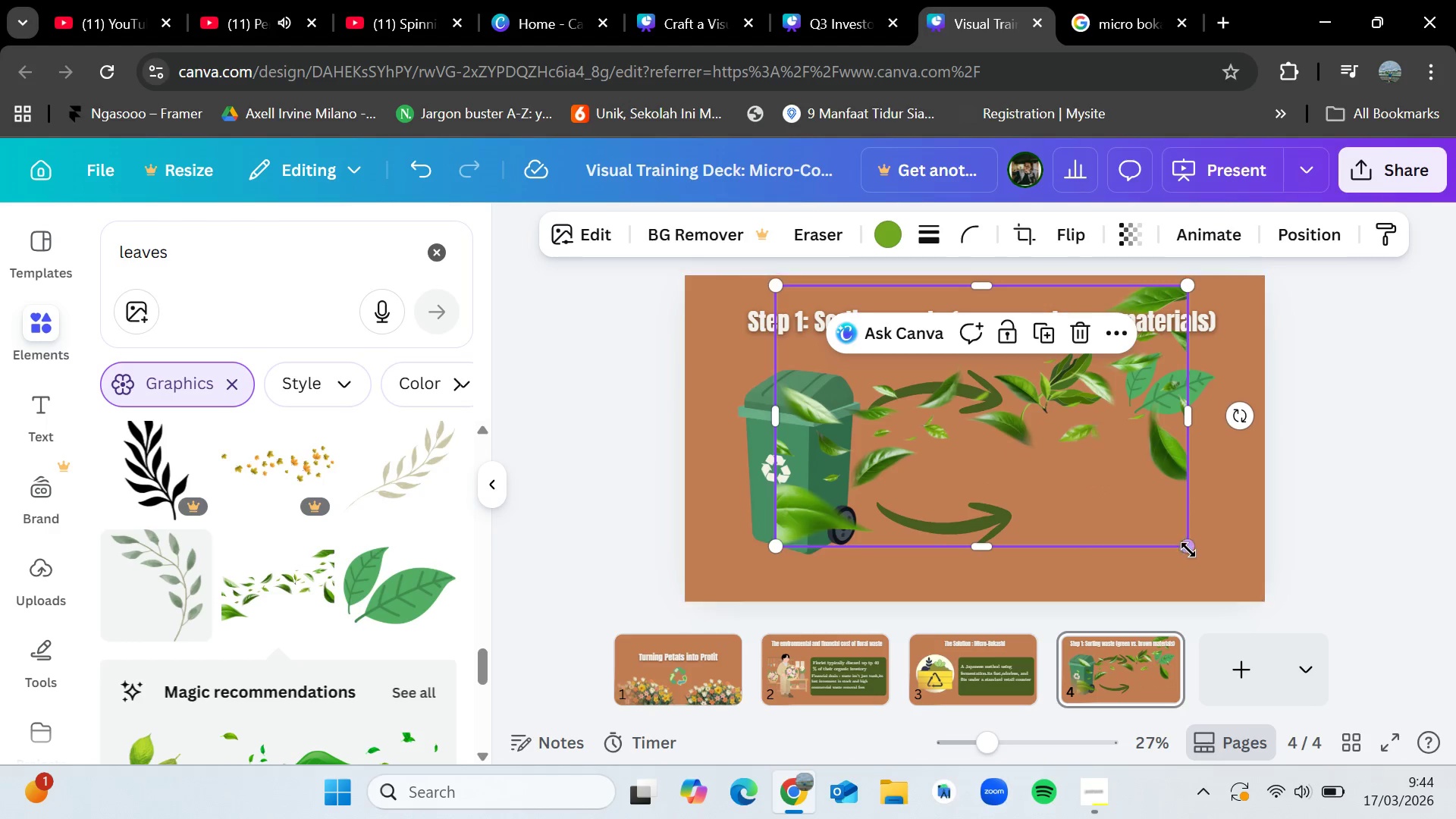 
left_click_drag(start_coordinate=[1185, 548], to_coordinate=[904, 434])
 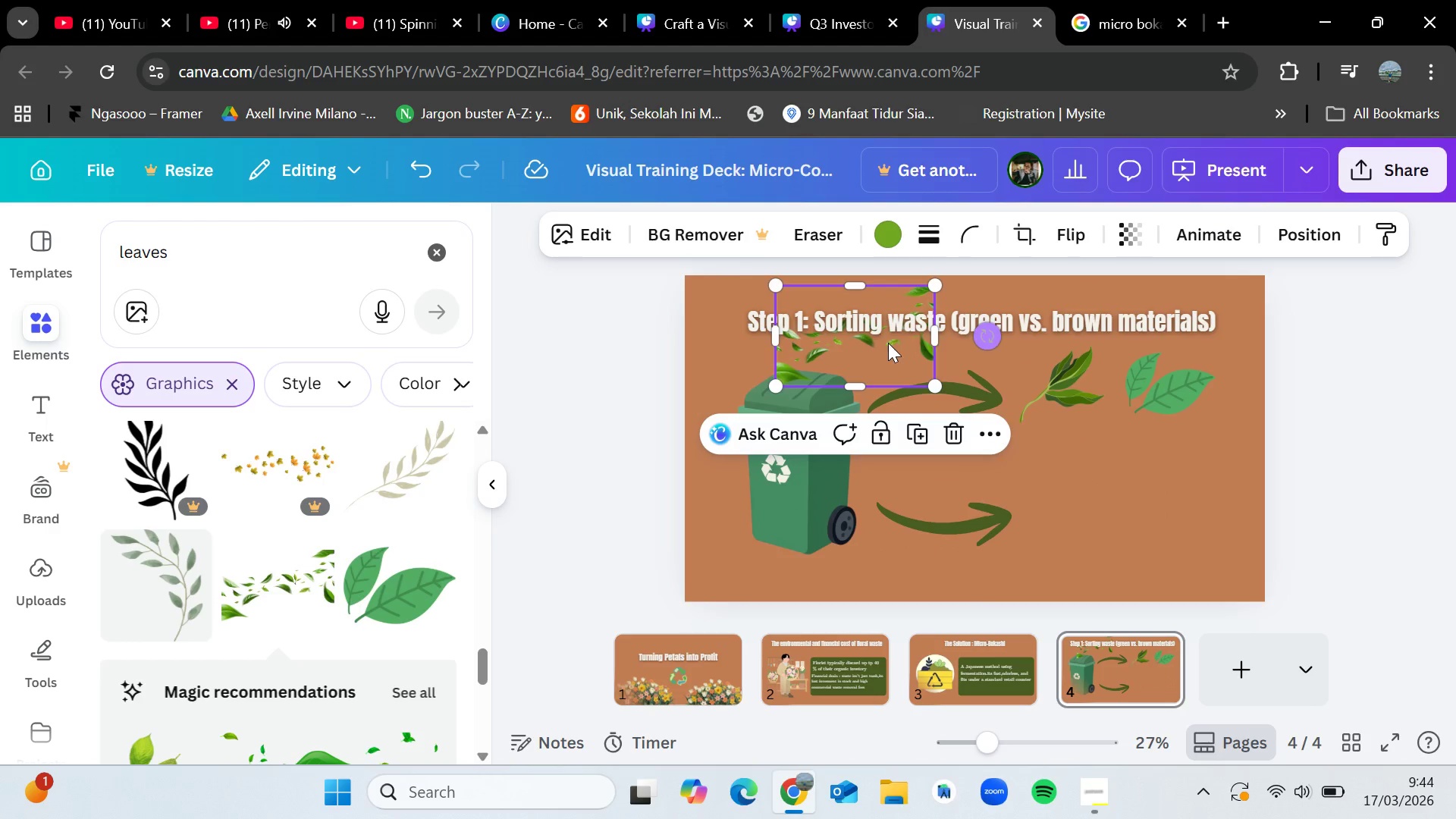 
left_click_drag(start_coordinate=[874, 352], to_coordinate=[1098, 463])
 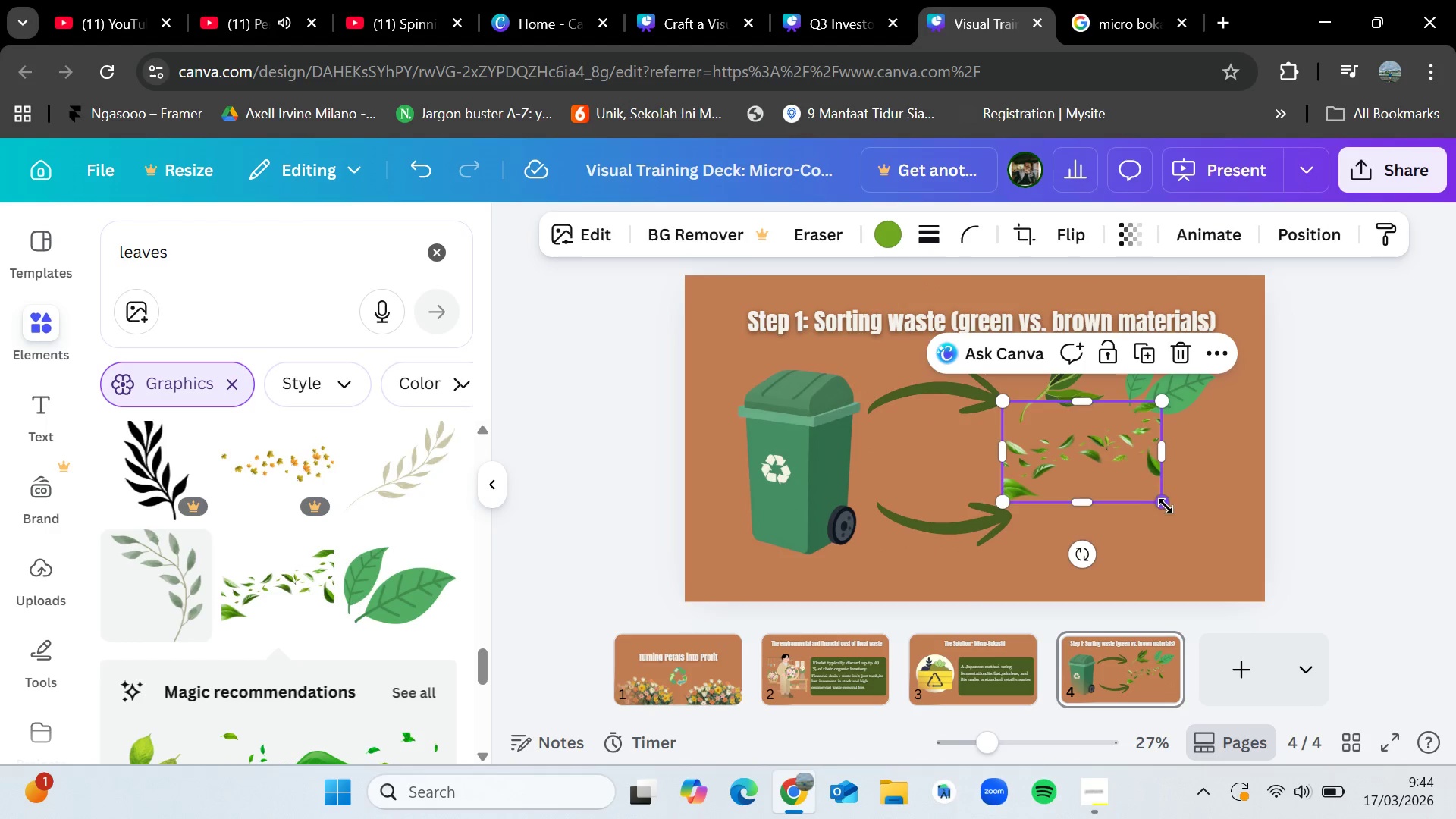 
left_click_drag(start_coordinate=[1165, 506], to_coordinate=[1102, 484])
 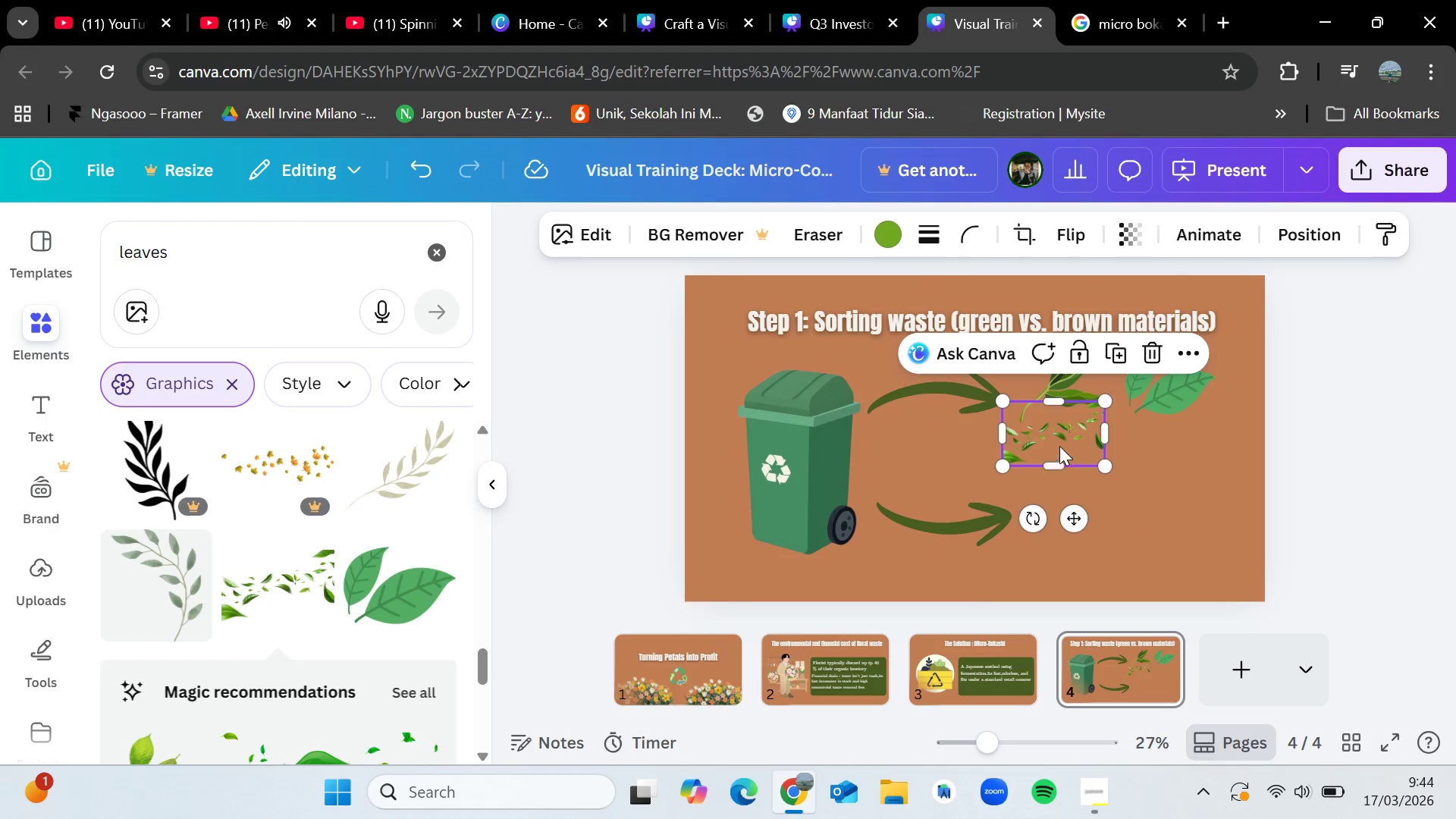 
left_click_drag(start_coordinate=[1058, 443], to_coordinate=[1063, 459])
 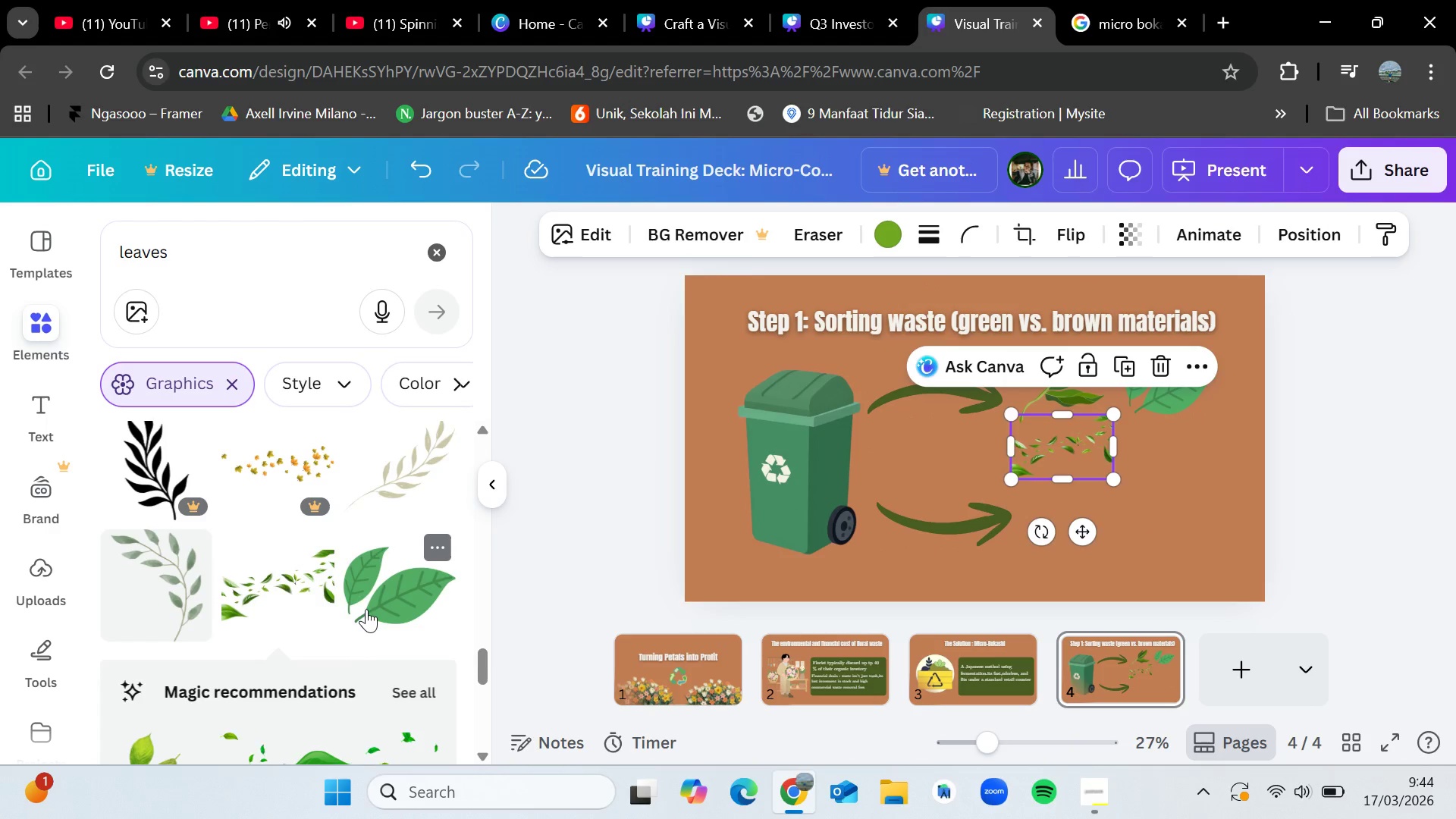 
scroll: coordinate [366, 610], scroll_direction: down, amount: 5.0
 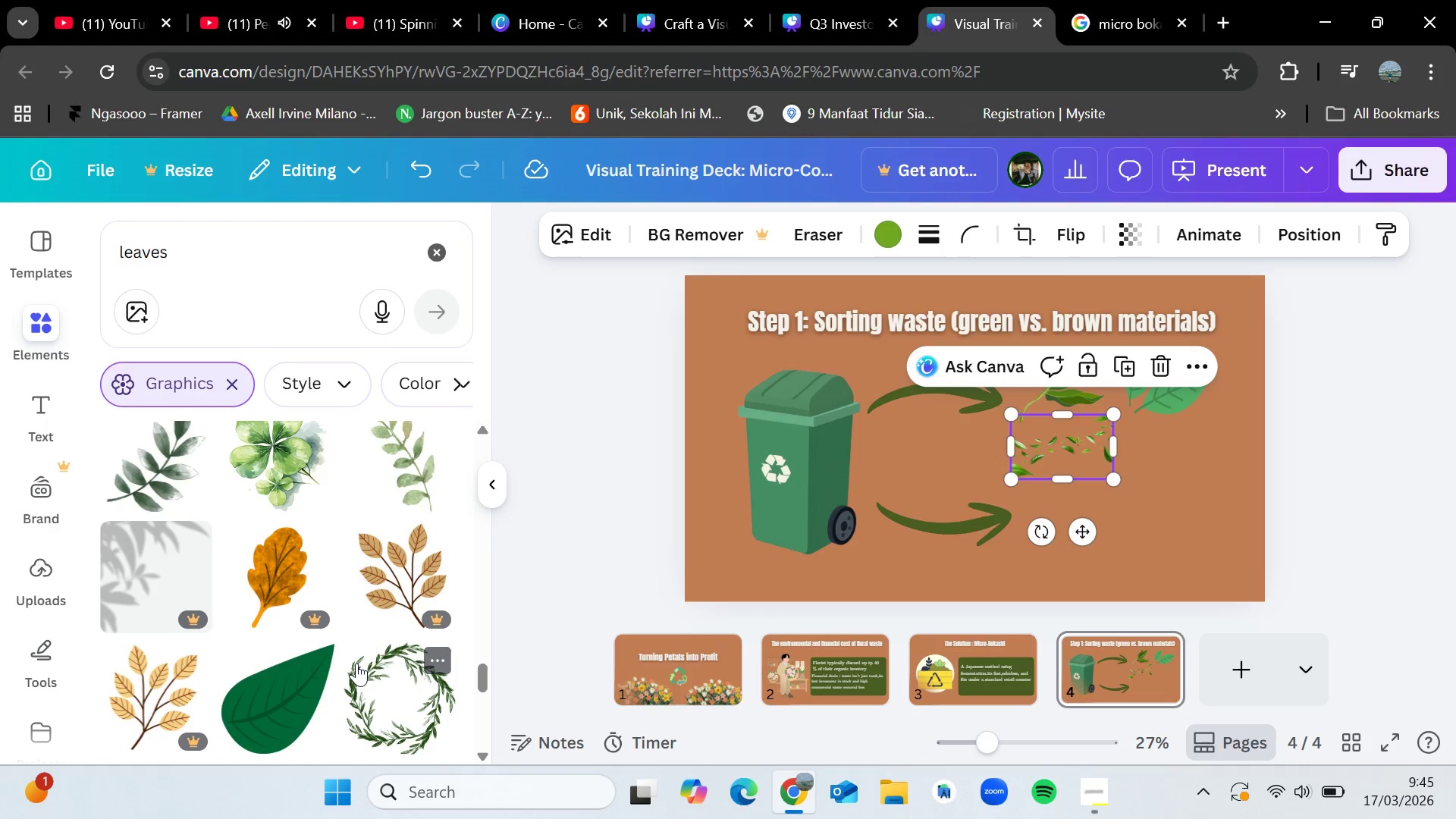 
scroll: coordinate [392, 623], scroll_direction: up, amount: 17.0
 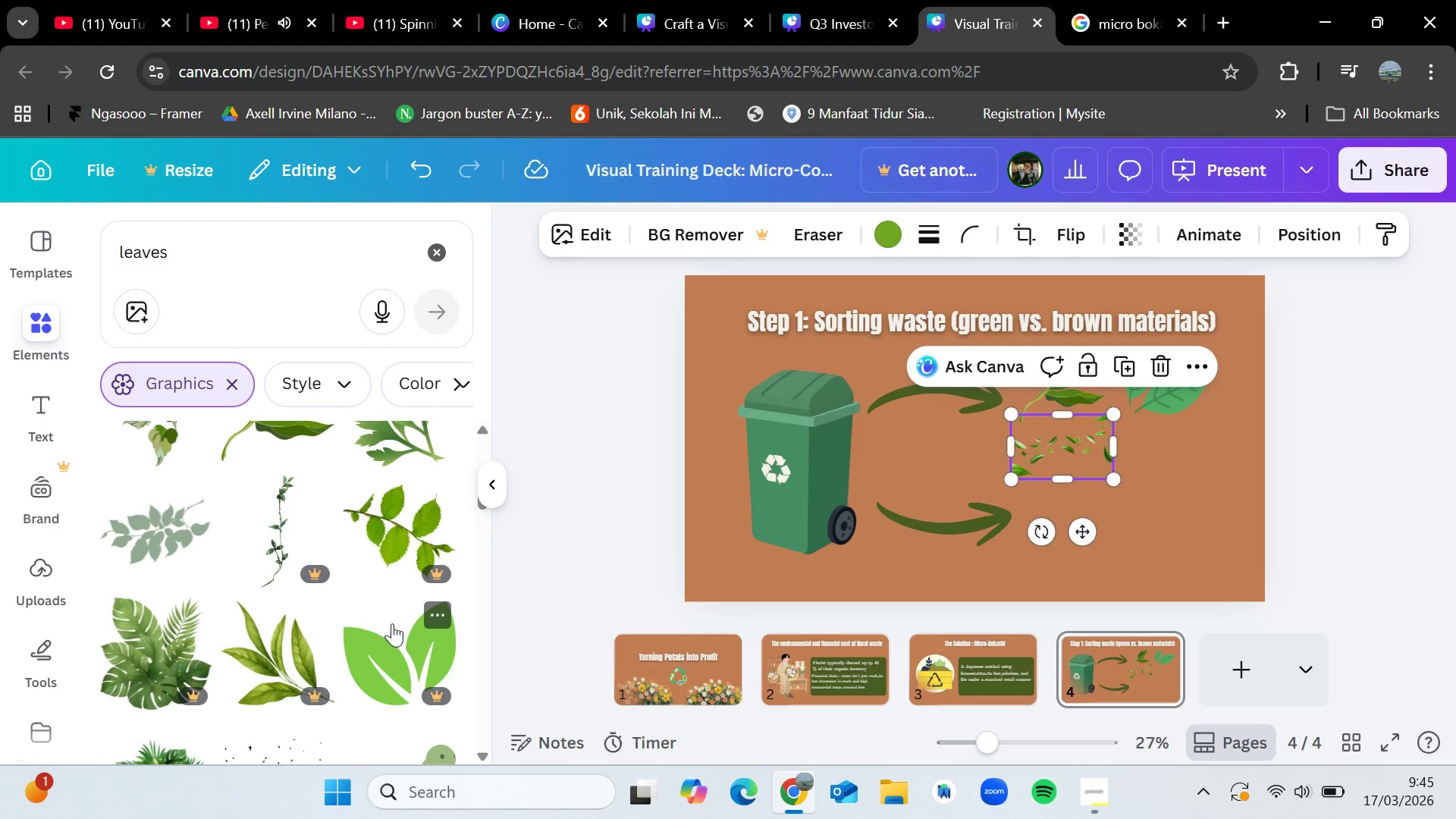 
scroll: coordinate [315, 661], scroll_direction: up, amount: 5.0
 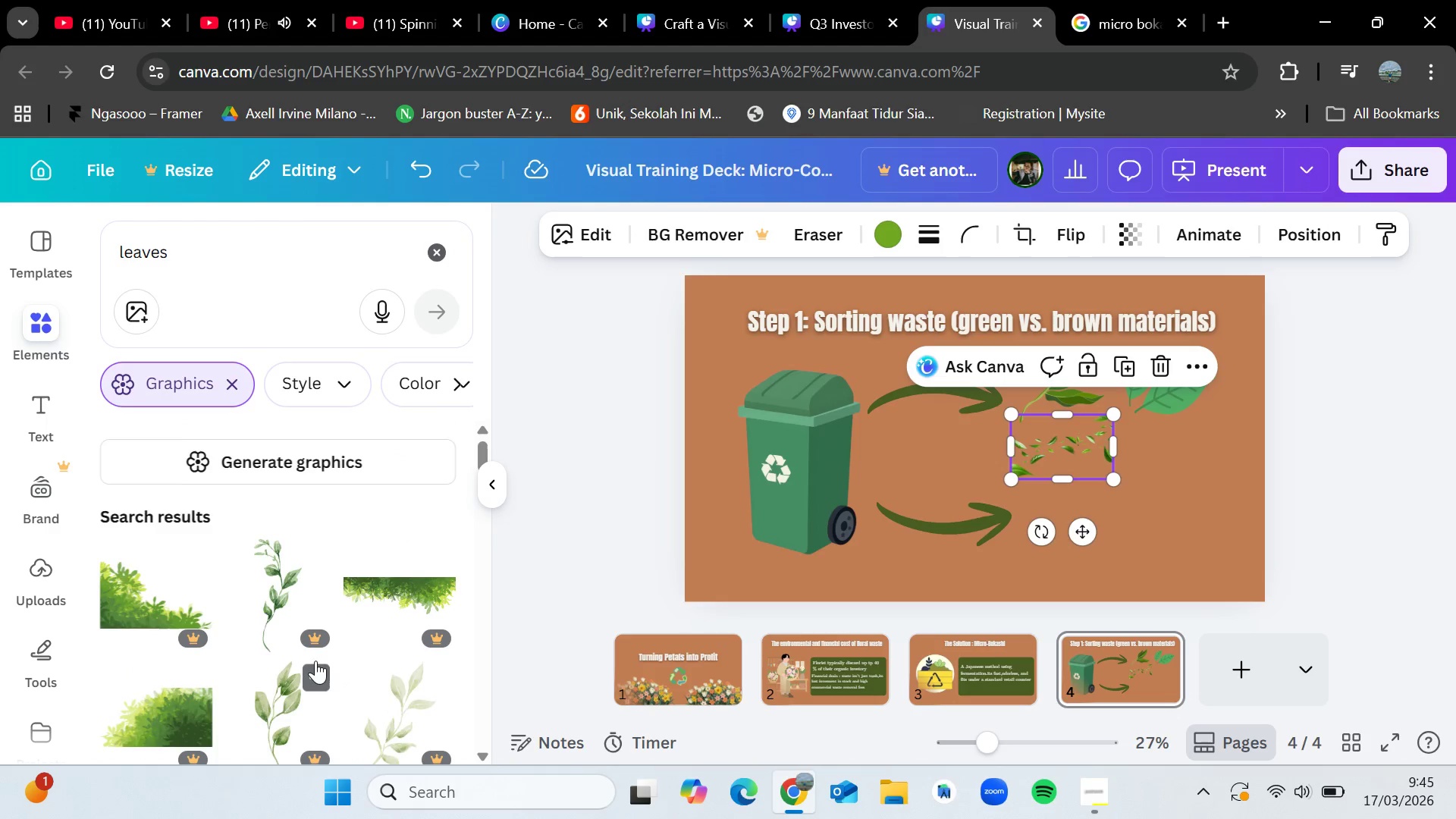 
scroll: coordinate [355, 637], scroll_direction: down, amount: 17.0
 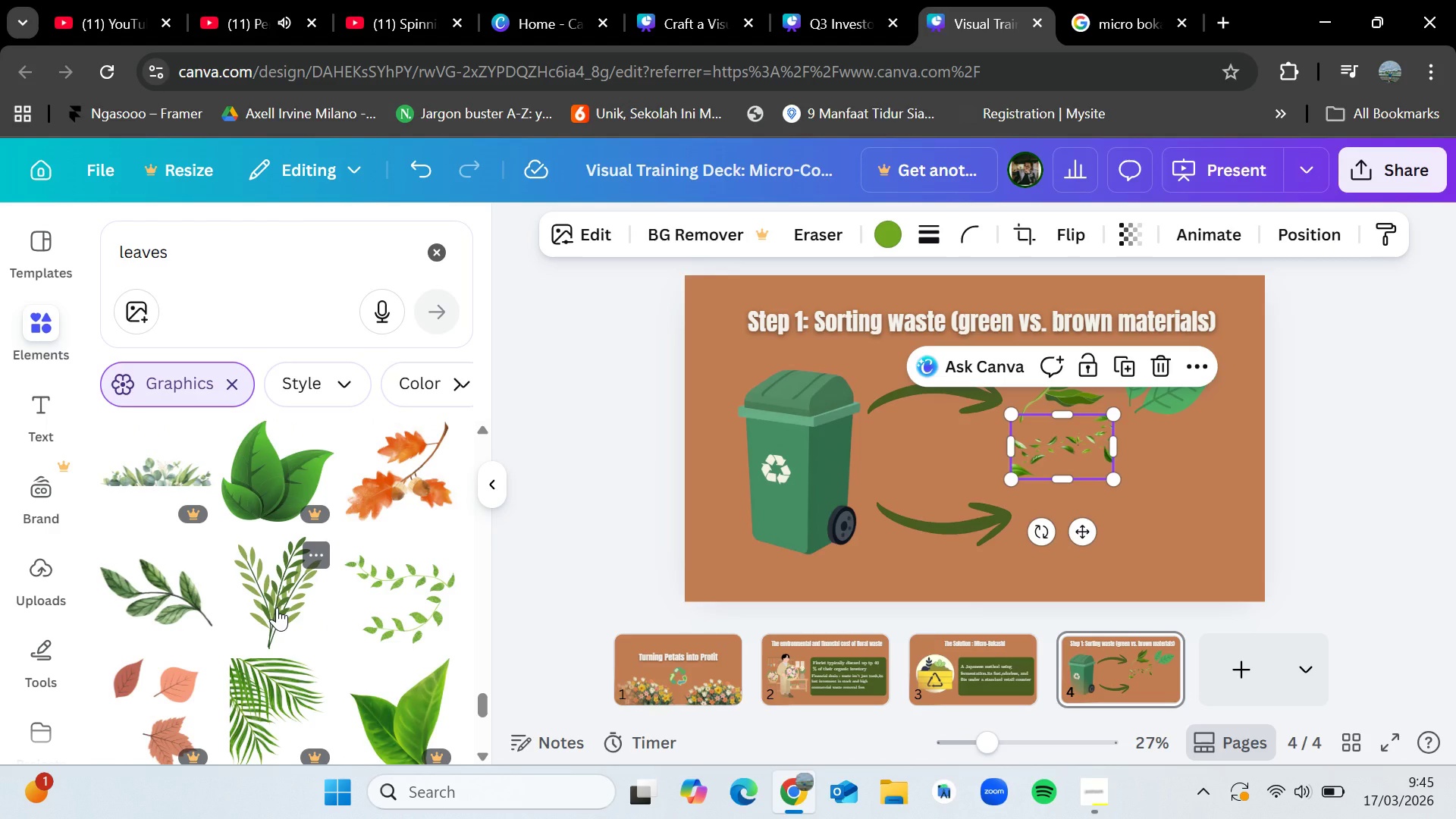 
left_click_drag(start_coordinate=[277, 607], to_coordinate=[1151, 460])
 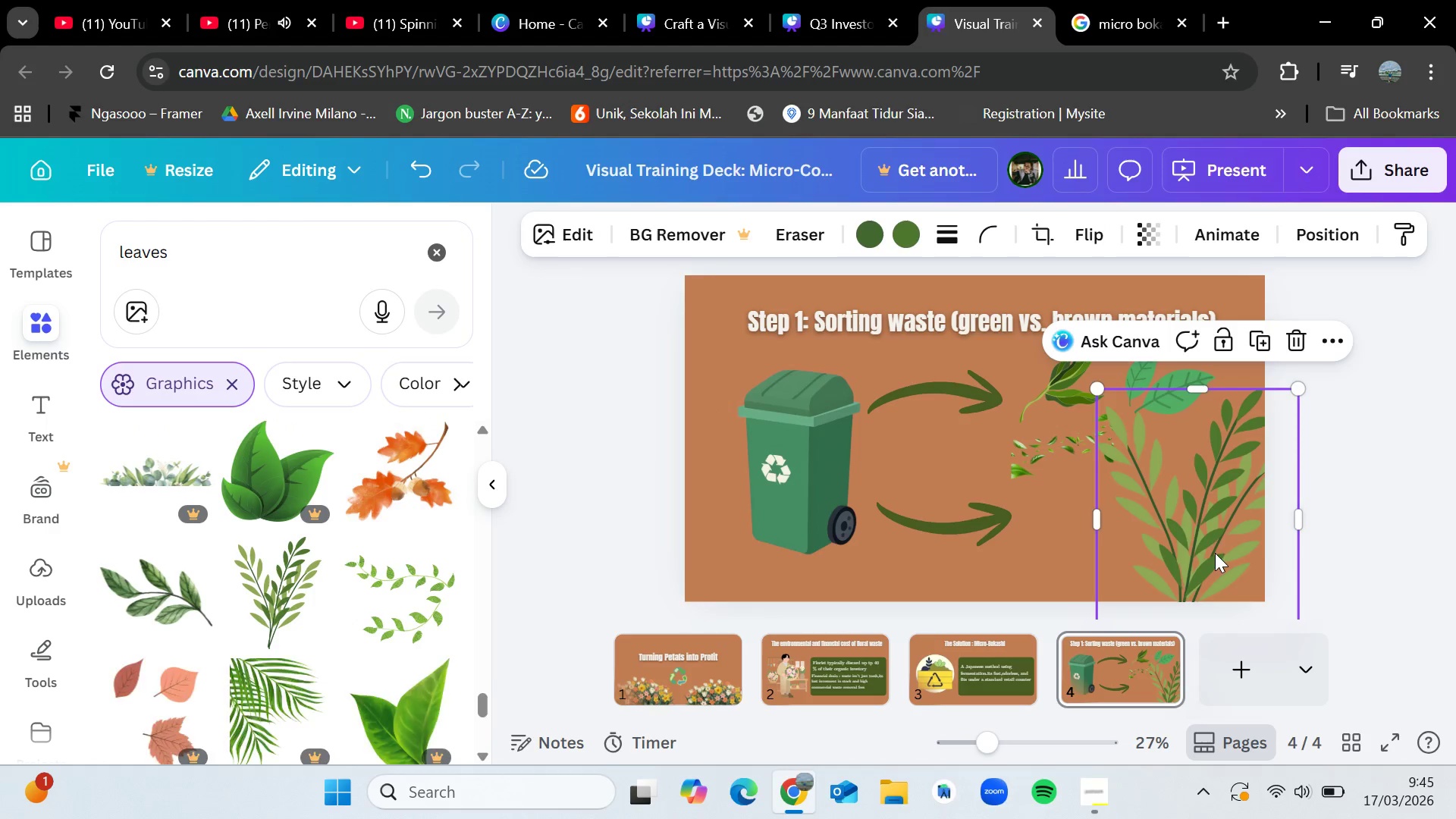 
left_click_drag(start_coordinate=[1213, 553], to_coordinate=[1173, 438])
 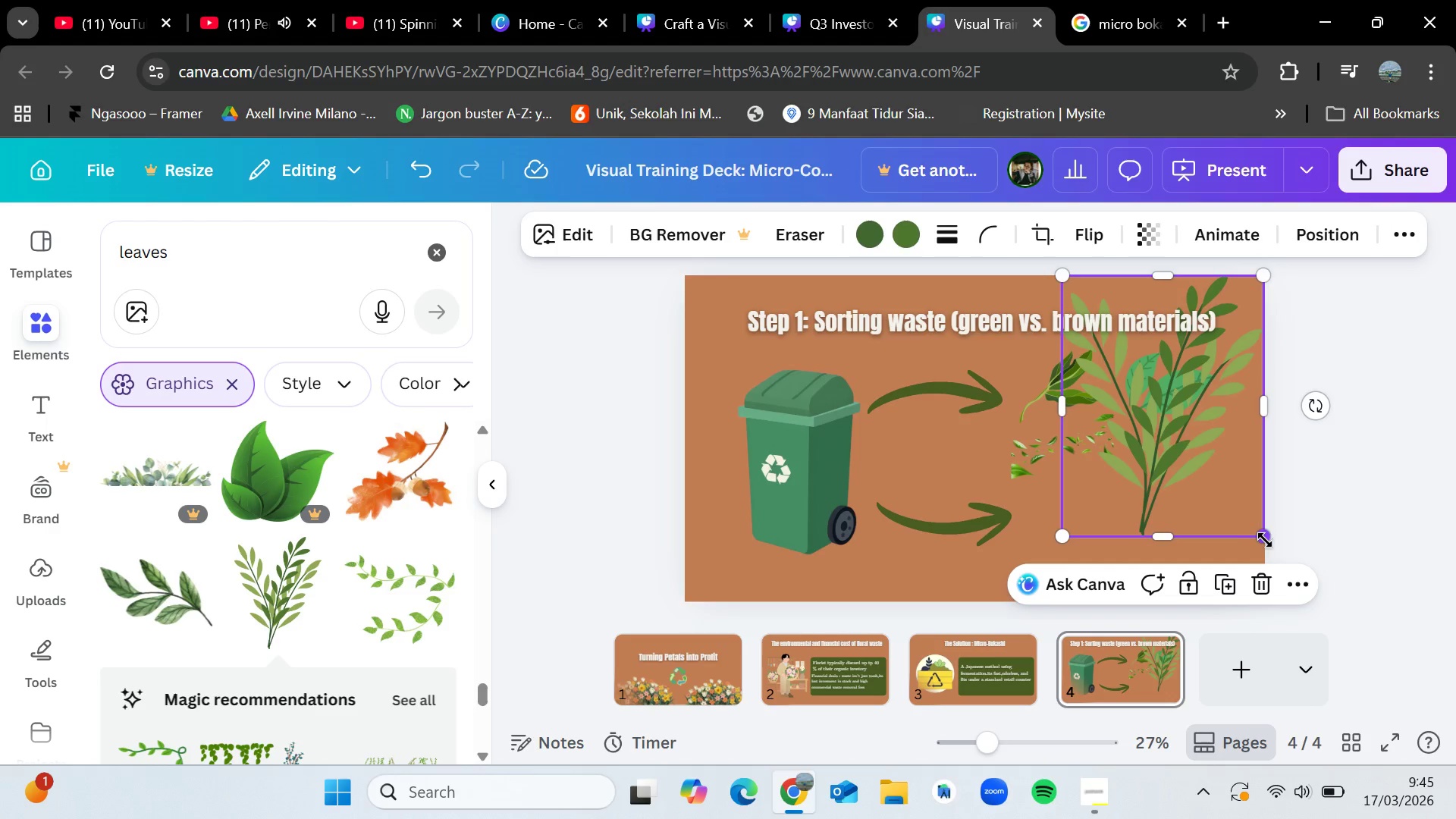 
left_click_drag(start_coordinate=[1266, 540], to_coordinate=[1098, 389])
 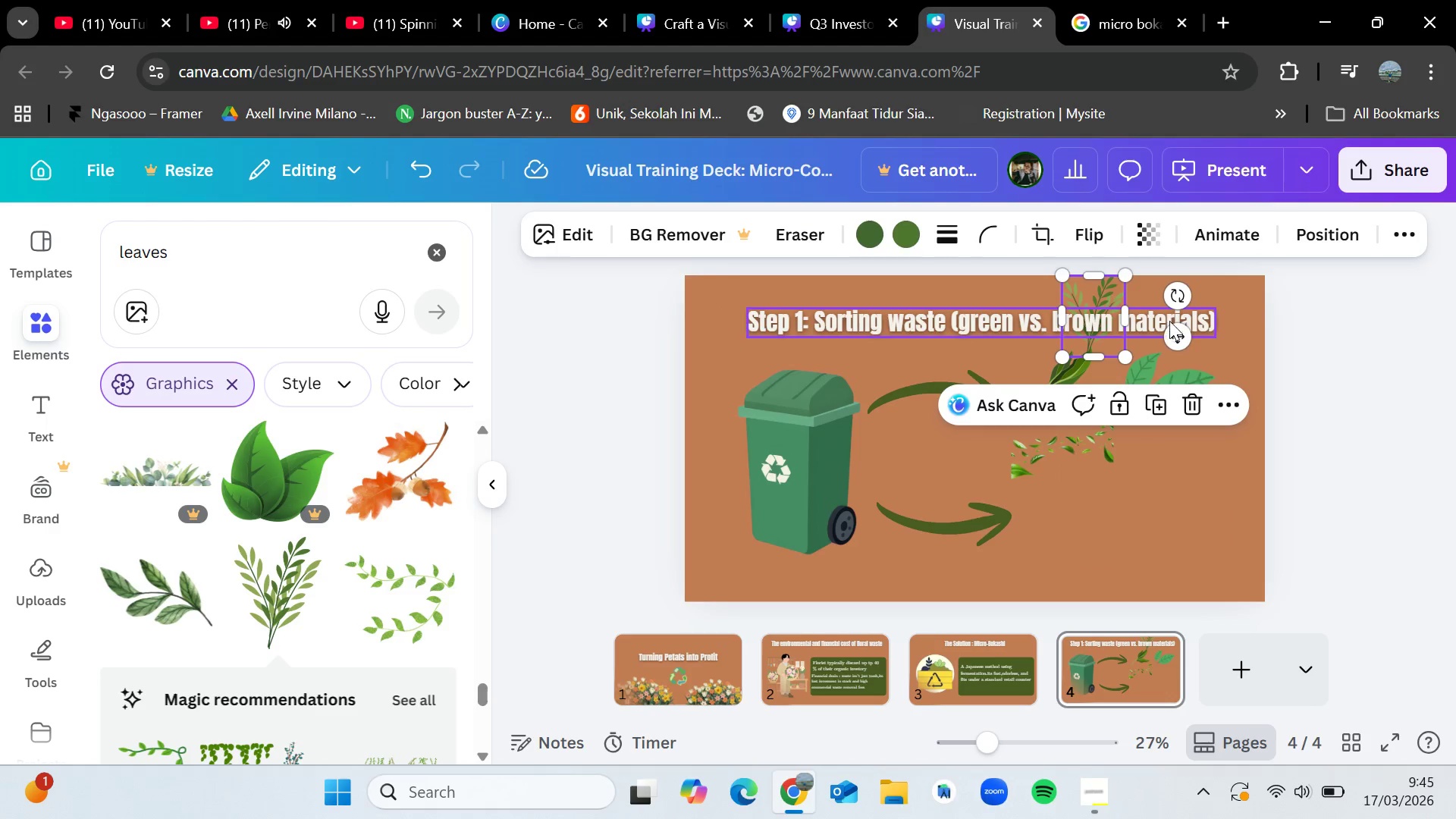 
left_click_drag(start_coordinate=[1182, 343], to_coordinate=[1272, 475])
 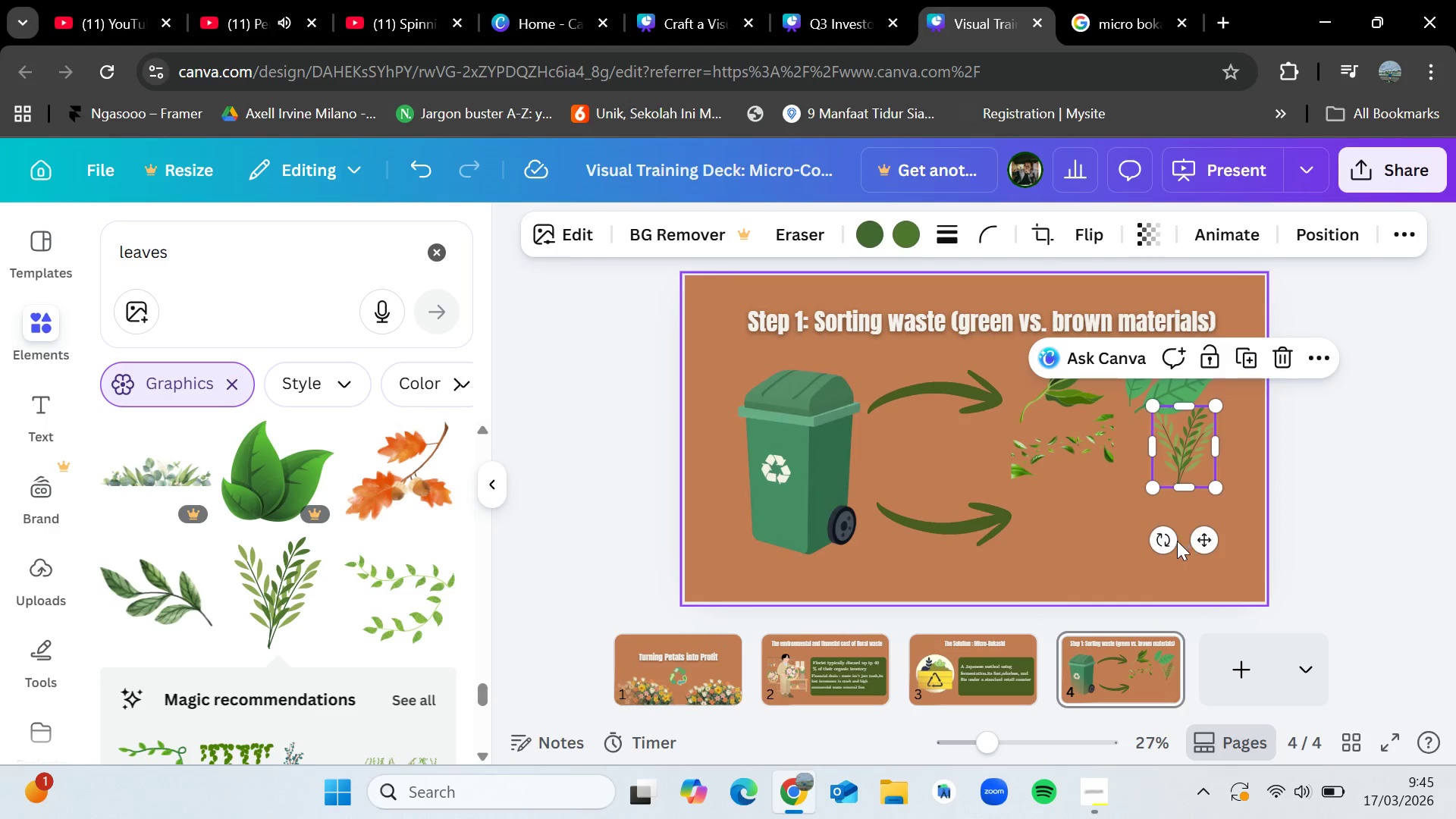 
left_click_drag(start_coordinate=[1169, 541], to_coordinate=[1067, 568])
 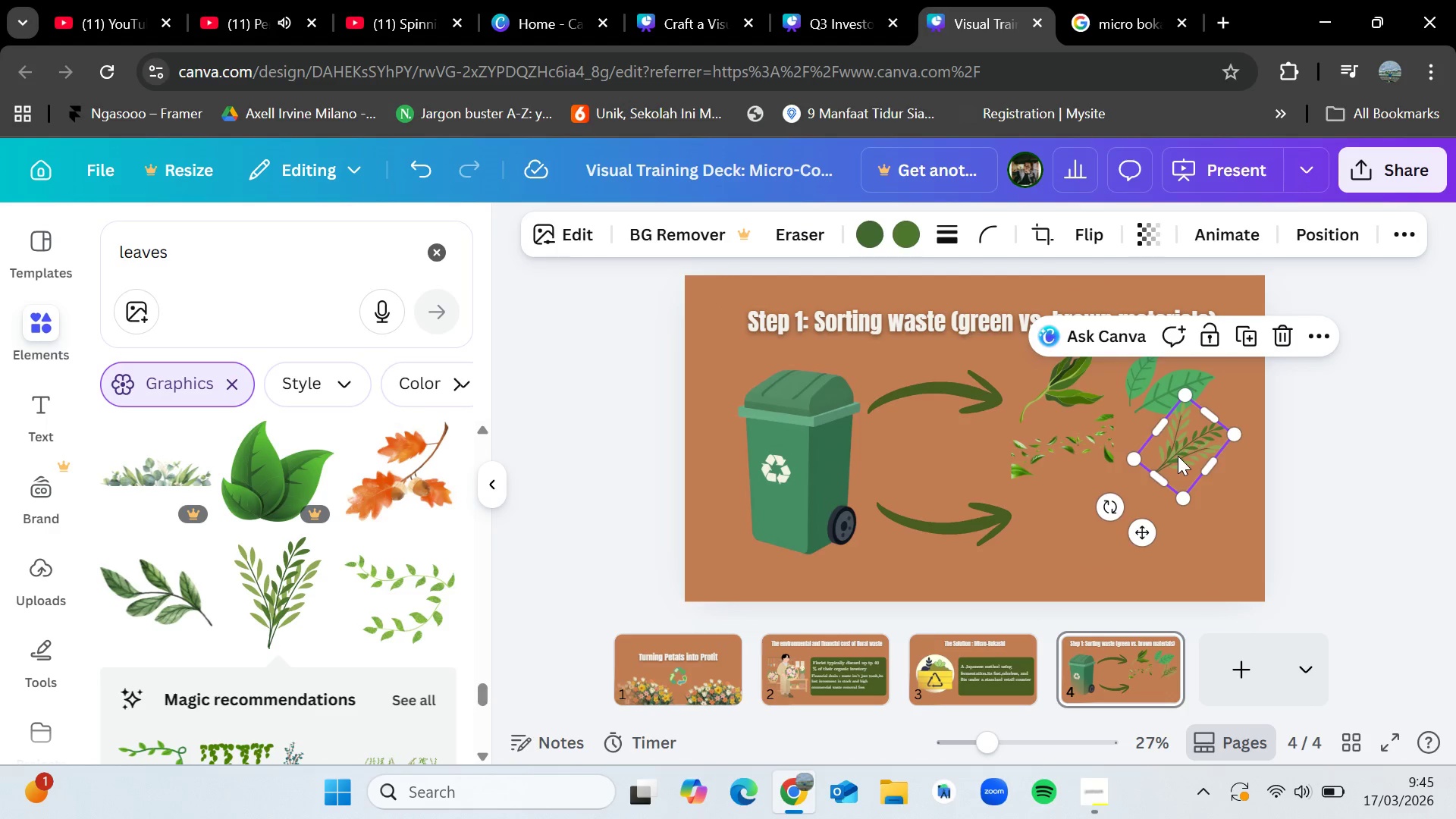 
left_click_drag(start_coordinate=[1178, 456], to_coordinate=[1163, 450])
 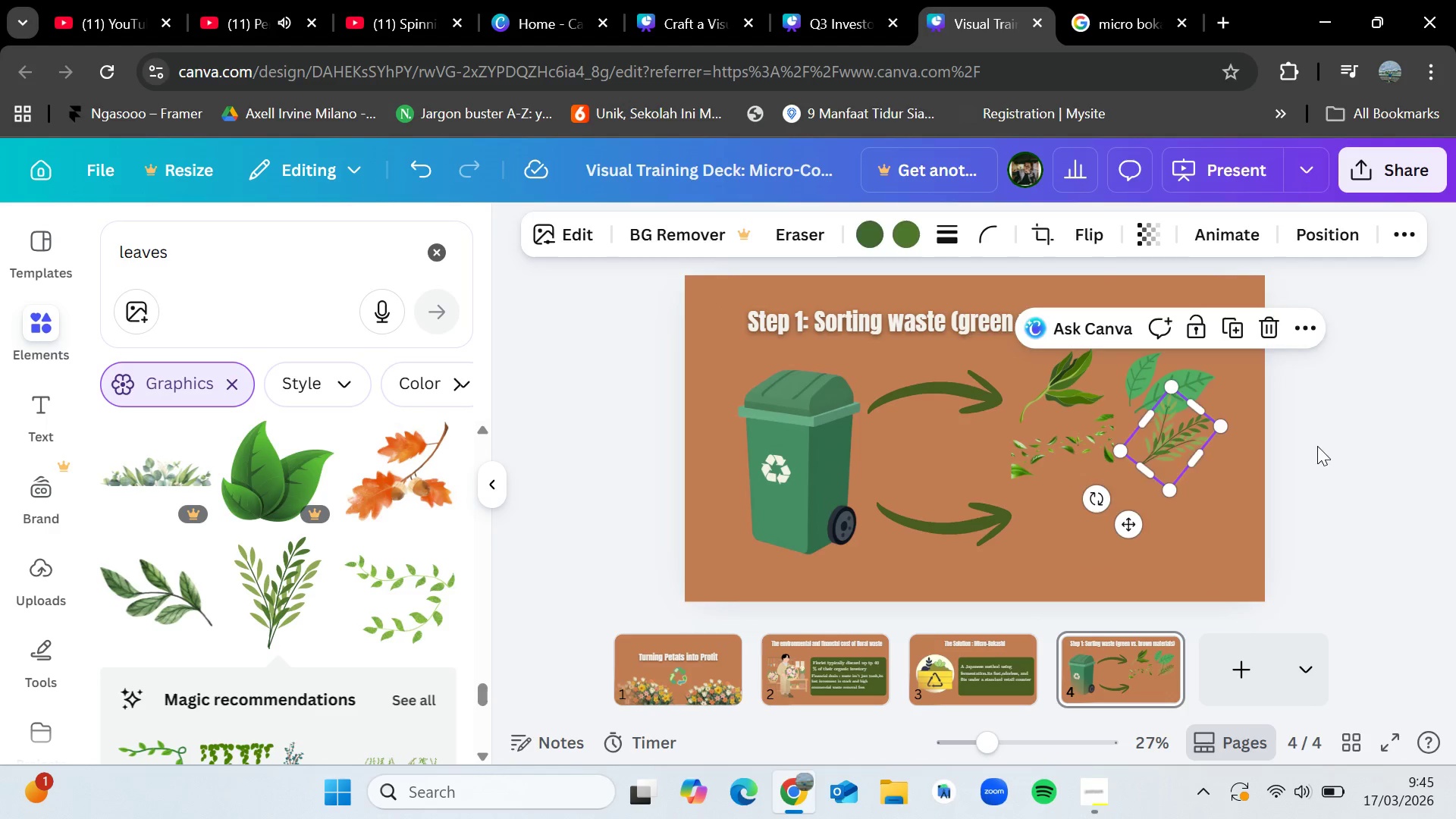 
left_click([1317, 446])
 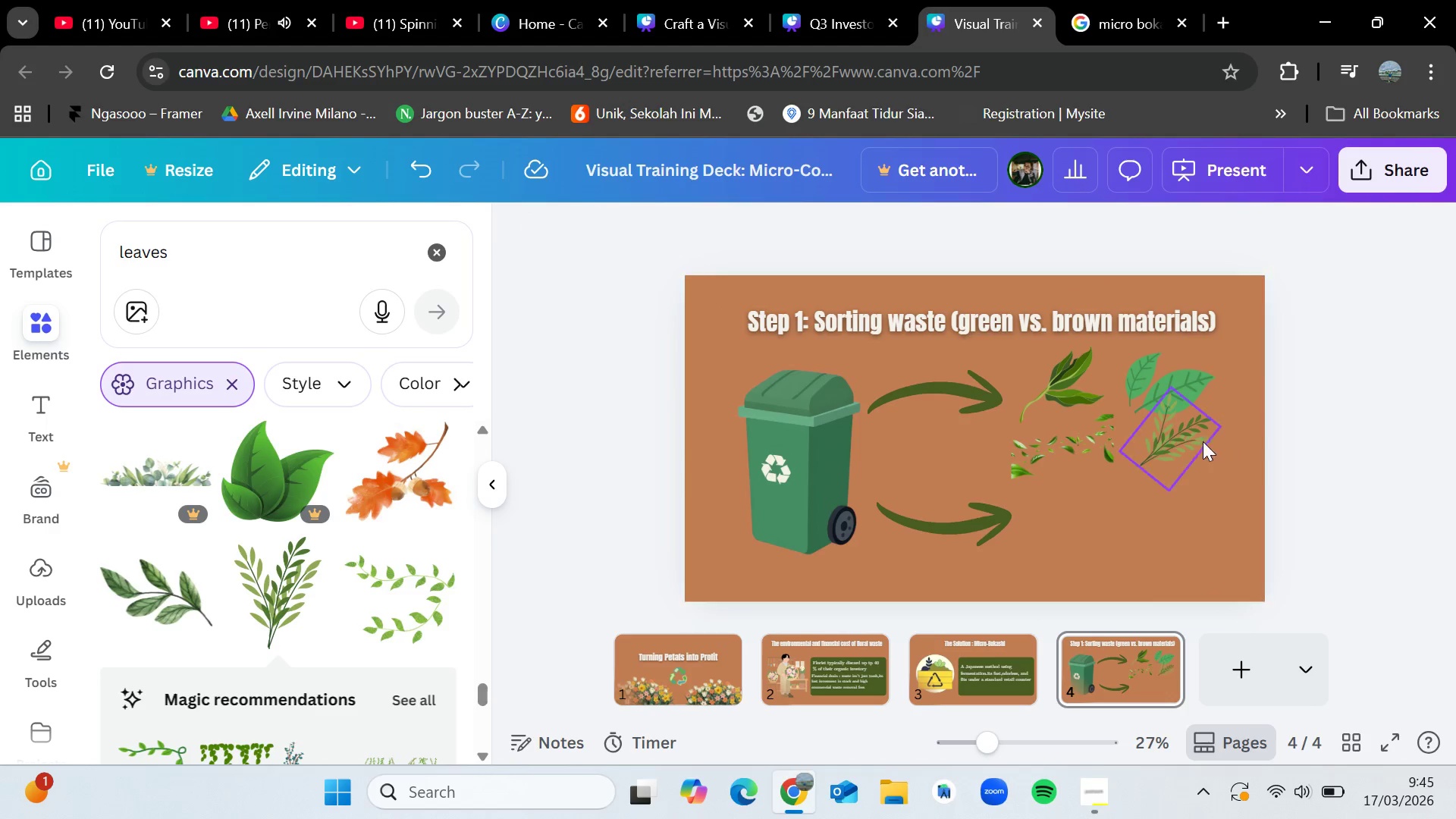 
left_click([1173, 439])
 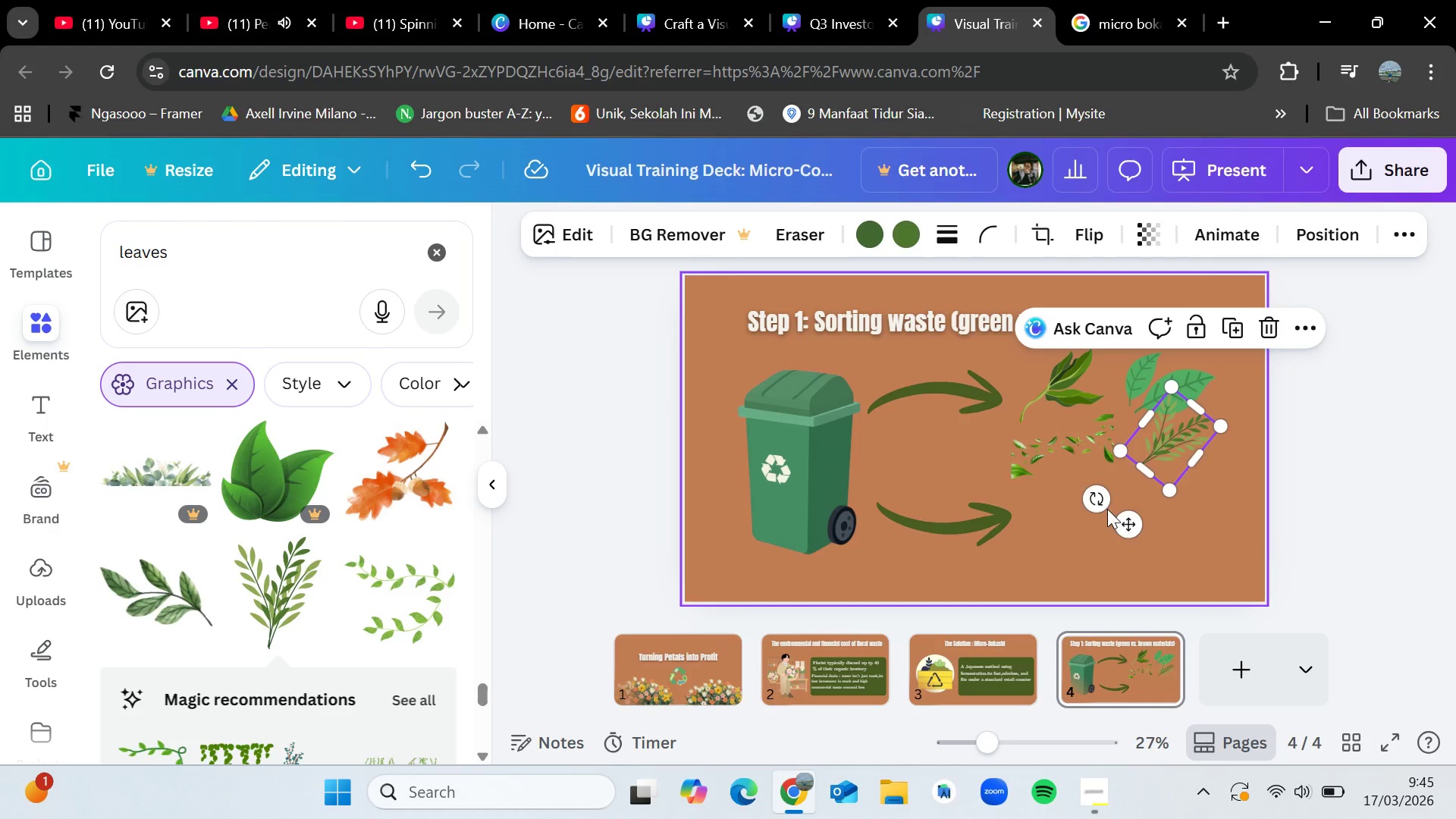 
left_click_drag(start_coordinate=[1106, 501], to_coordinate=[1147, 512])
 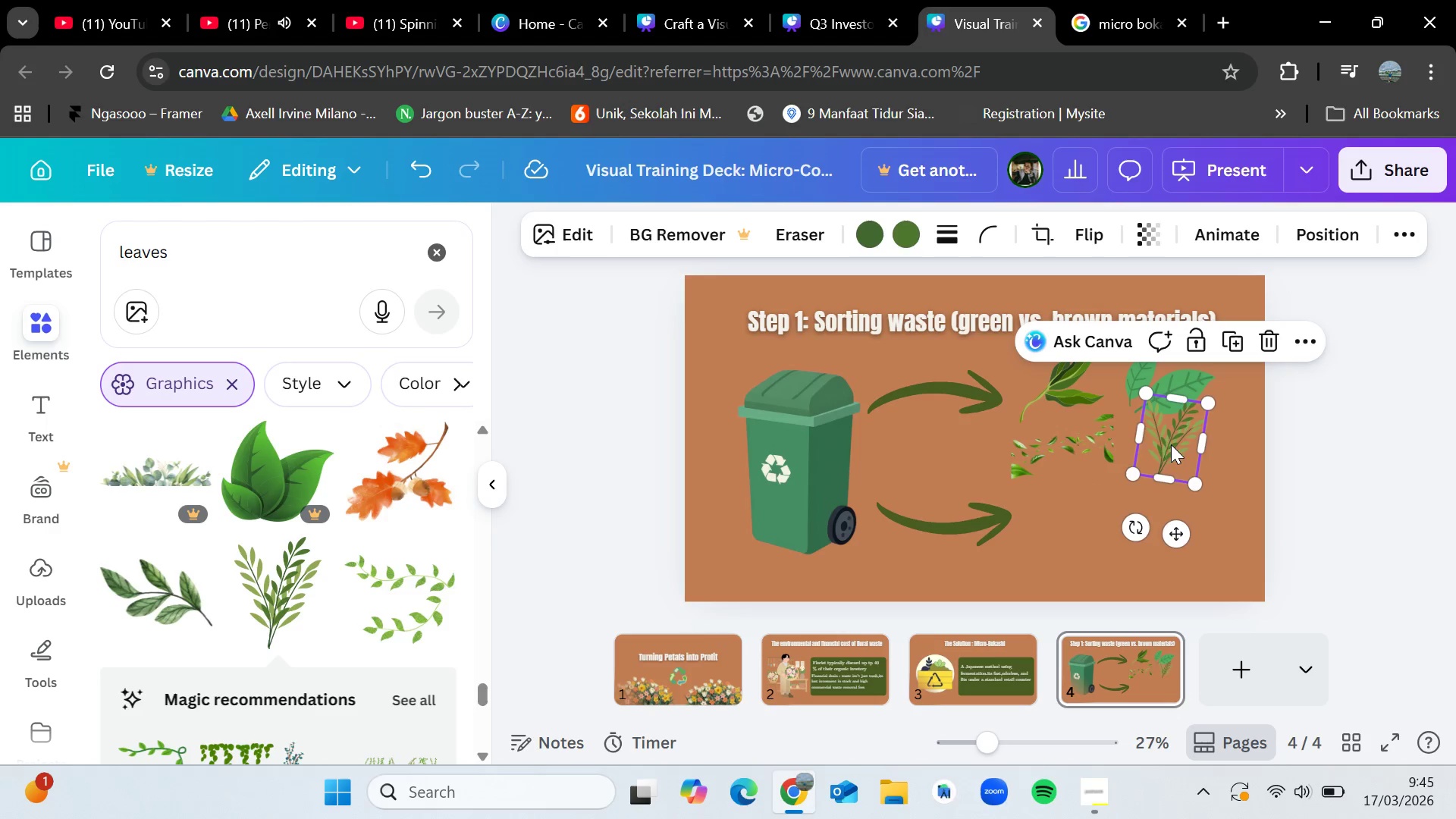 
left_click_drag(start_coordinate=[1170, 444], to_coordinate=[1171, 456])
 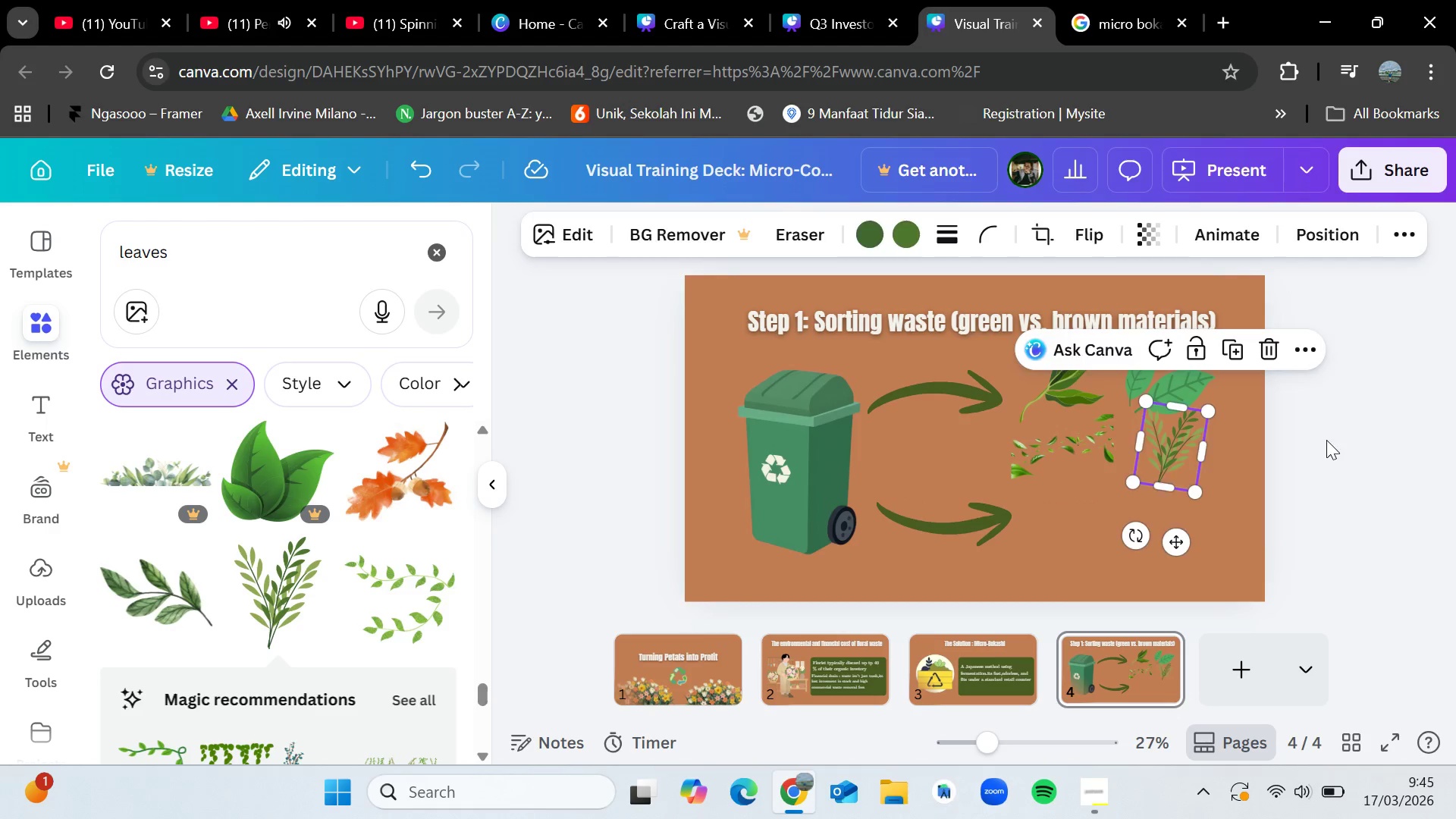 
left_click([1326, 440])
 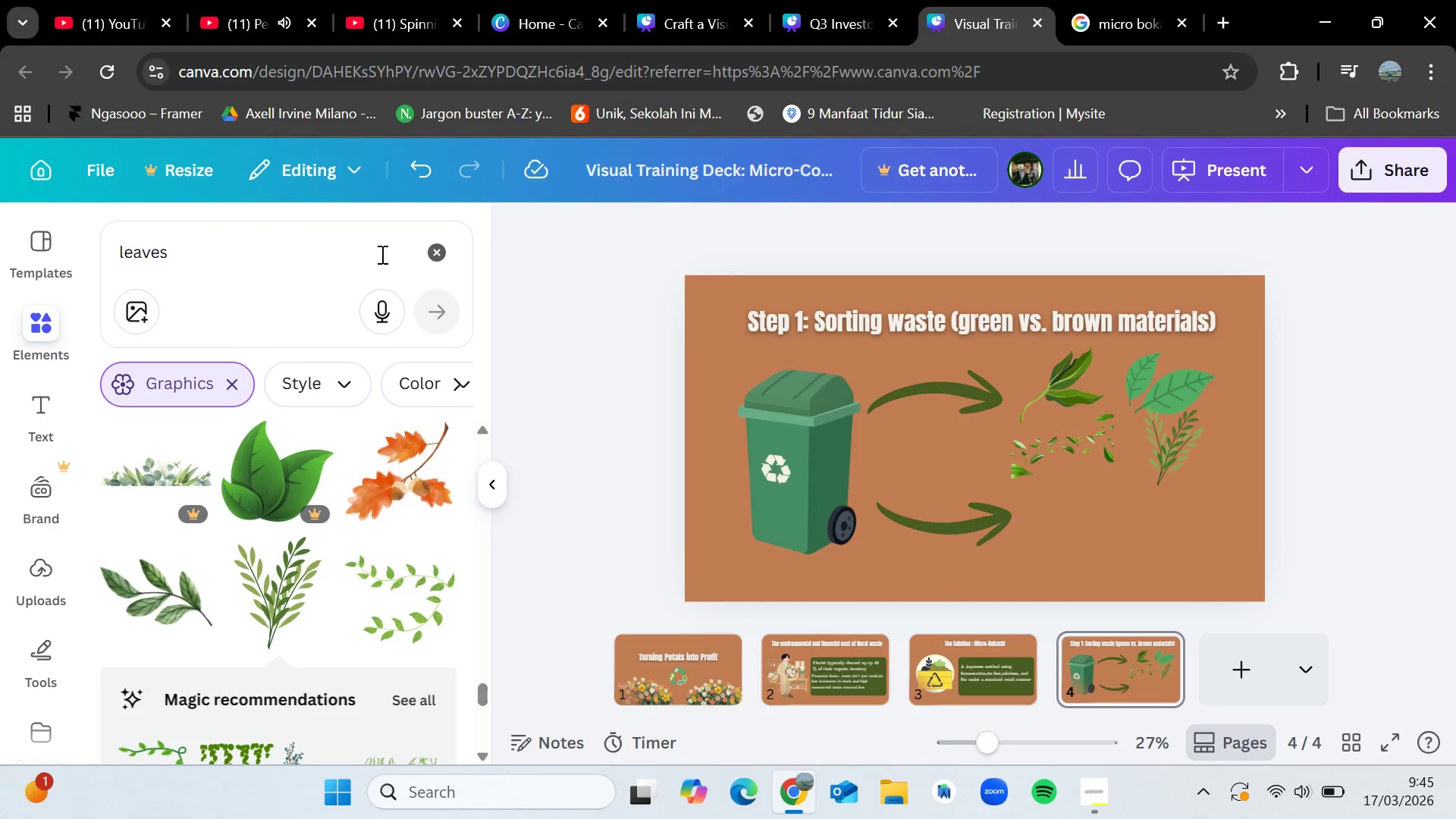 
left_click([437, 257])
 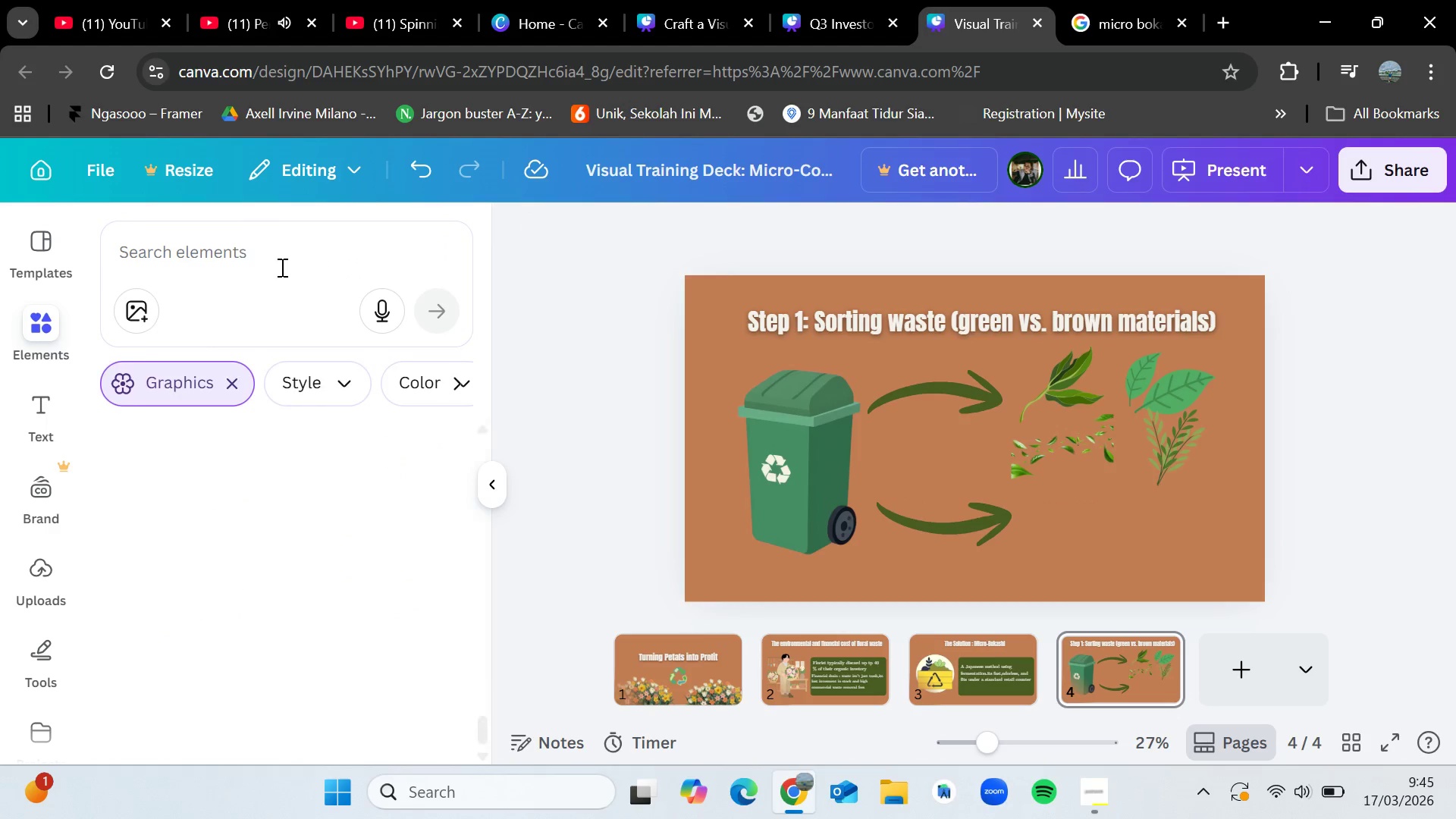 
left_click([262, 261])
 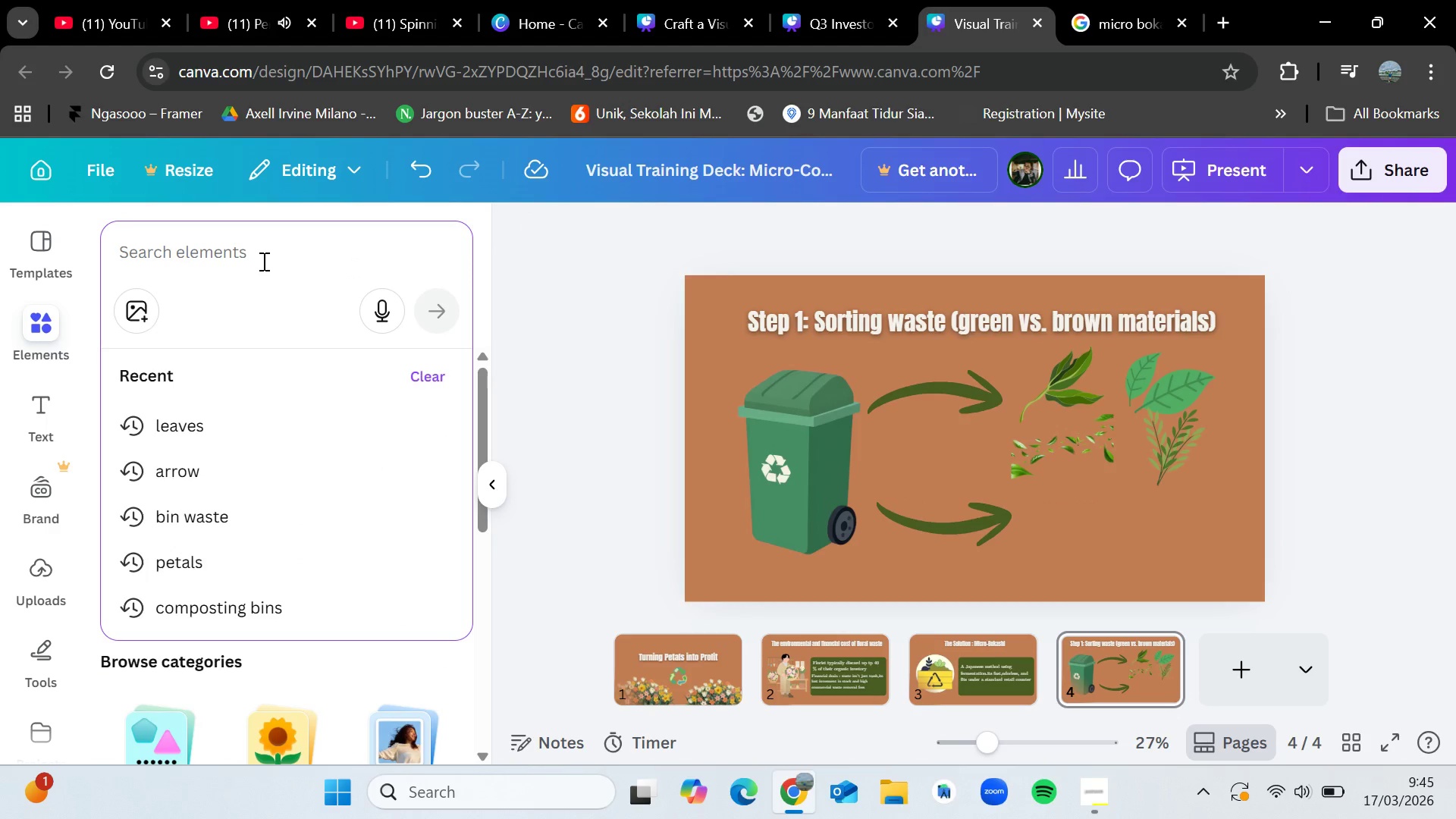 
type(cardboard)
 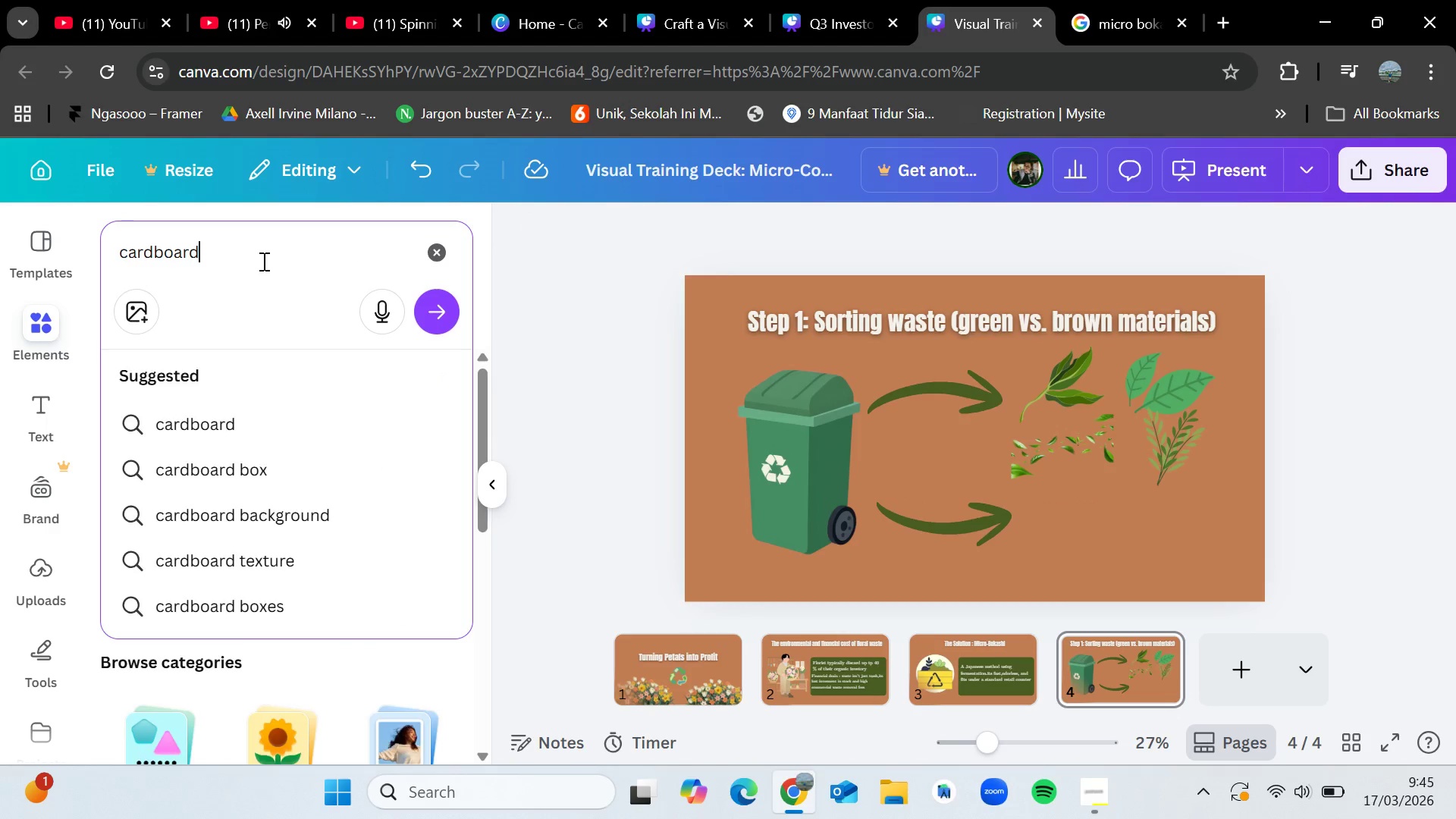 
key(Enter)
 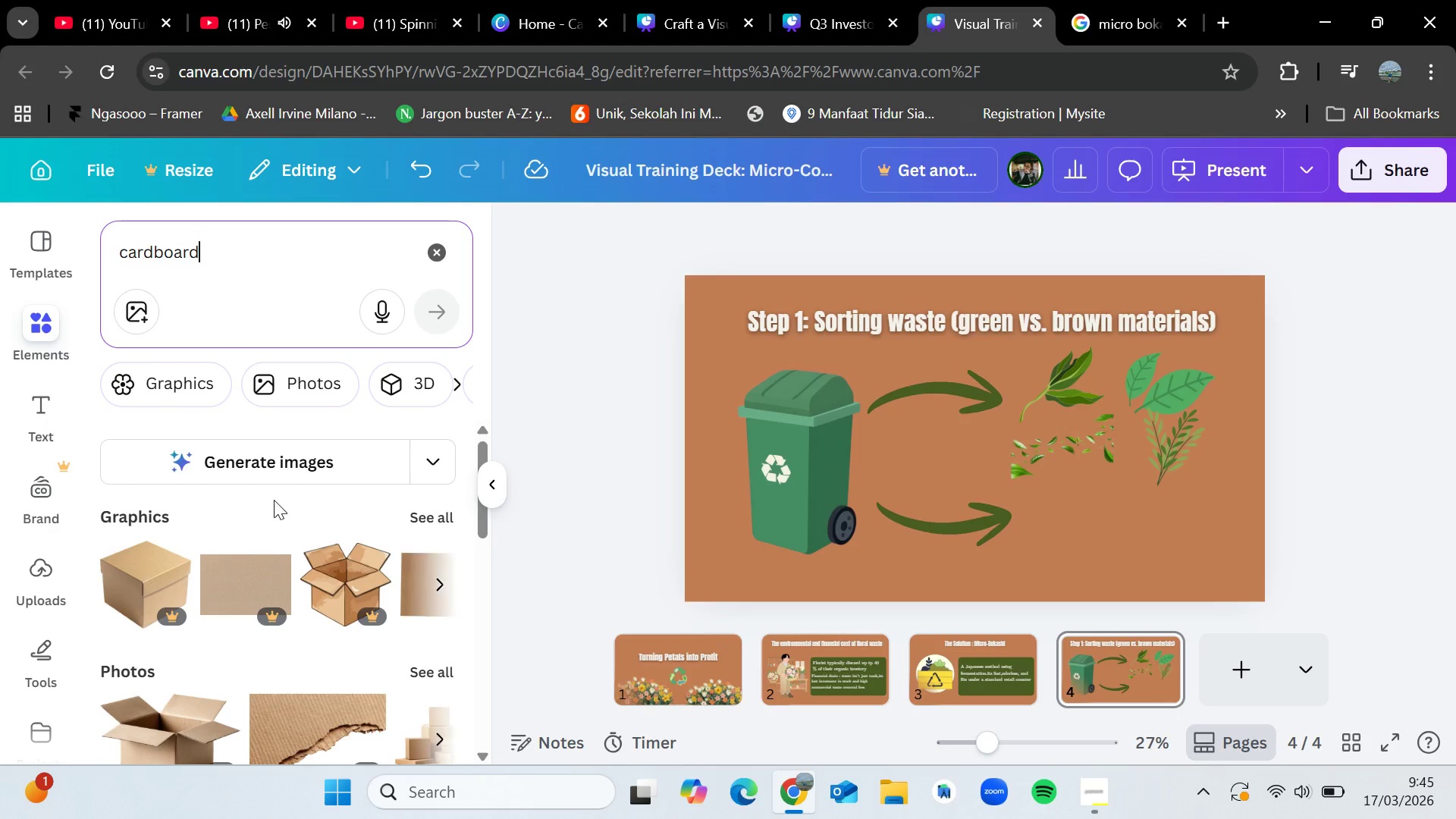 
left_click([428, 519])
 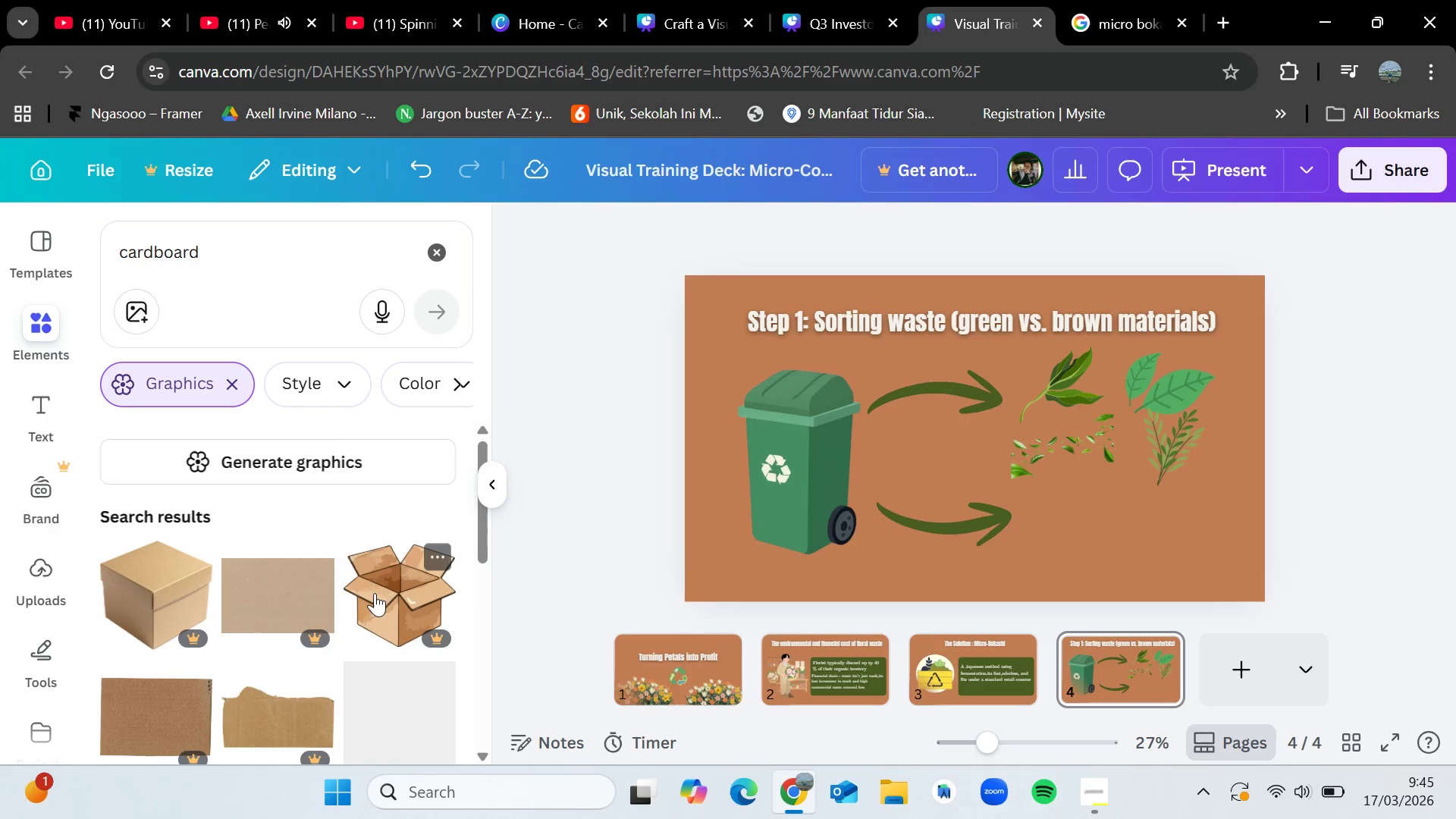 
scroll: coordinate [369, 602], scroll_direction: down, amount: 2.0
 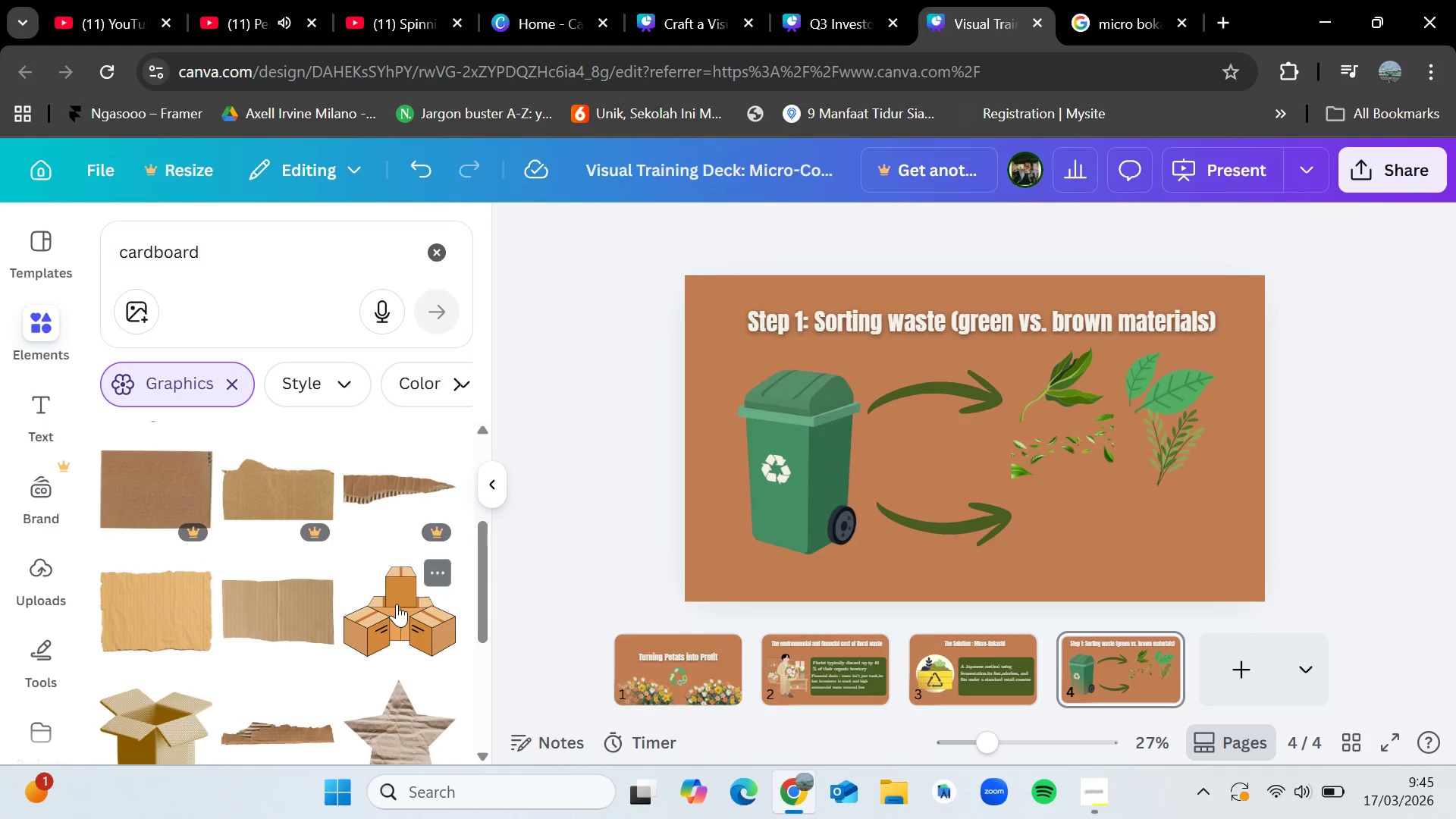 
left_click_drag(start_coordinate=[388, 613], to_coordinate=[911, 419])
 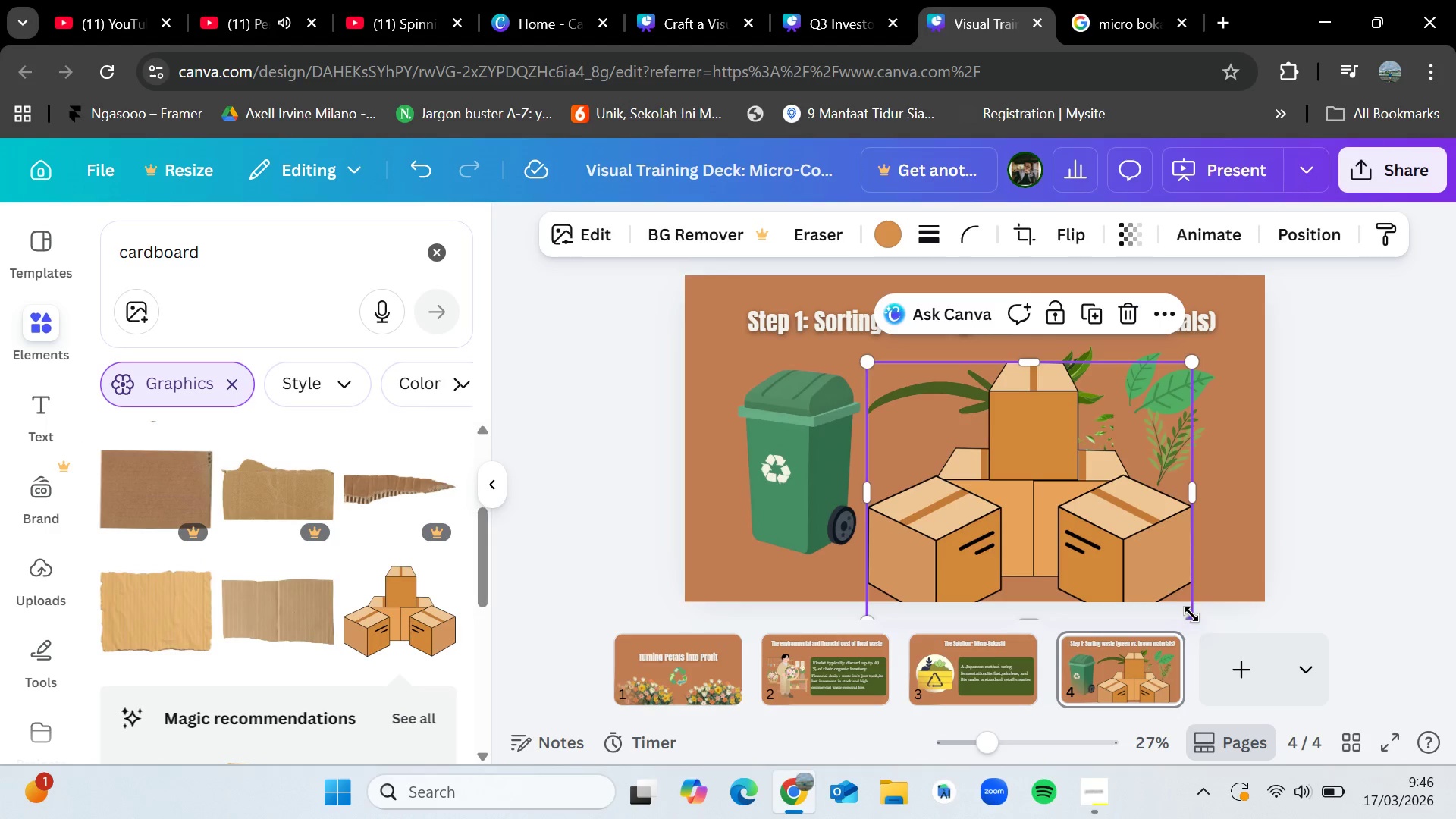 
left_click_drag(start_coordinate=[1191, 614], to_coordinate=[965, 424])
 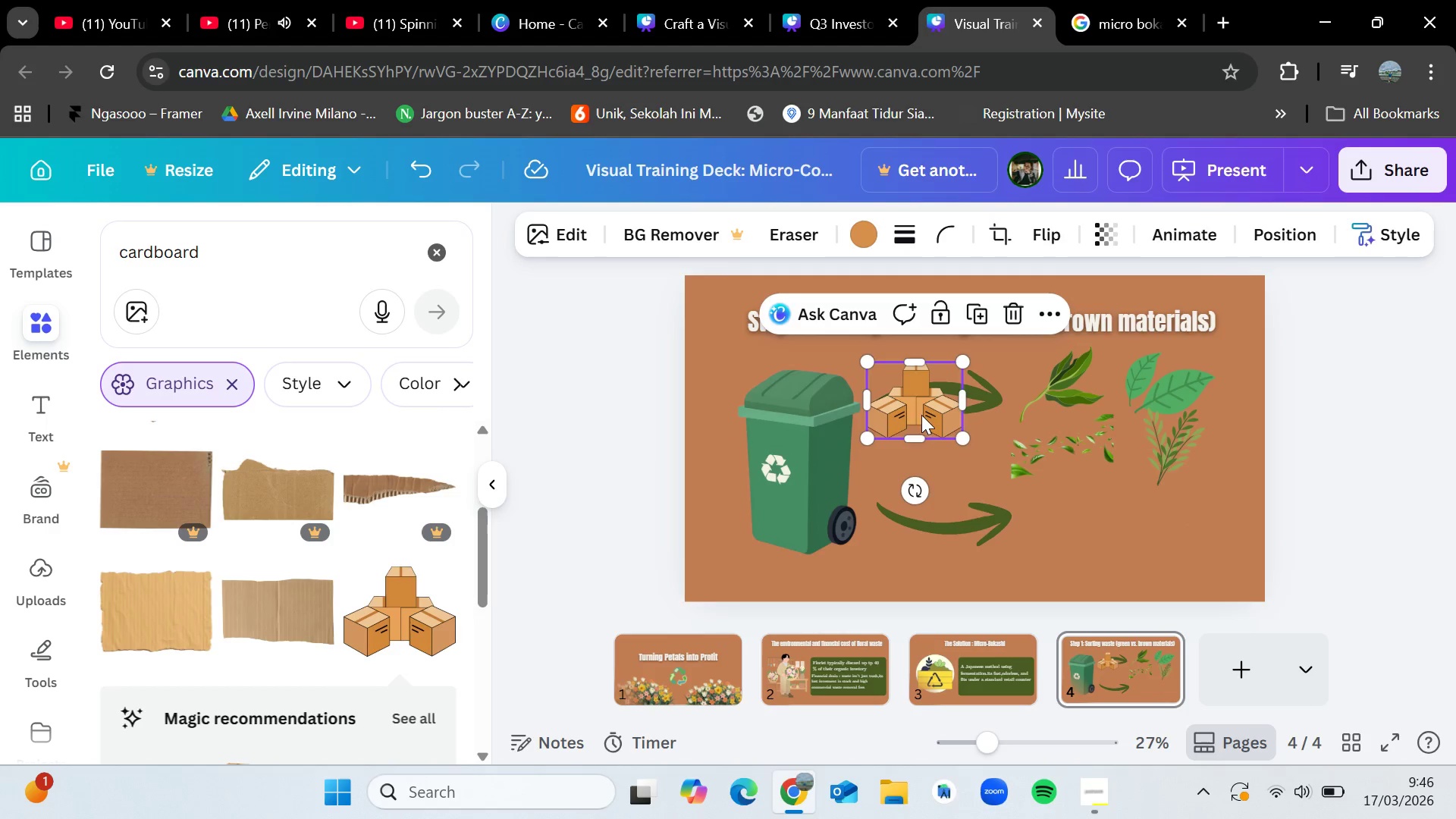 
left_click_drag(start_coordinate=[920, 405], to_coordinate=[1084, 536])
 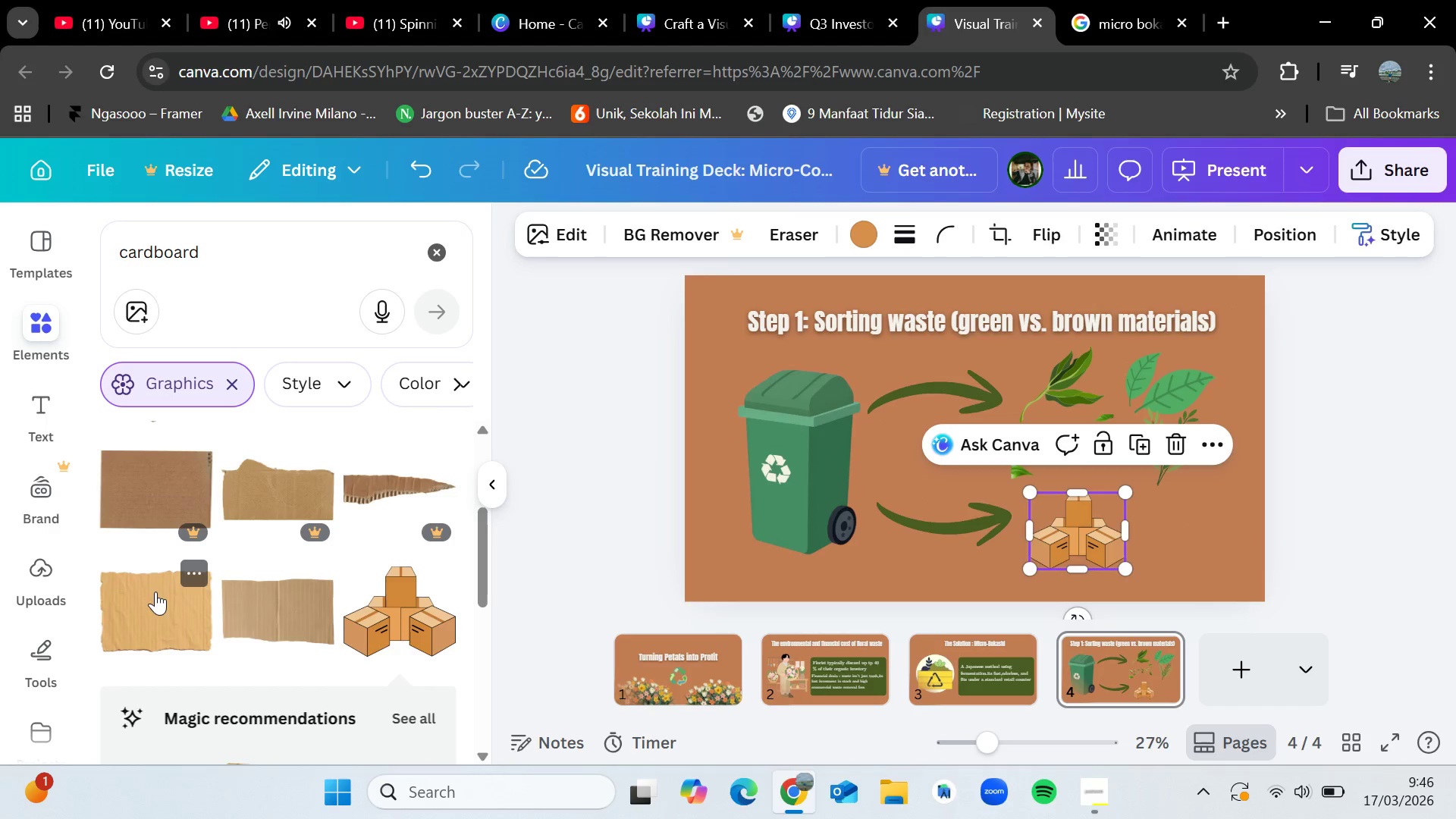 
scroll: coordinate [160, 599], scroll_direction: down, amount: 2.0
 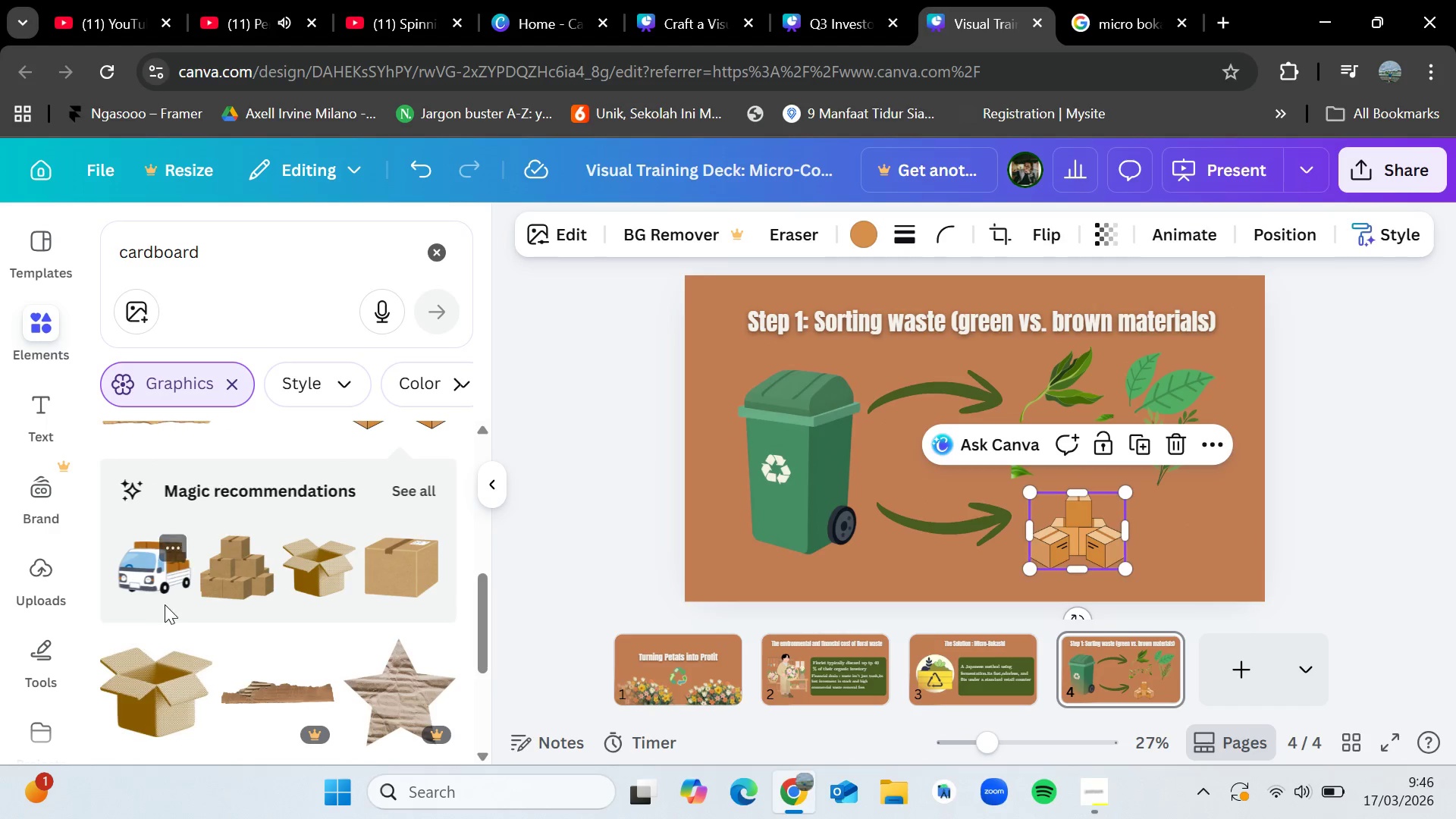 
scroll: coordinate [165, 604], scroll_direction: up, amount: 5.0
 